 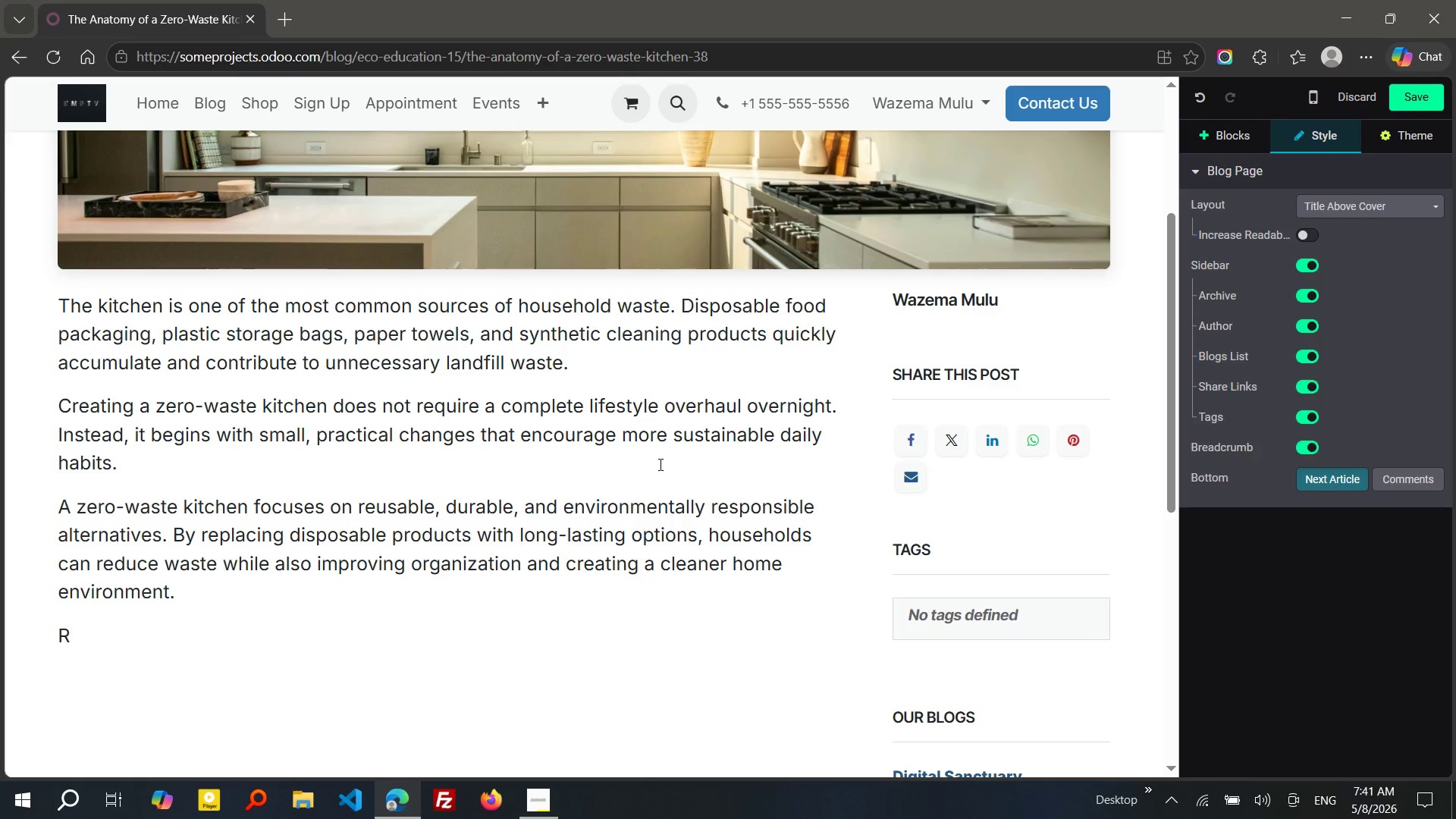 
key(Shift+R)
 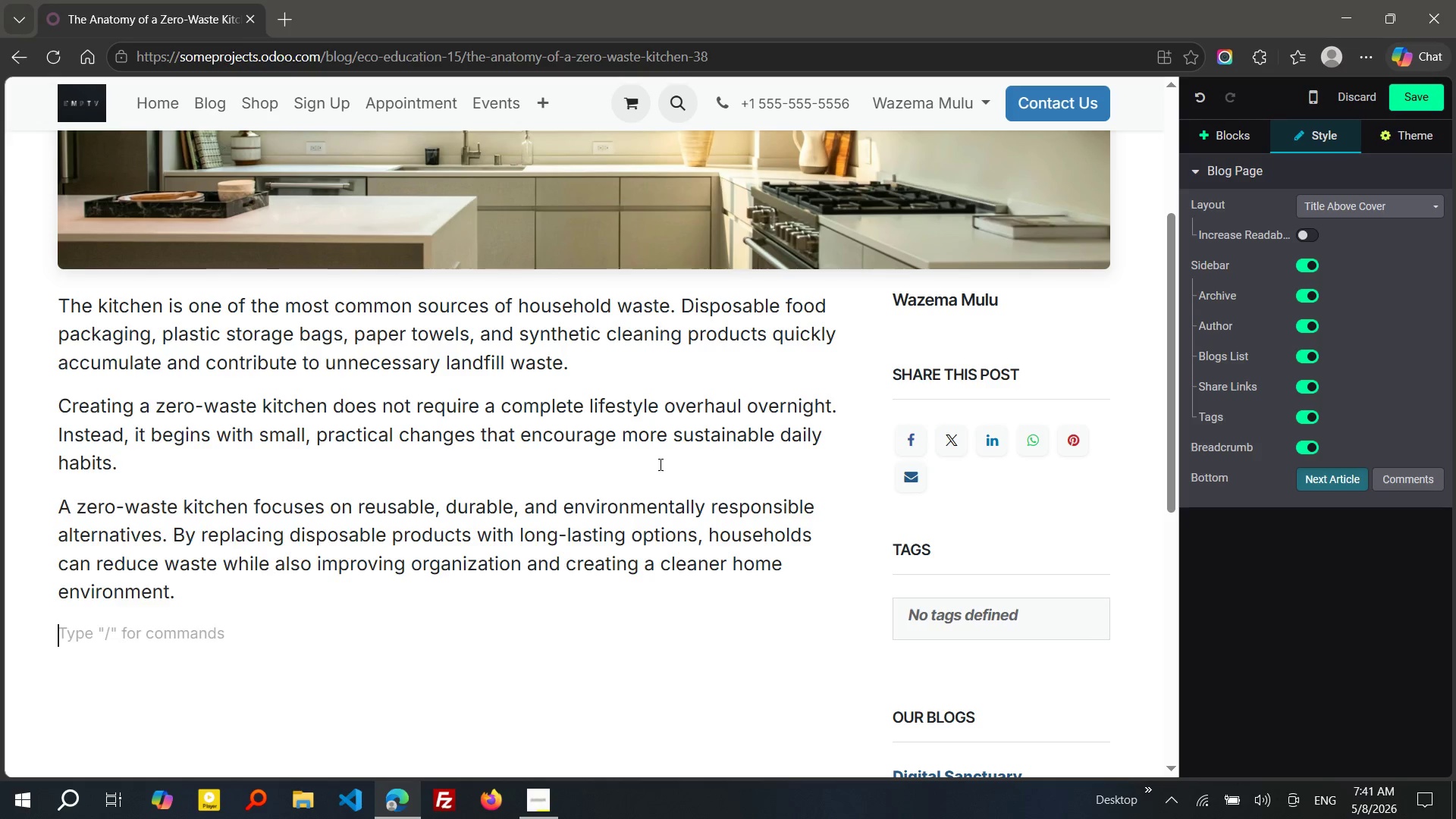 
key(Backspace)
 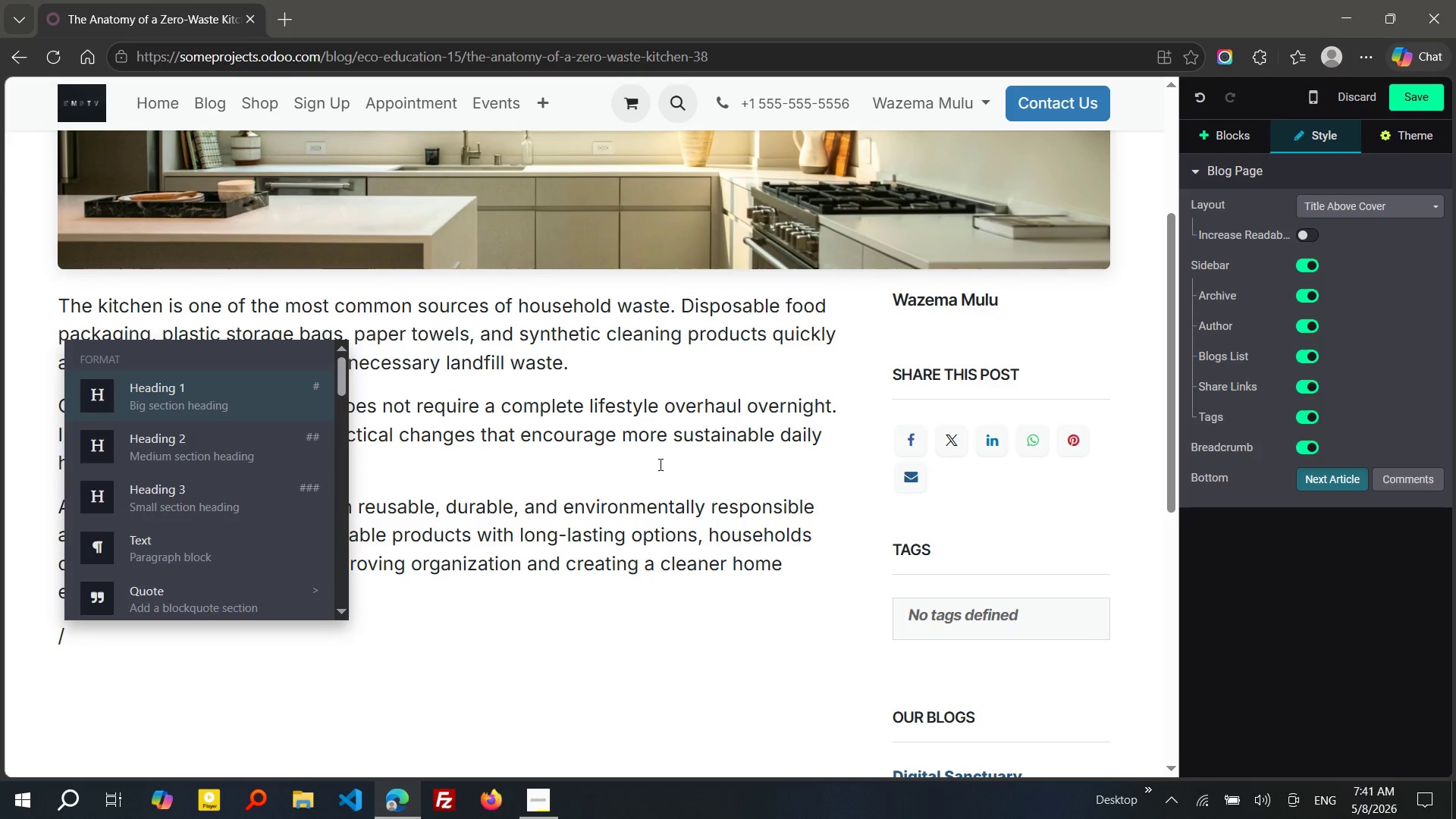 
key(Slash)
 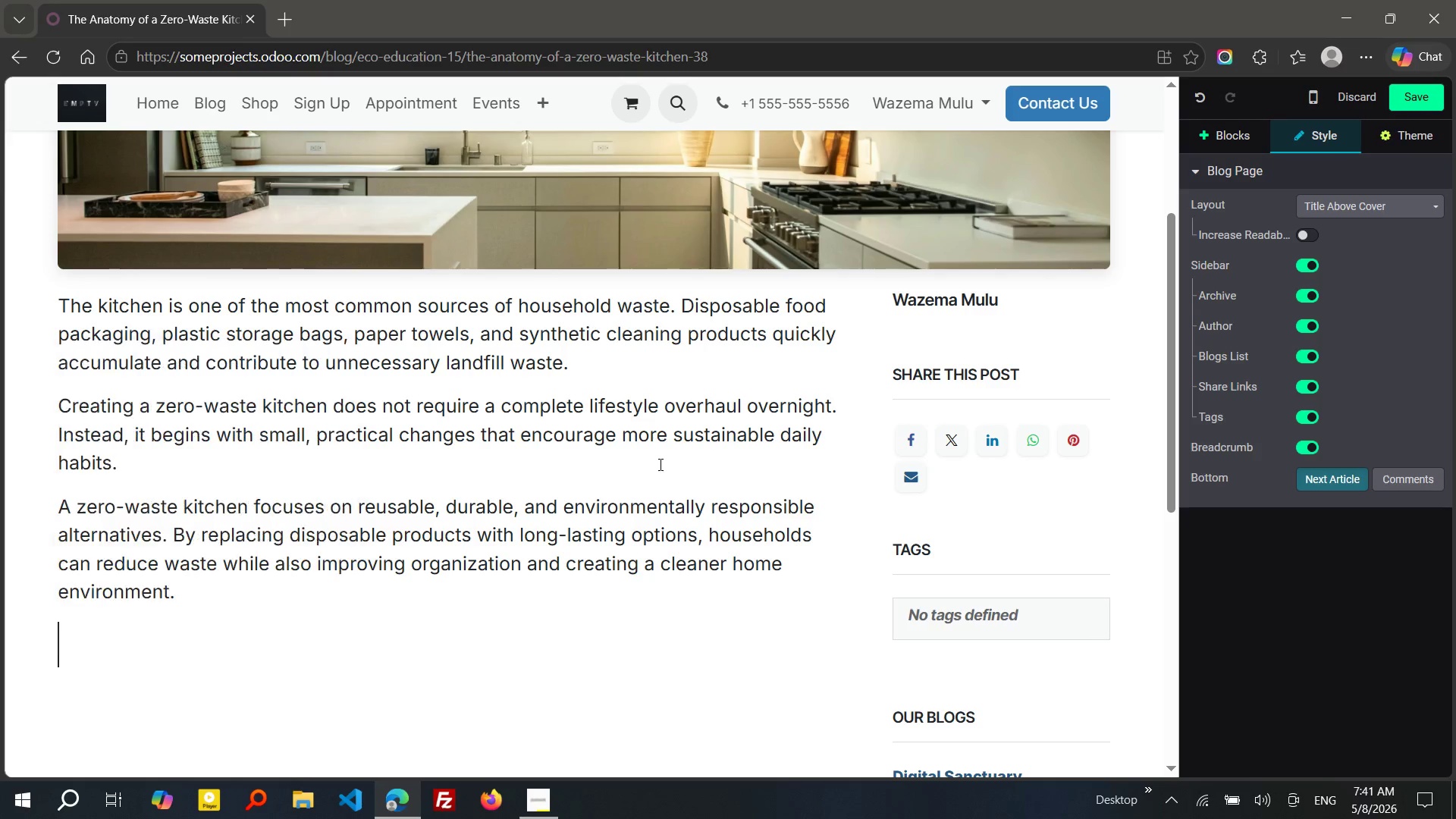 
key(ArrowDown)
 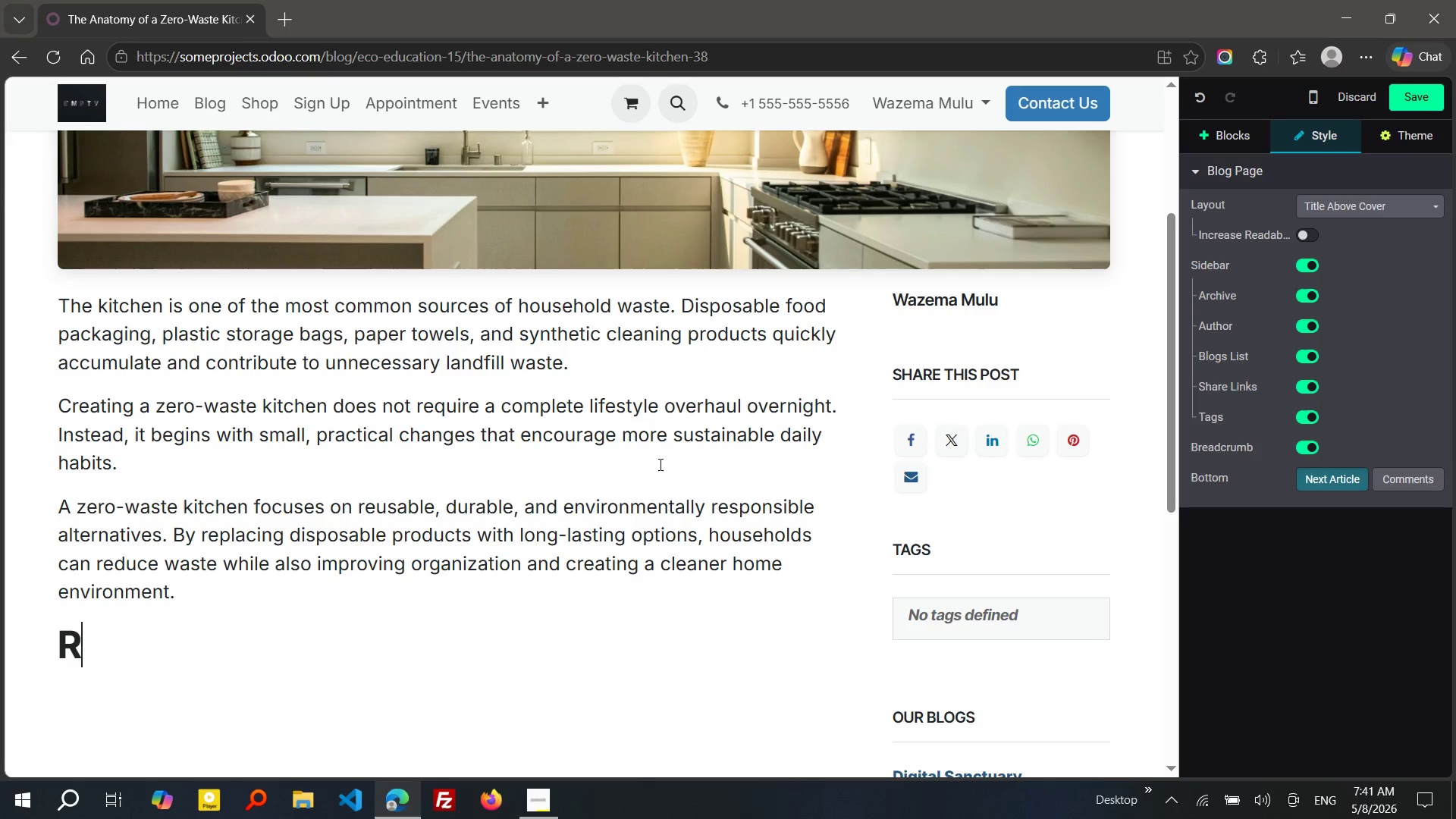 
key(Enter)
 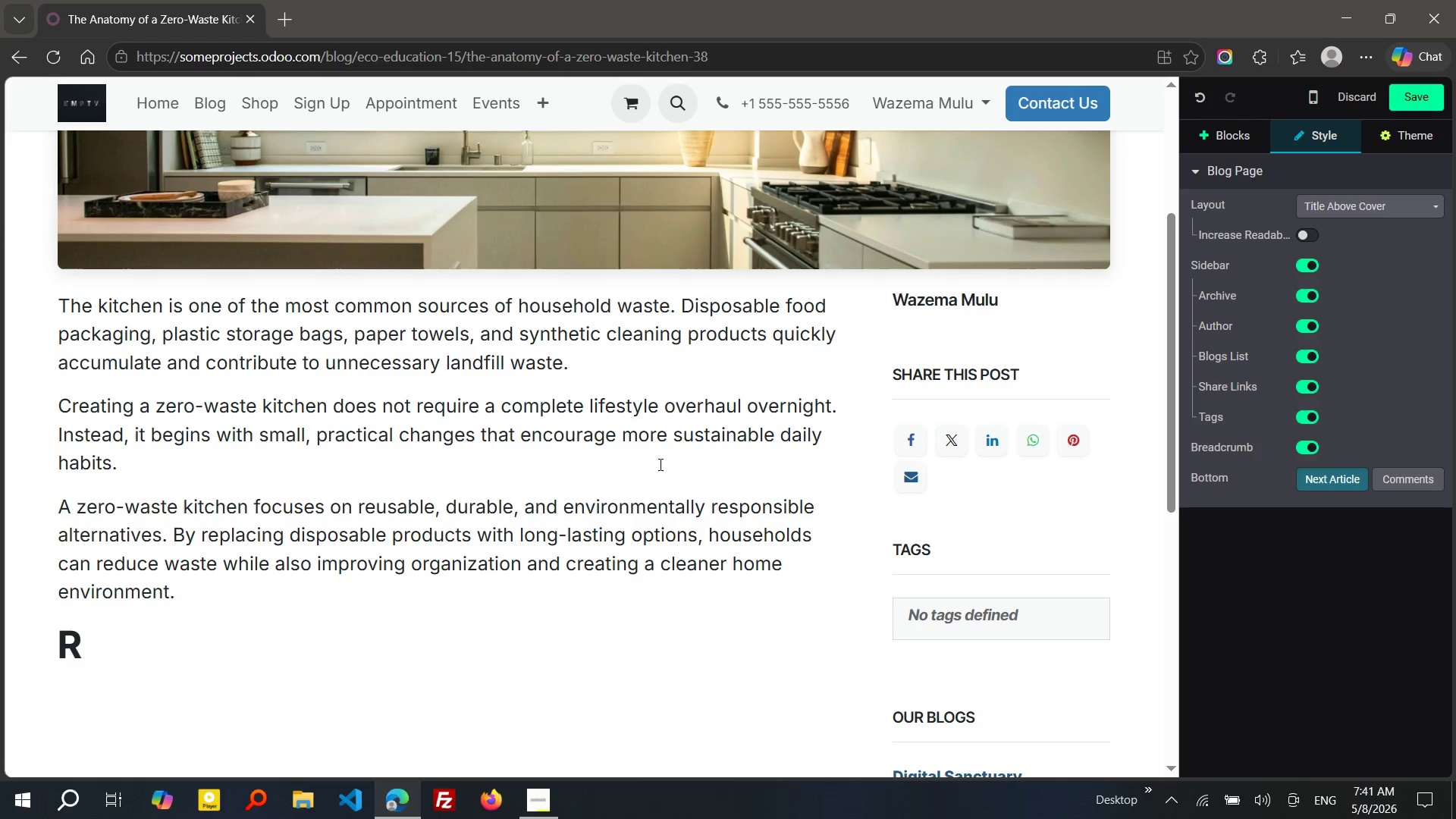 
type(Rethinking Everyday Kitchen Essentials)
 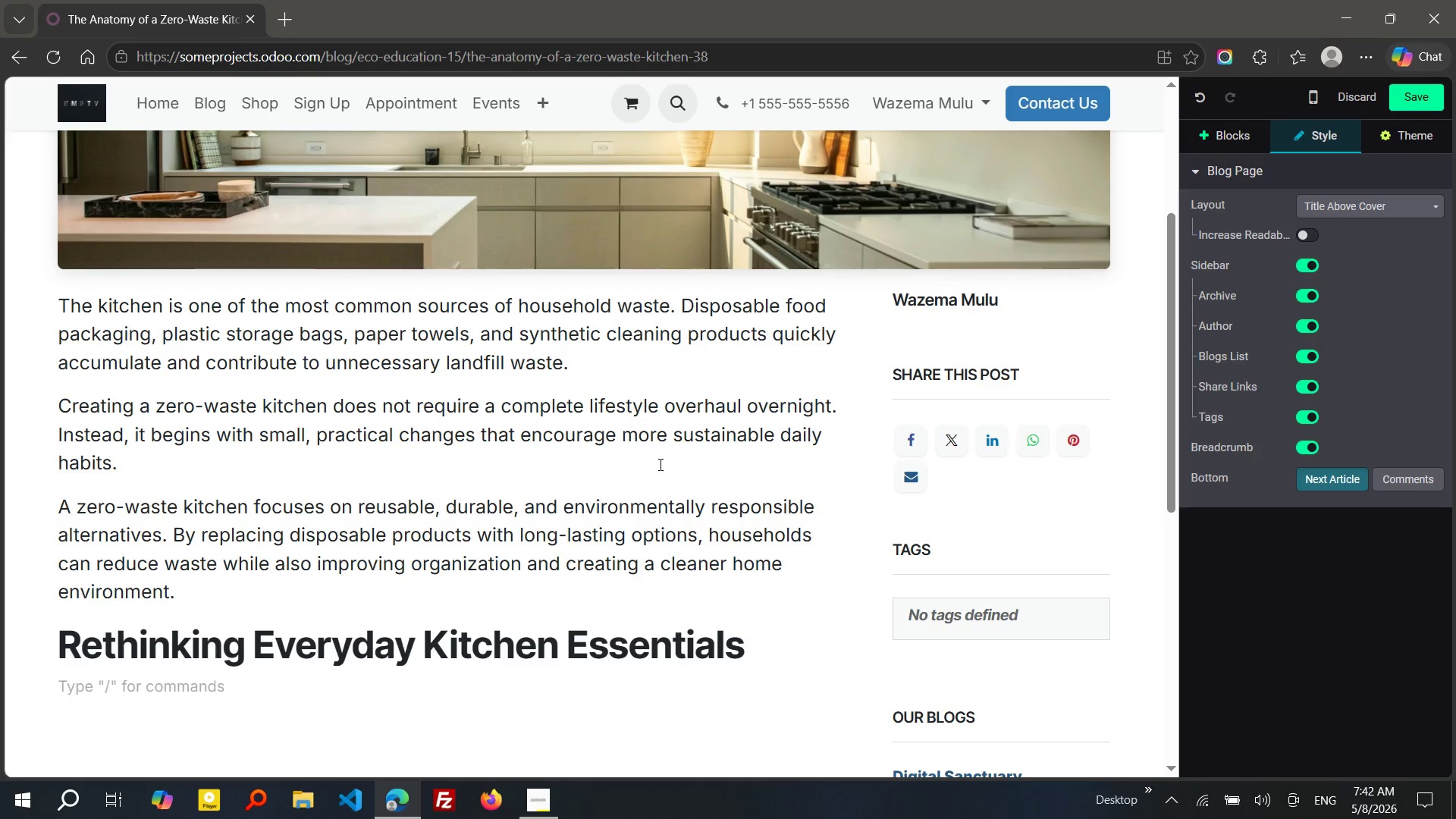 
key(Enter)
 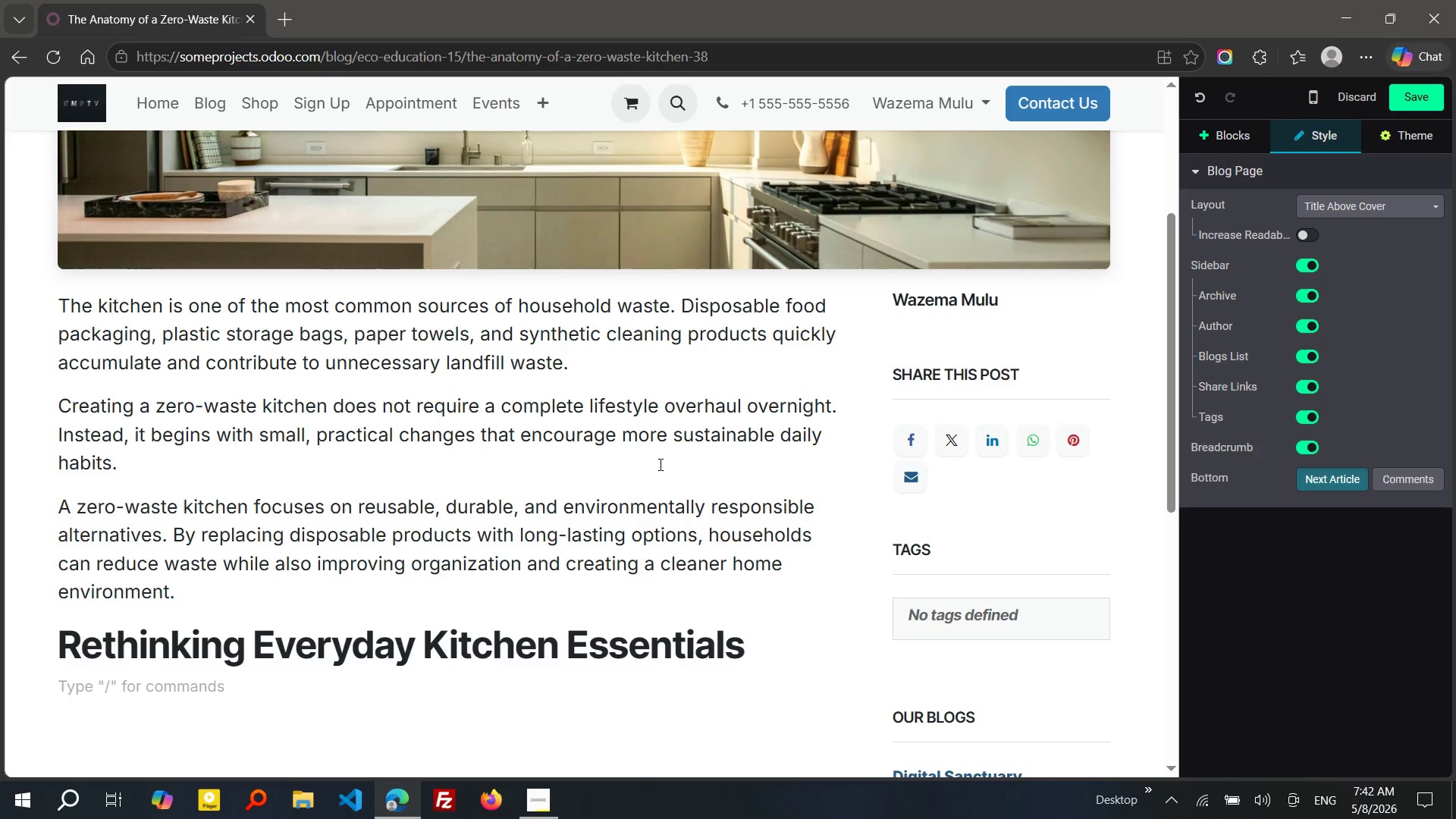 
key(Slash)
 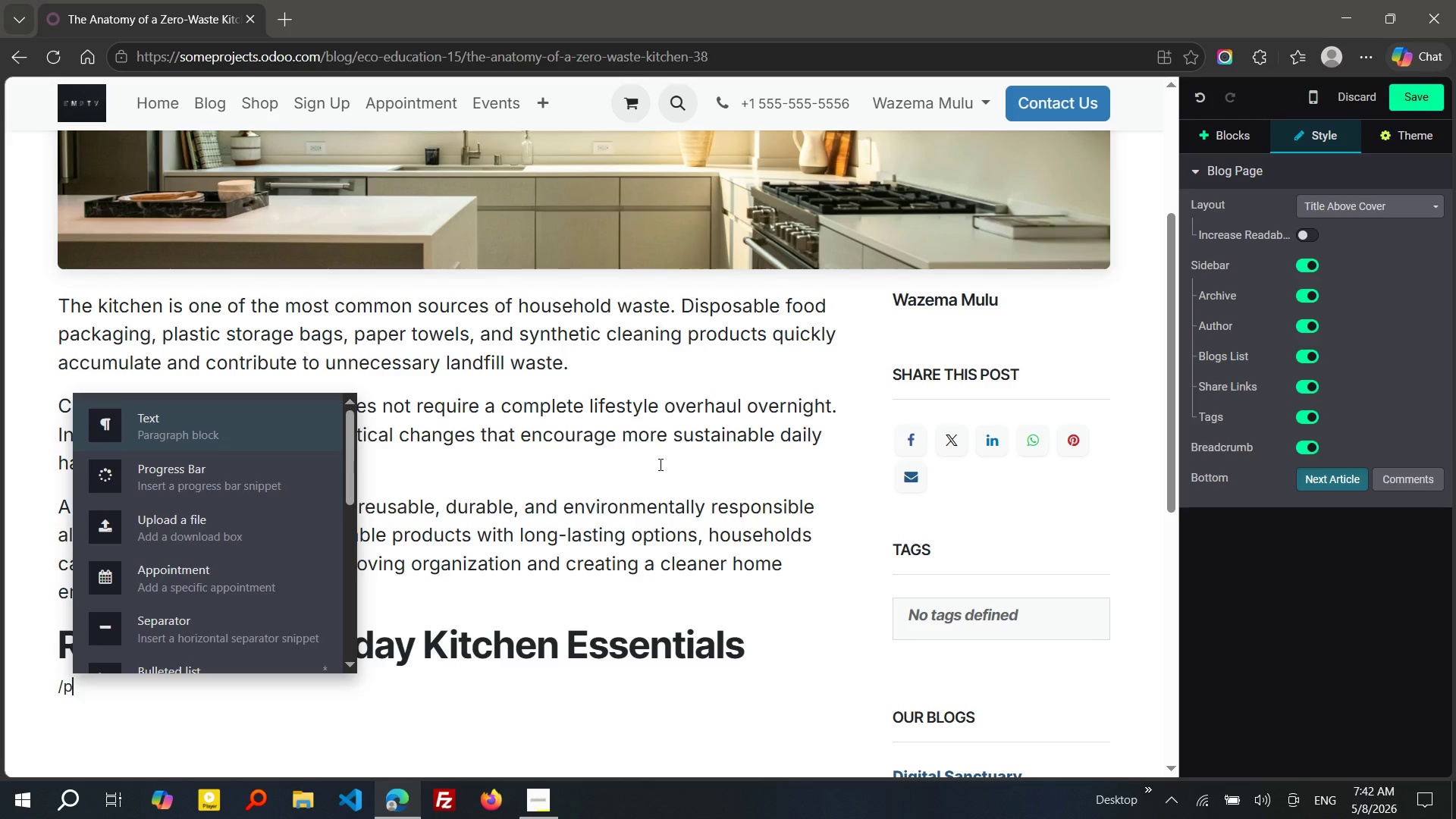 
key(P)
 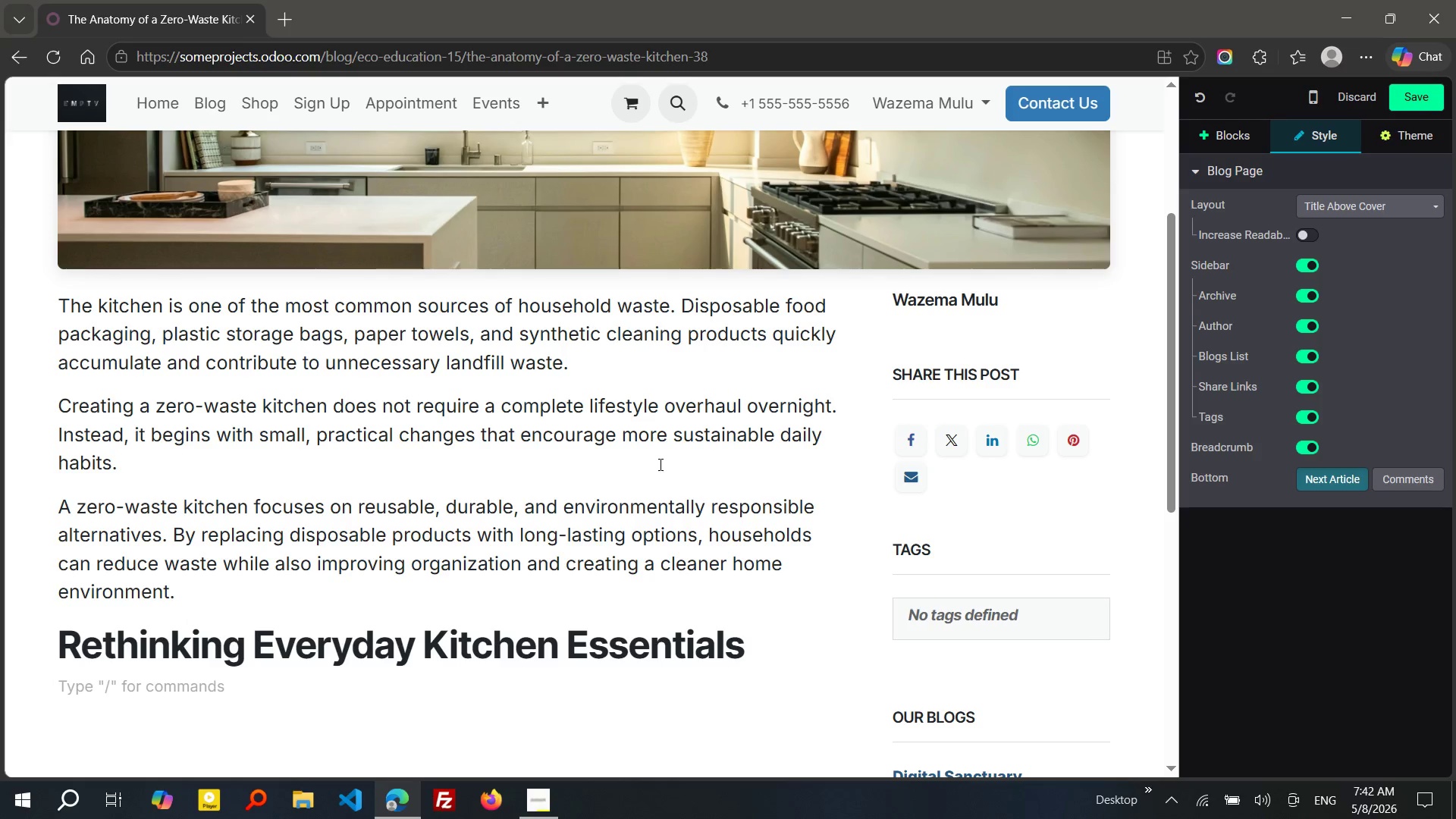 
key(Enter)
 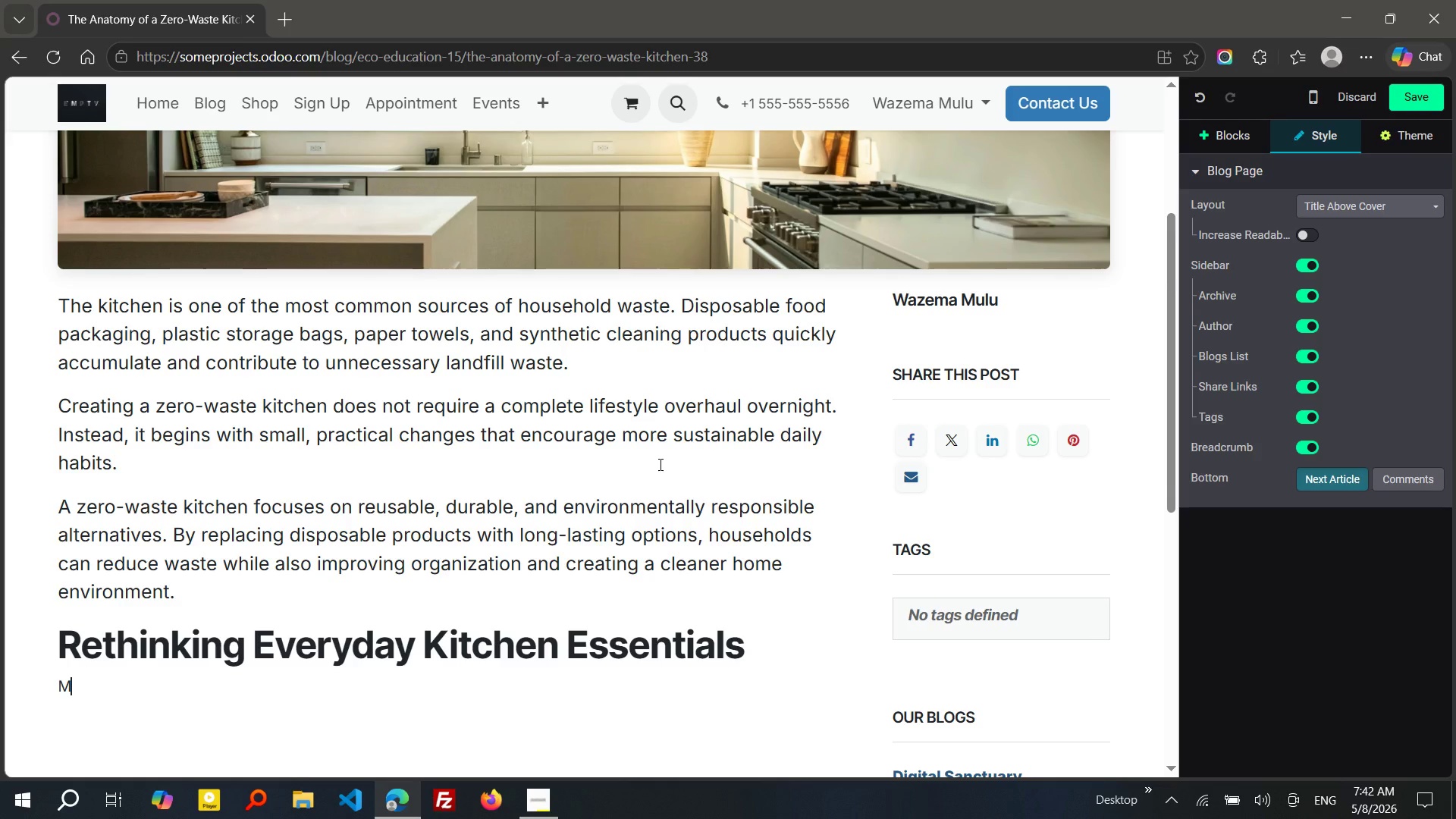 
type(Many)
 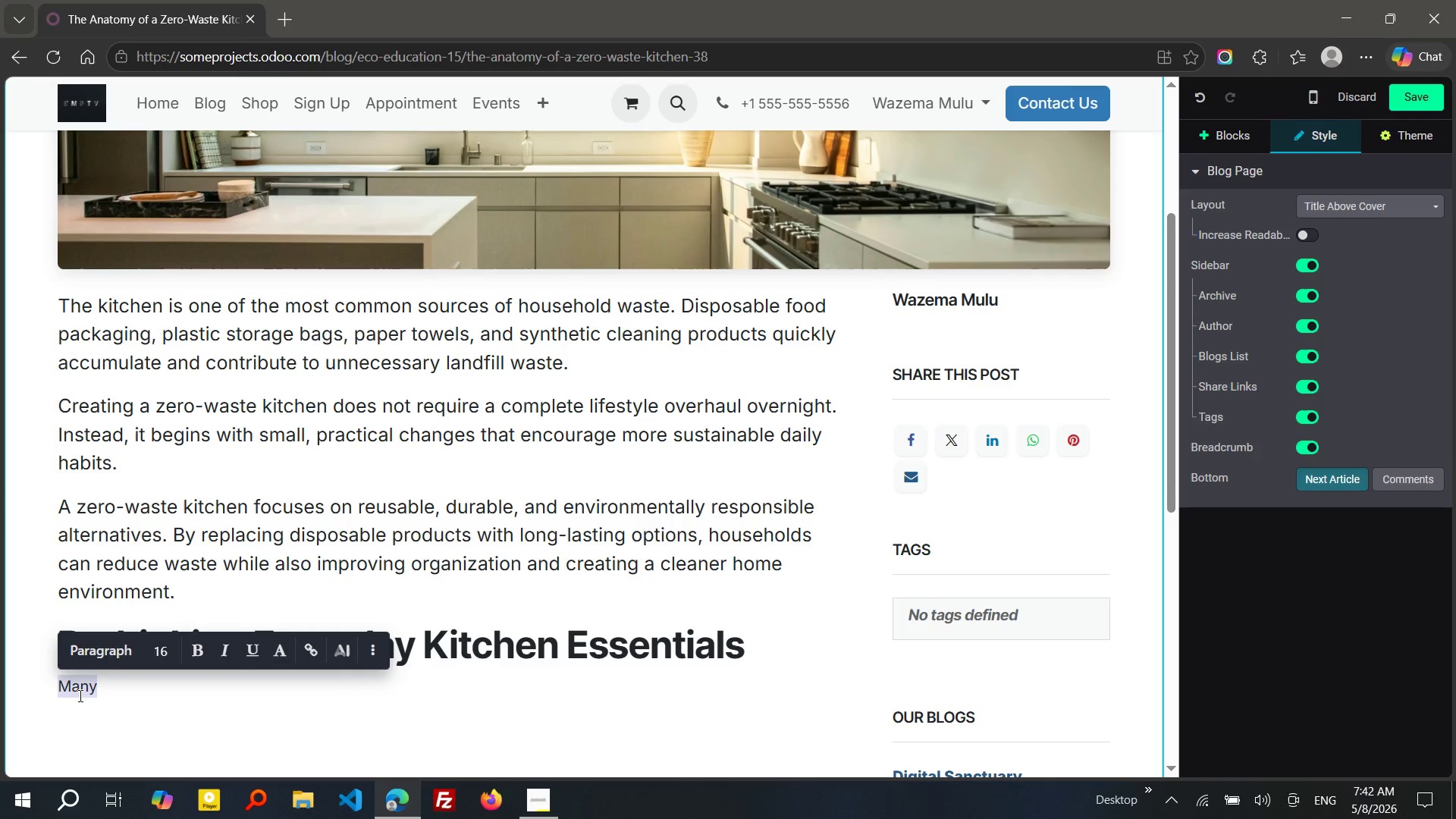 
double_click([79, 695])
 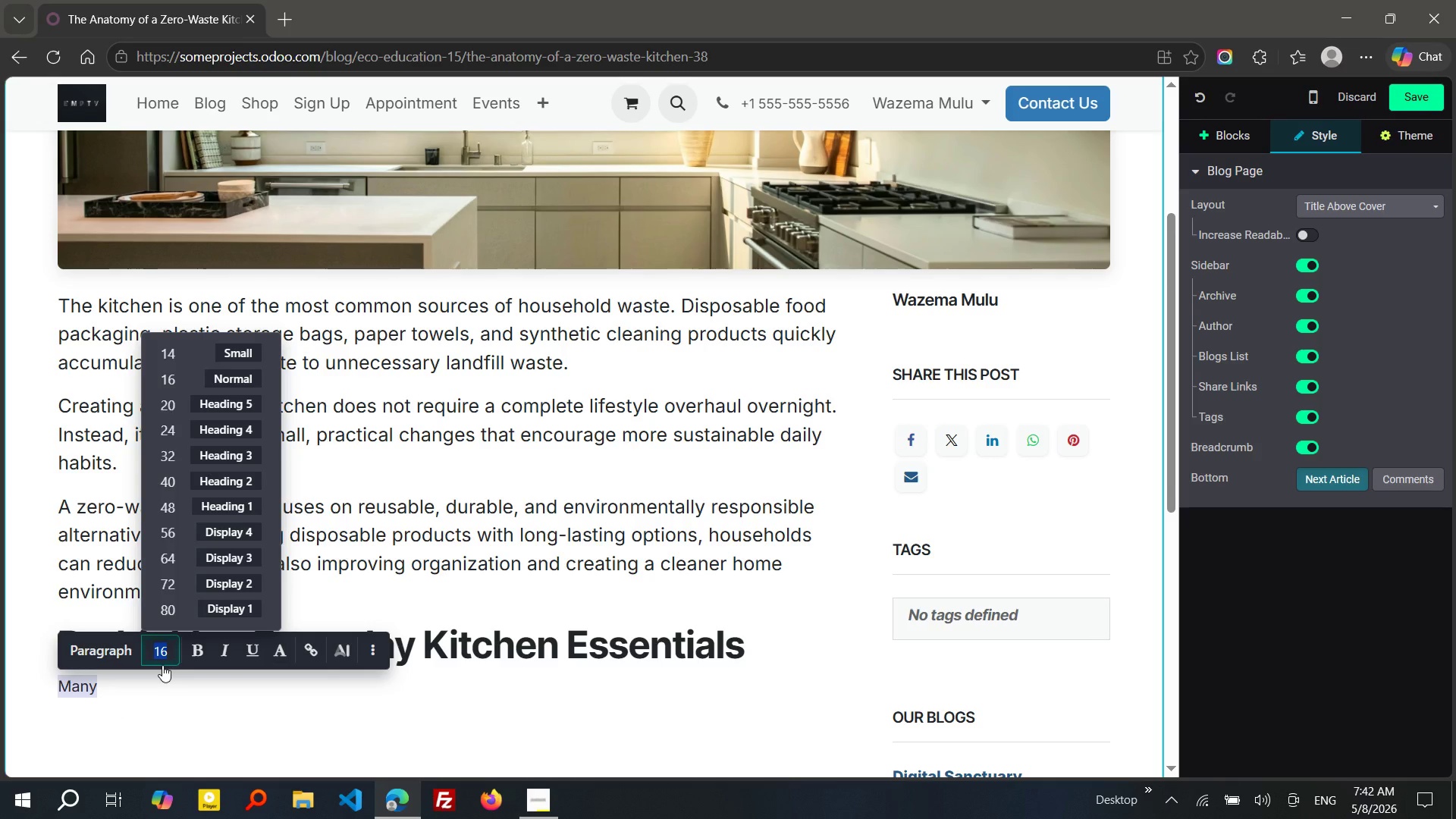 
left_click([162, 665])
 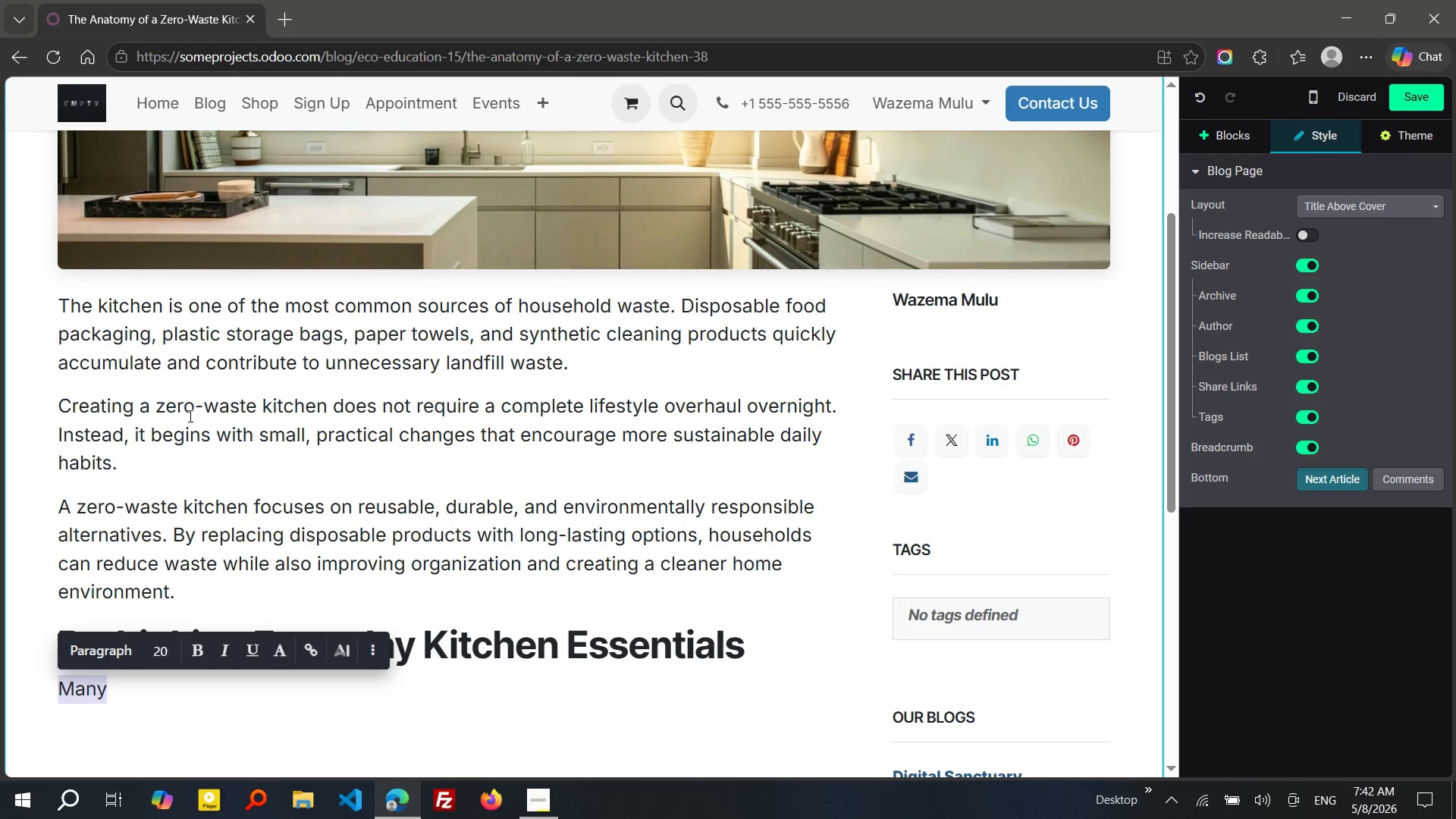 
left_click([189, 416])
 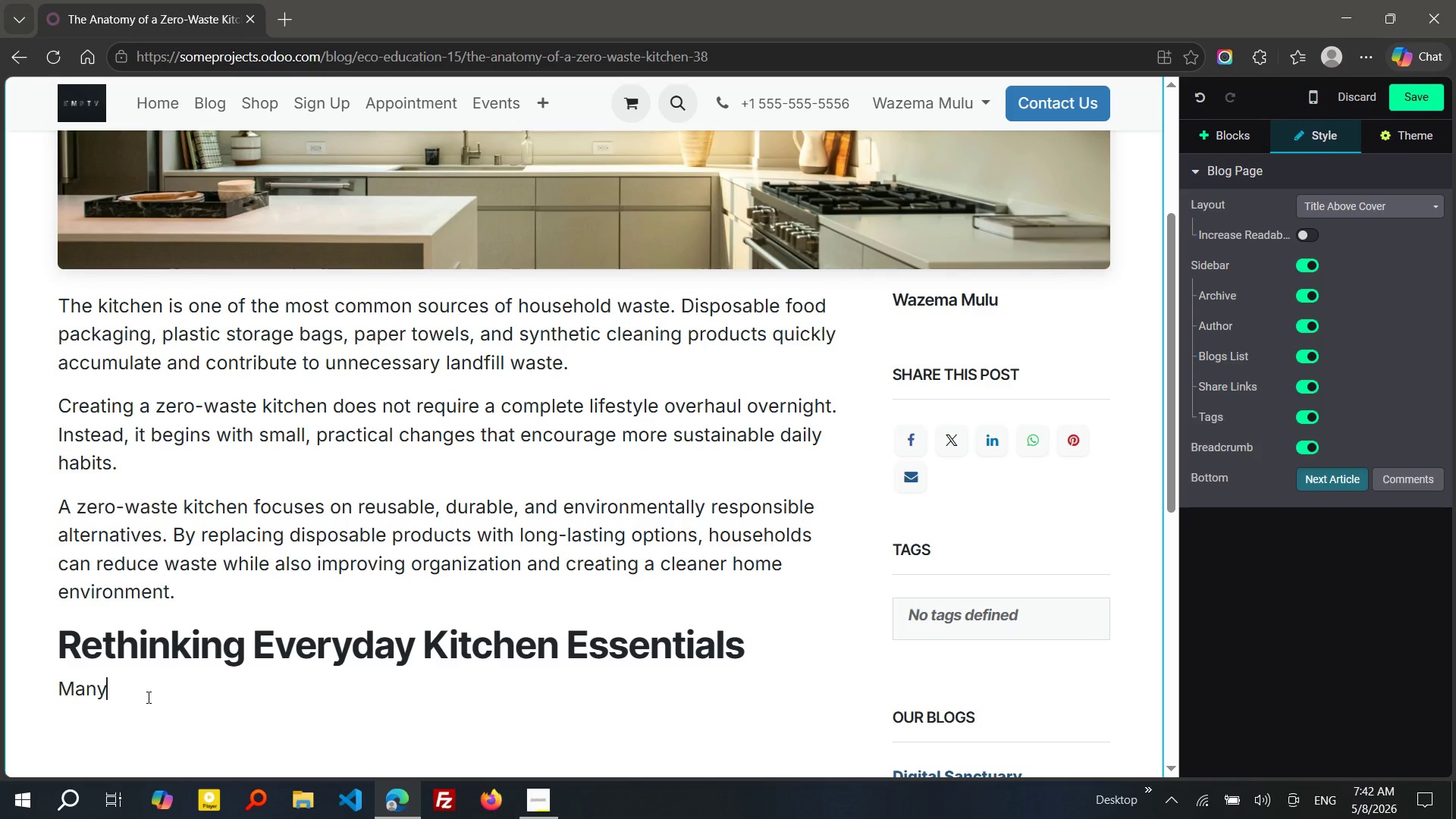 
left_click([147, 697])
 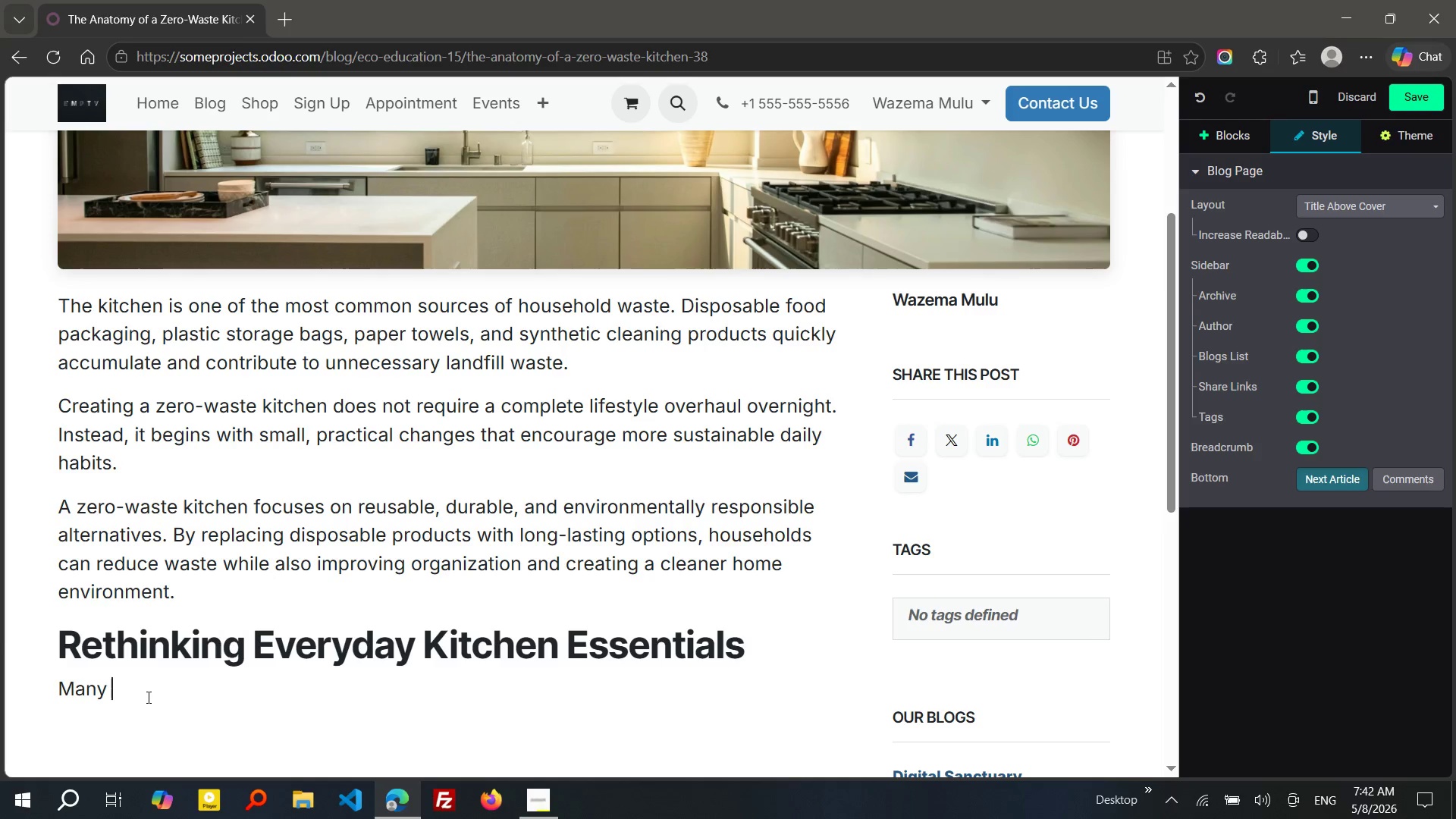 
type( tradii)
key(Backspace)
type(tiona)
key(Backspace)
key(Backspace)
key(Backspace)
type(onal kitchen)
 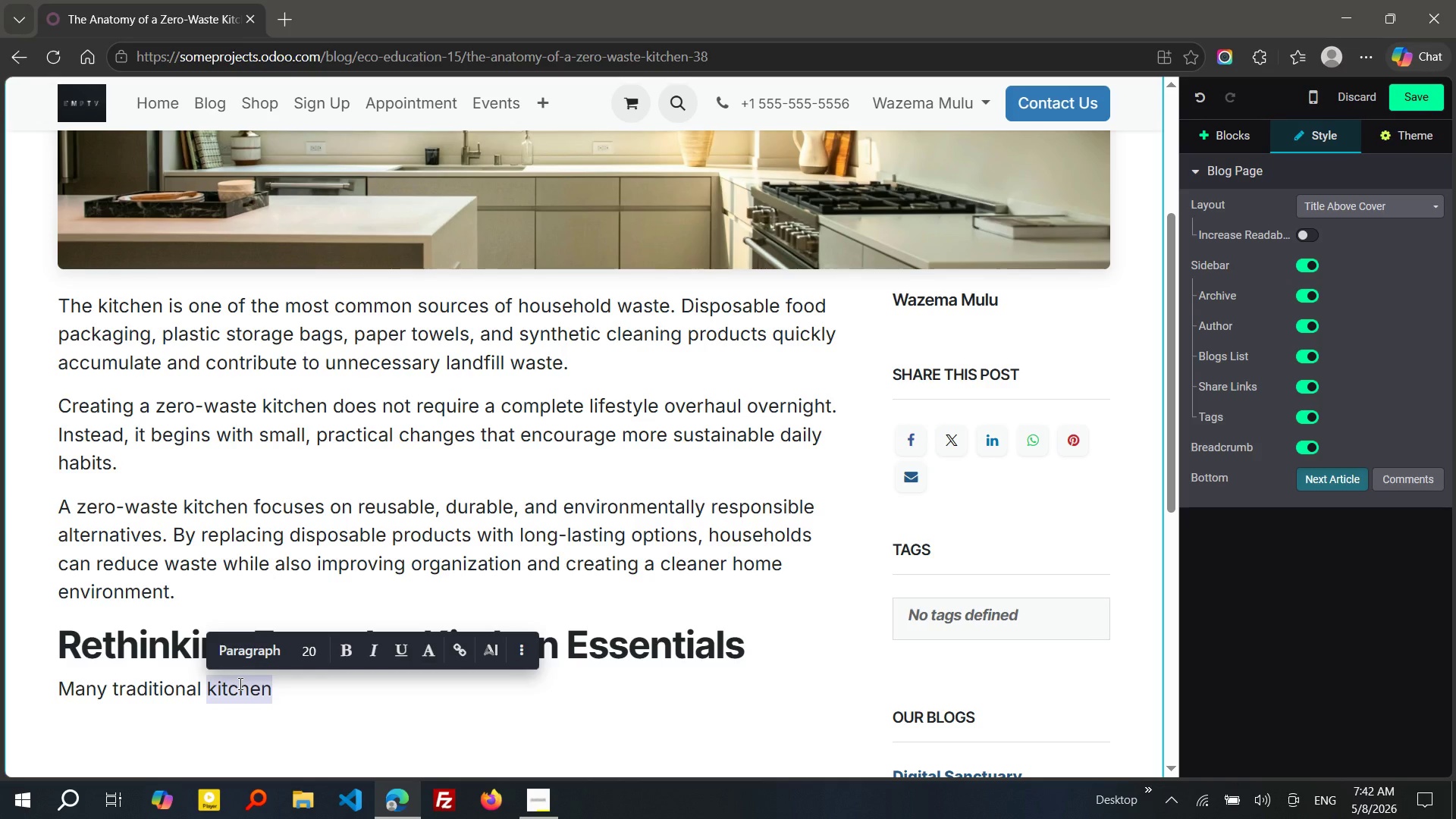 
double_click([239, 683])
 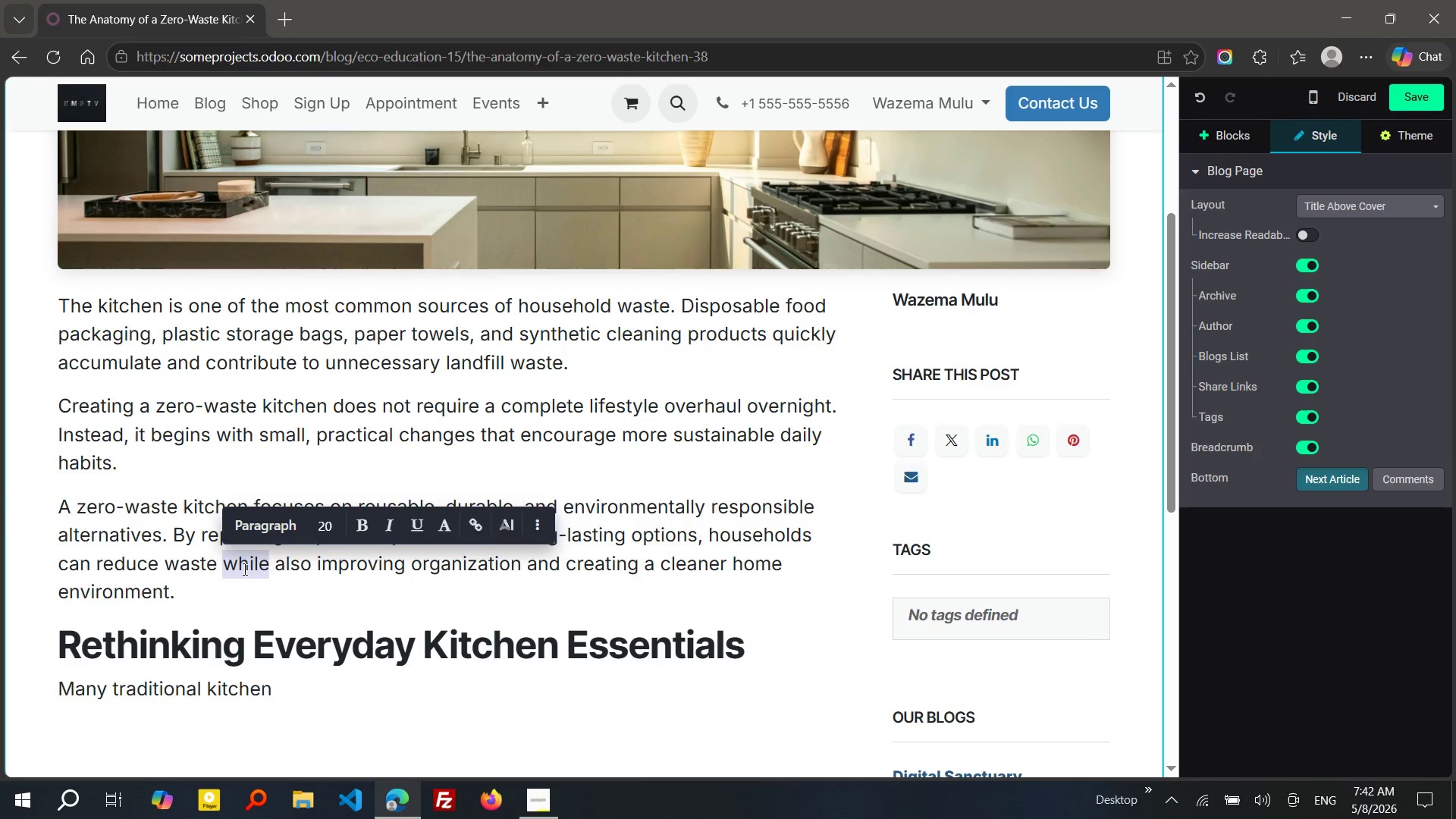 
double_click([243, 569])
 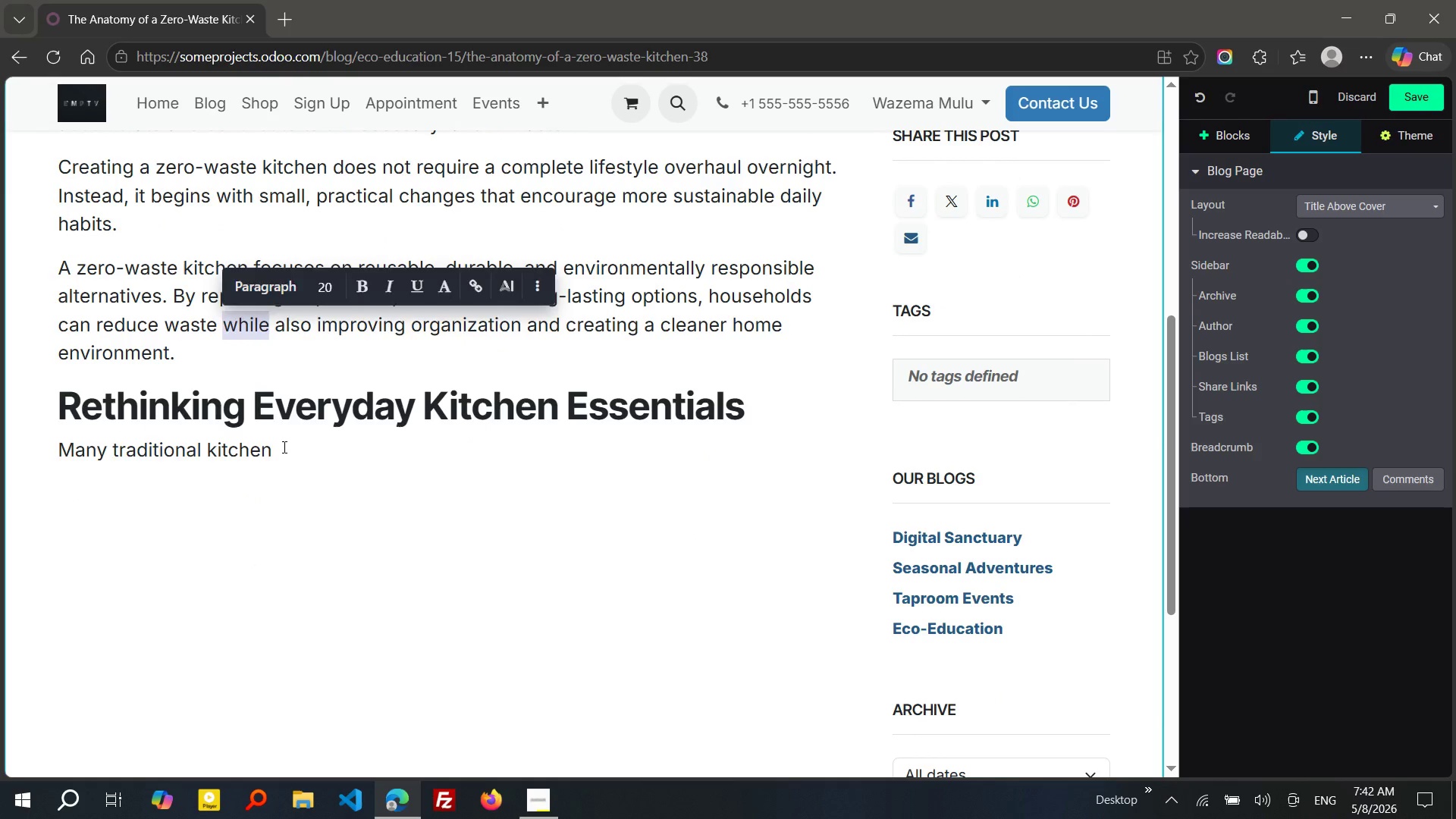 
left_click([283, 447])
 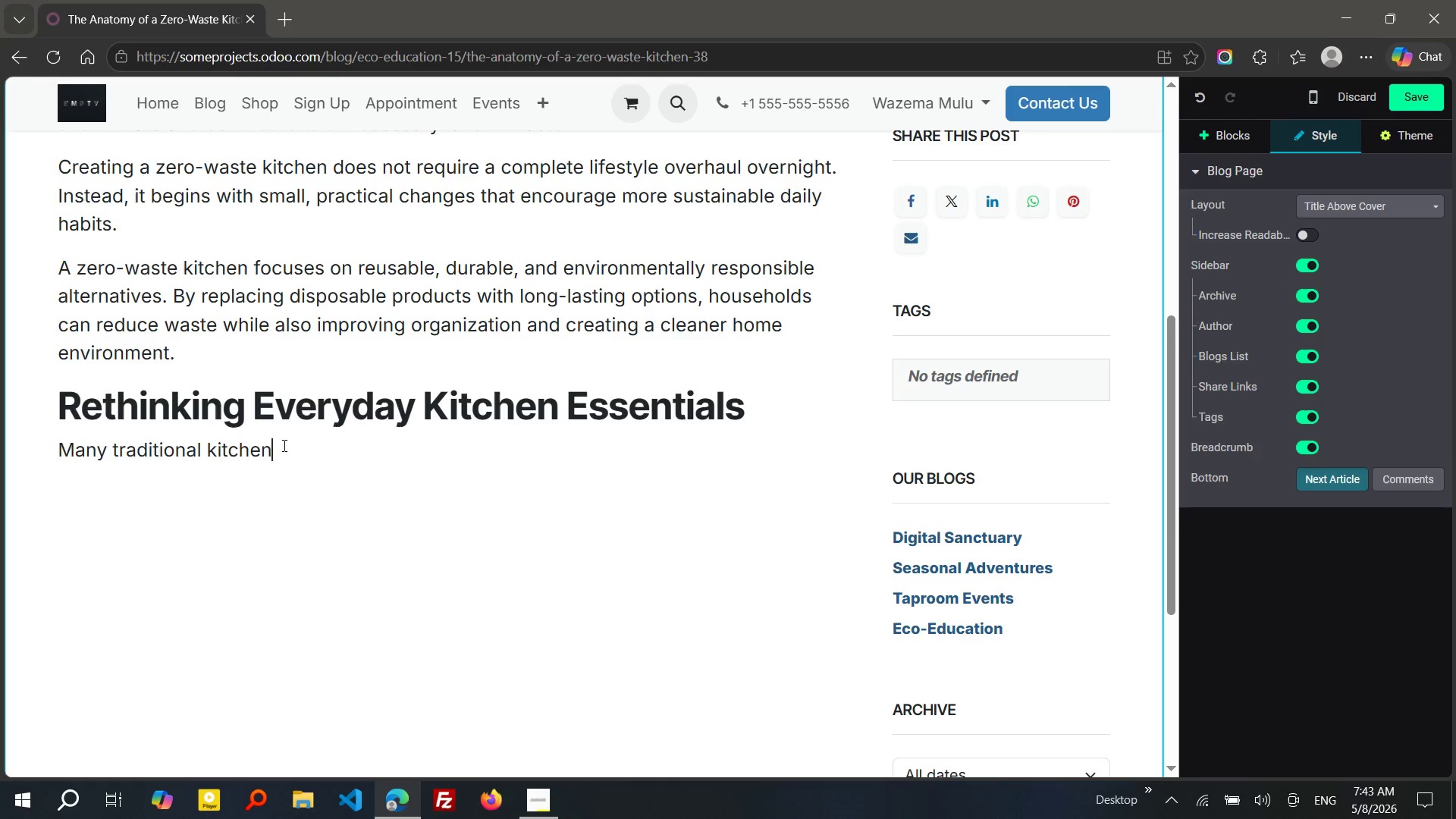 
wait(27.83)
 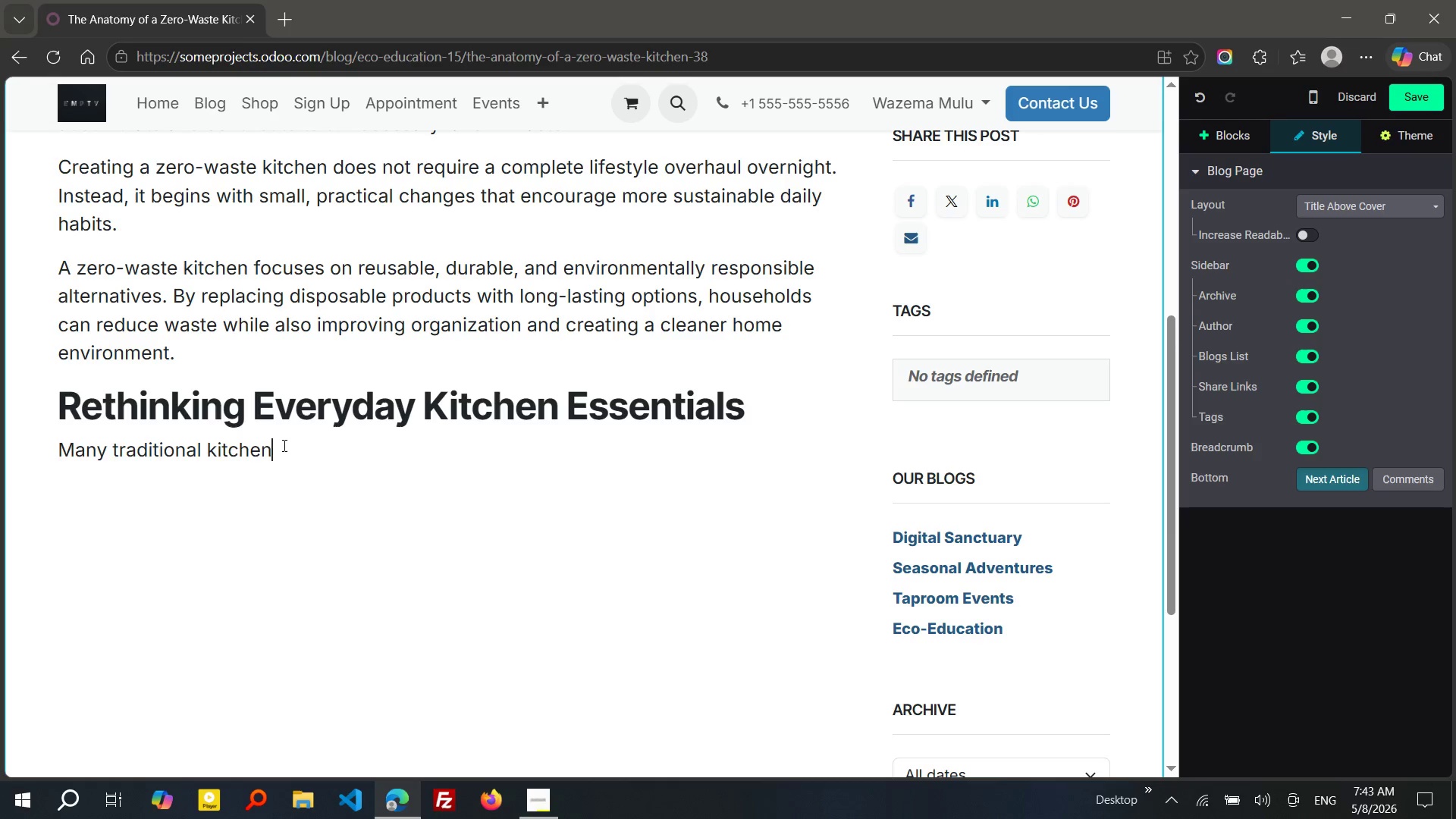 
type( products)
 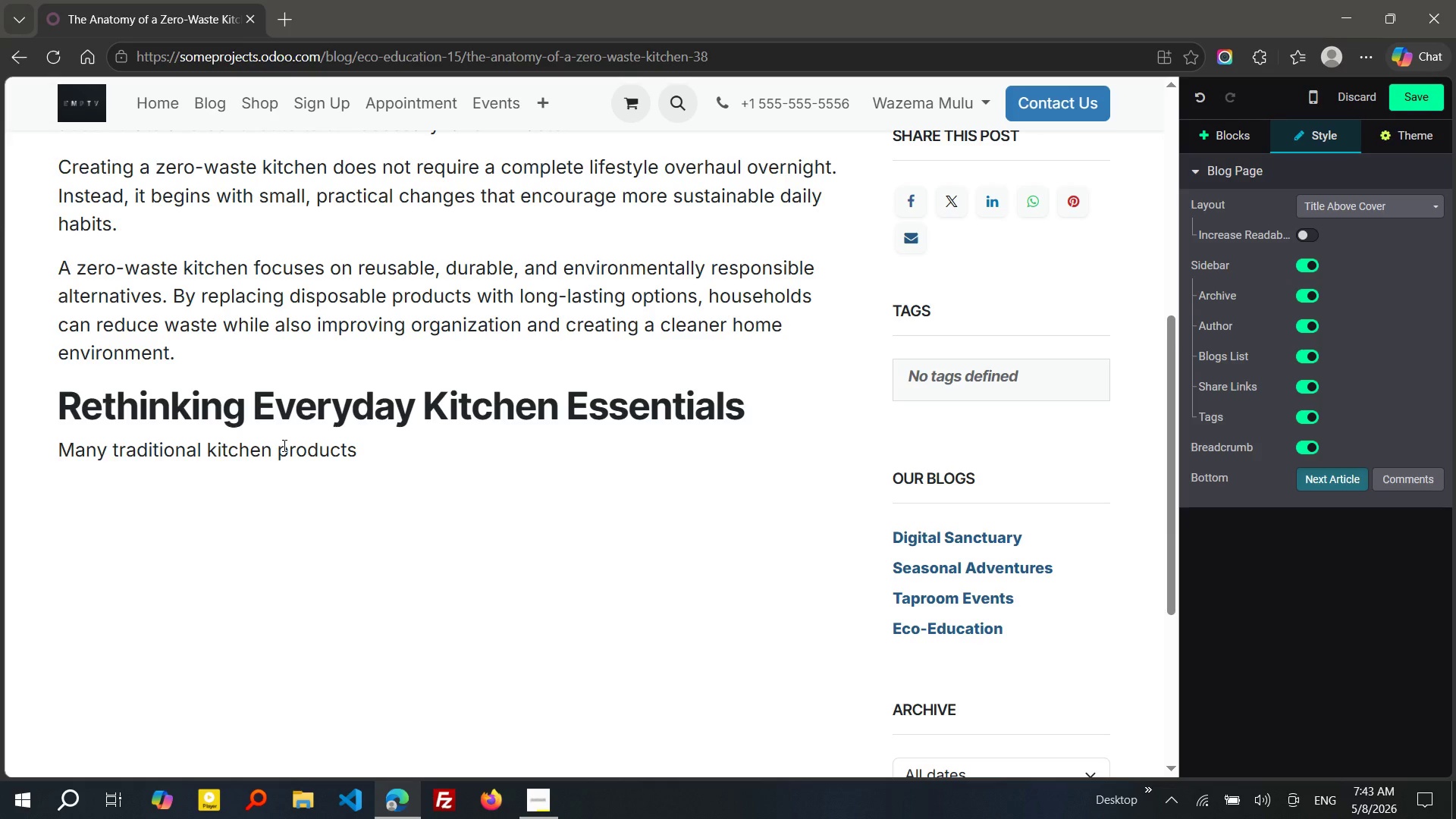 
wait(13.3)
 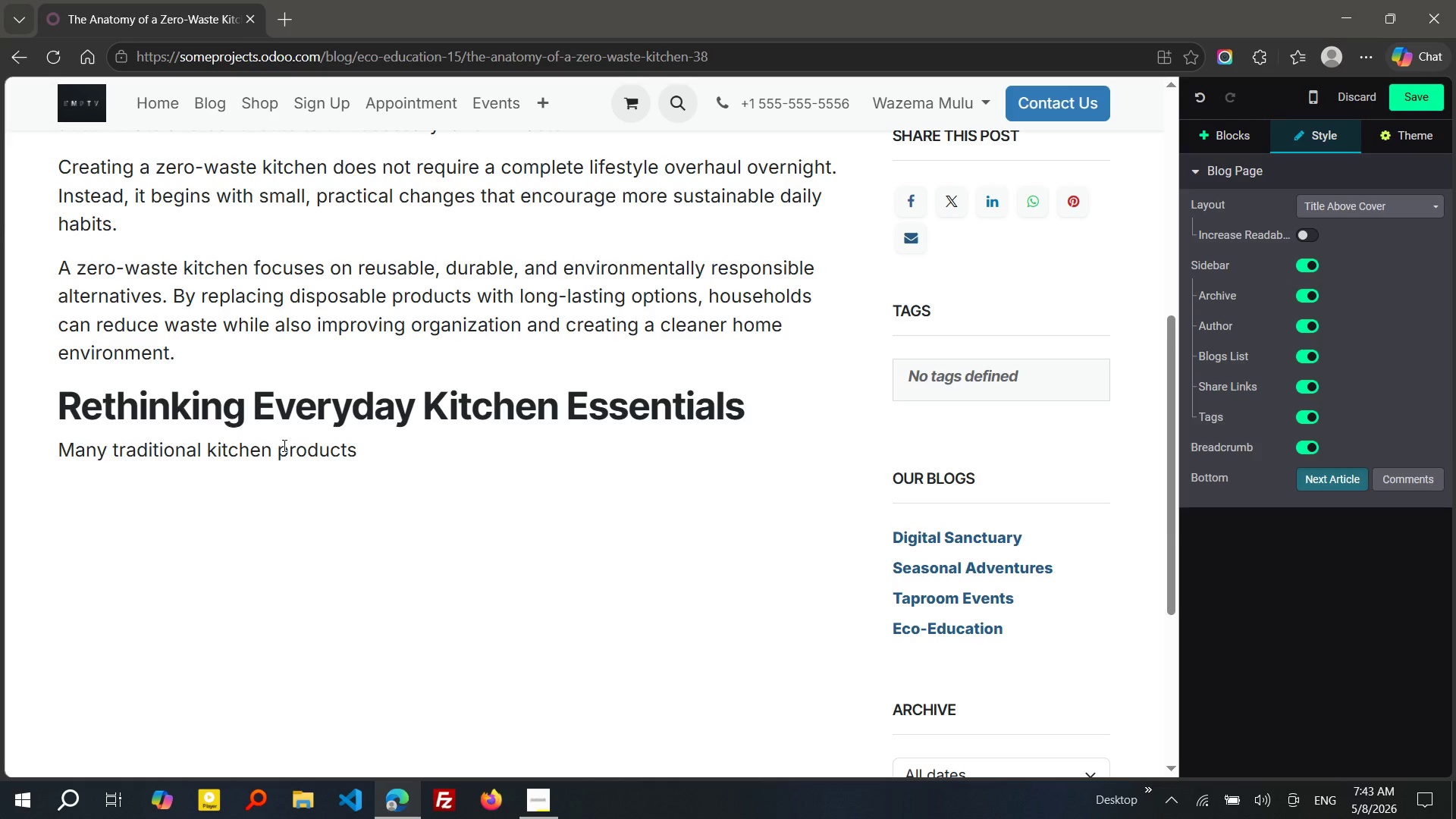 
type( are designed for conv)
 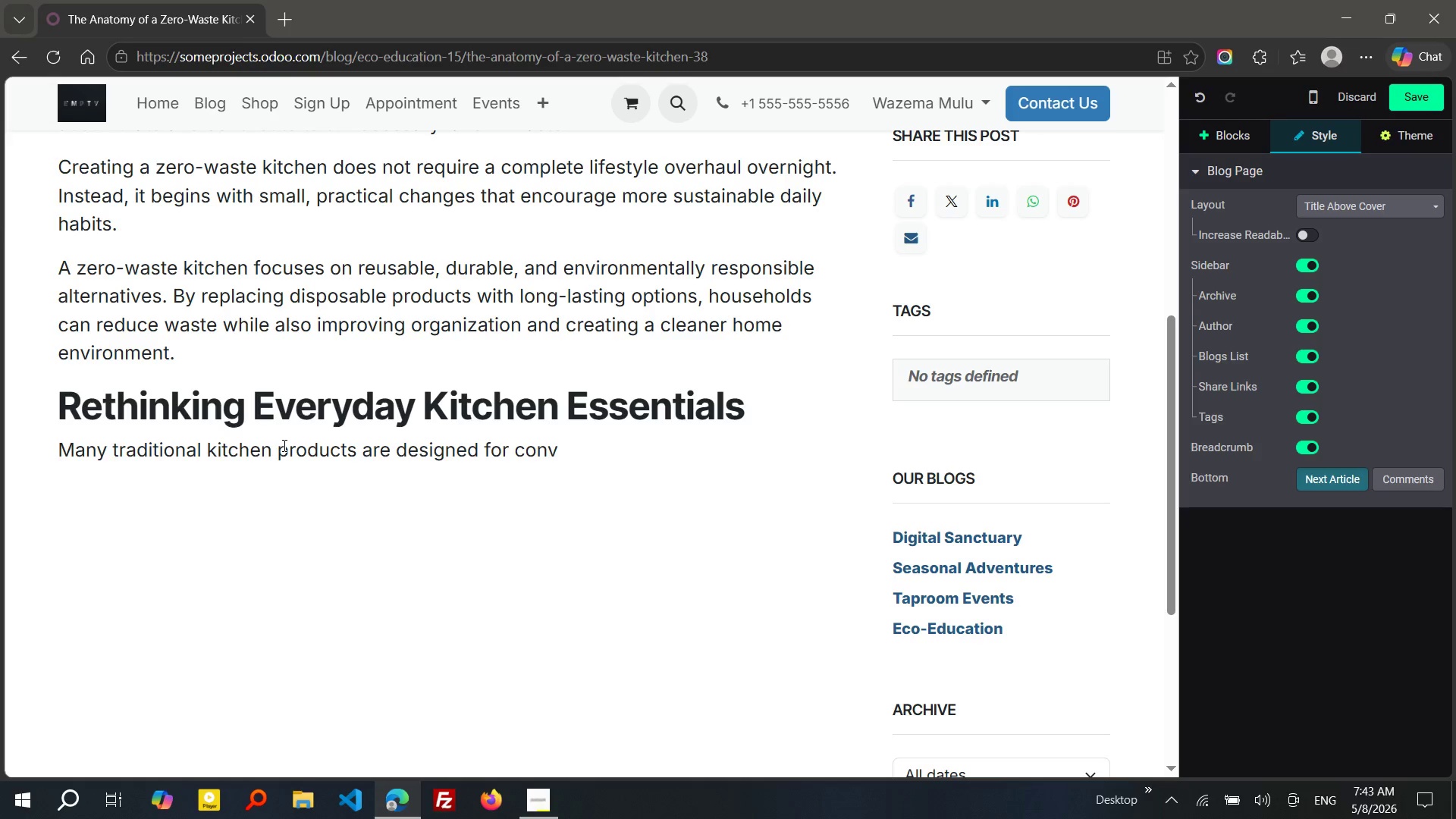 
wait(5.67)
 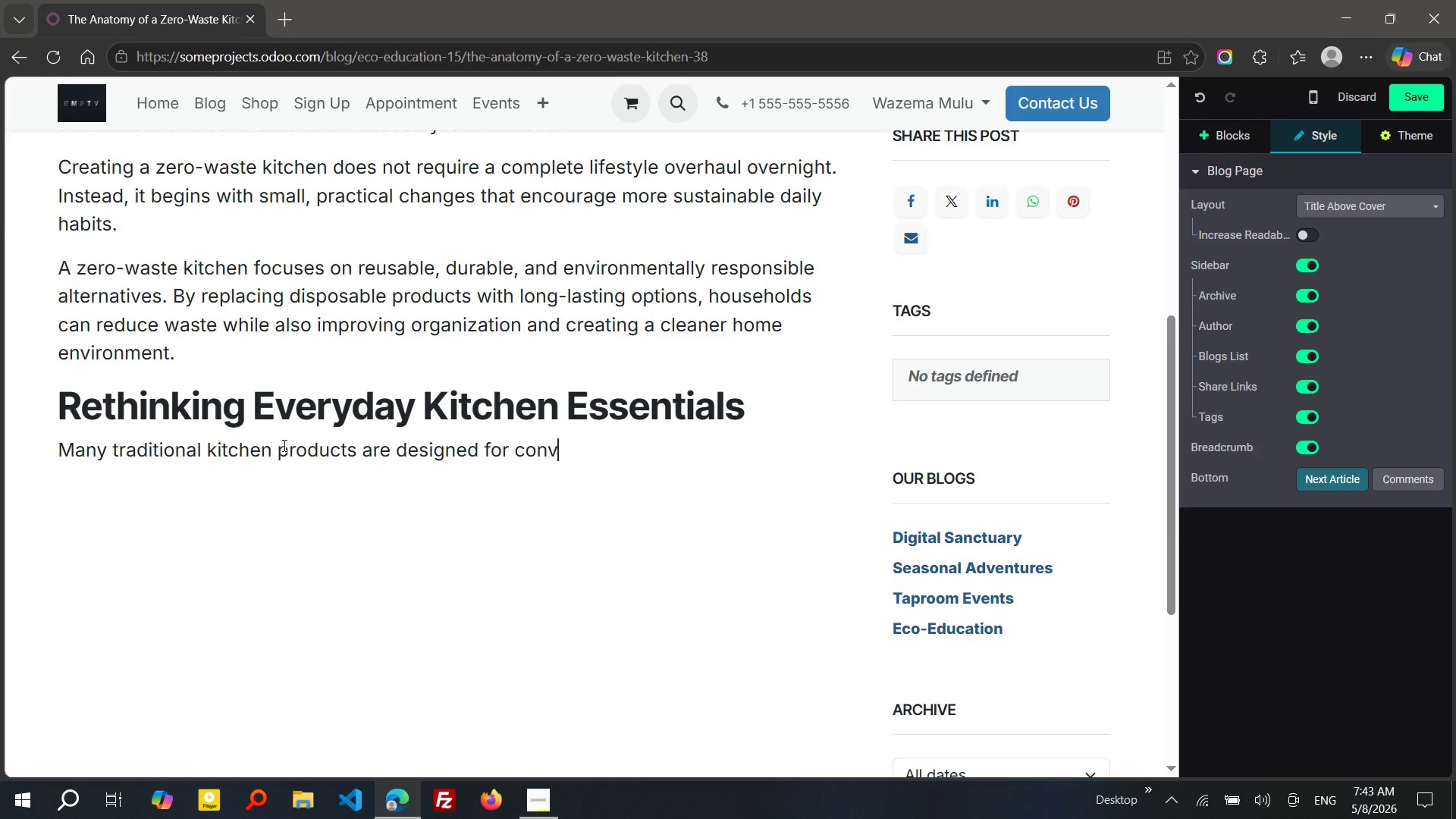 
type(enience but are only used for a short period before being discarded. Items like plastic wrap, disposable sponges, and sinlg)
key(Backspace)
key(Backspace)
type(gle-use containers contrub)
key(Backspace)
key(Backspace)
type(ibute heavily to household waste.)
 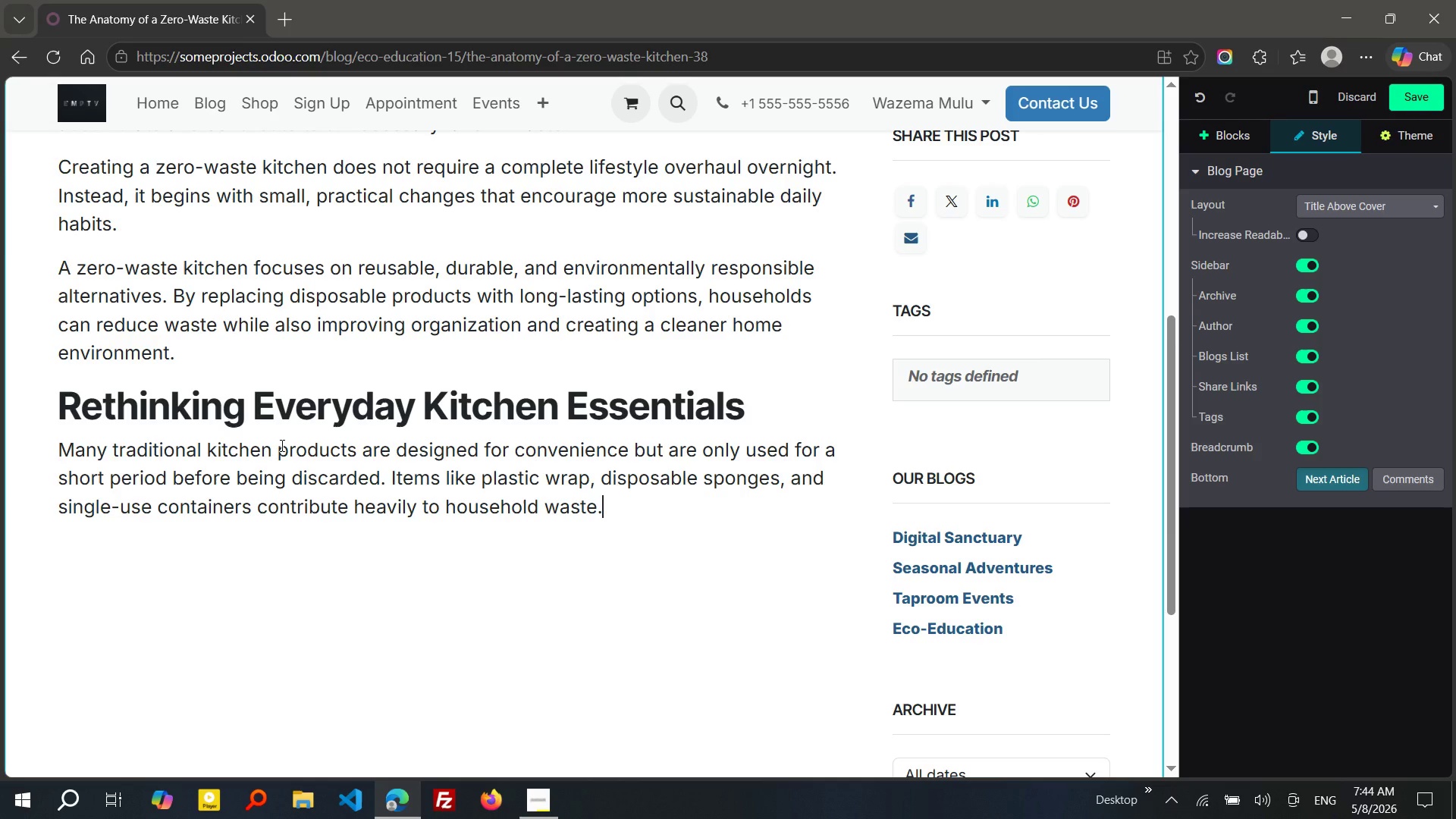 
wait(20.36)
 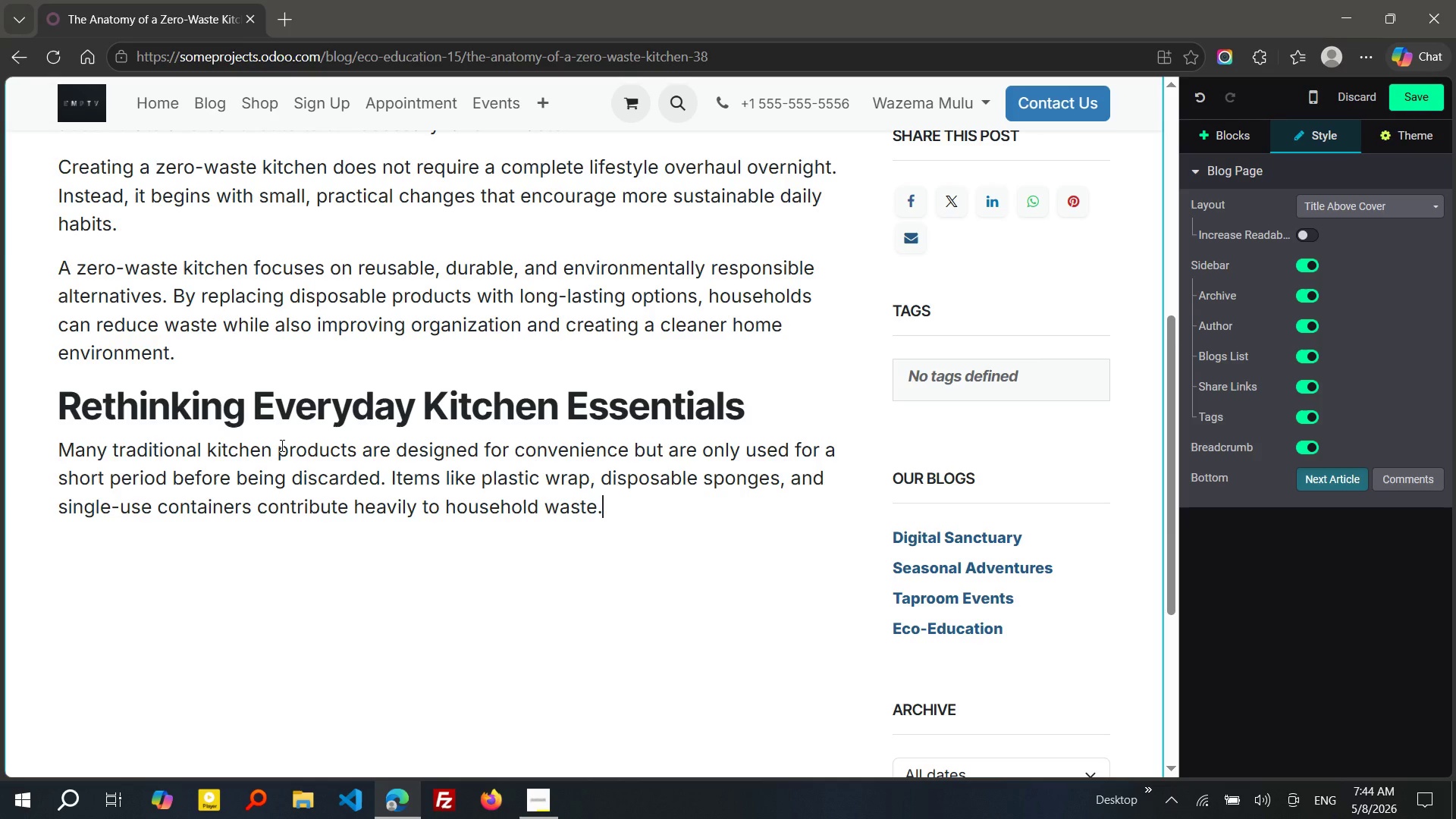 
key(Enter)
 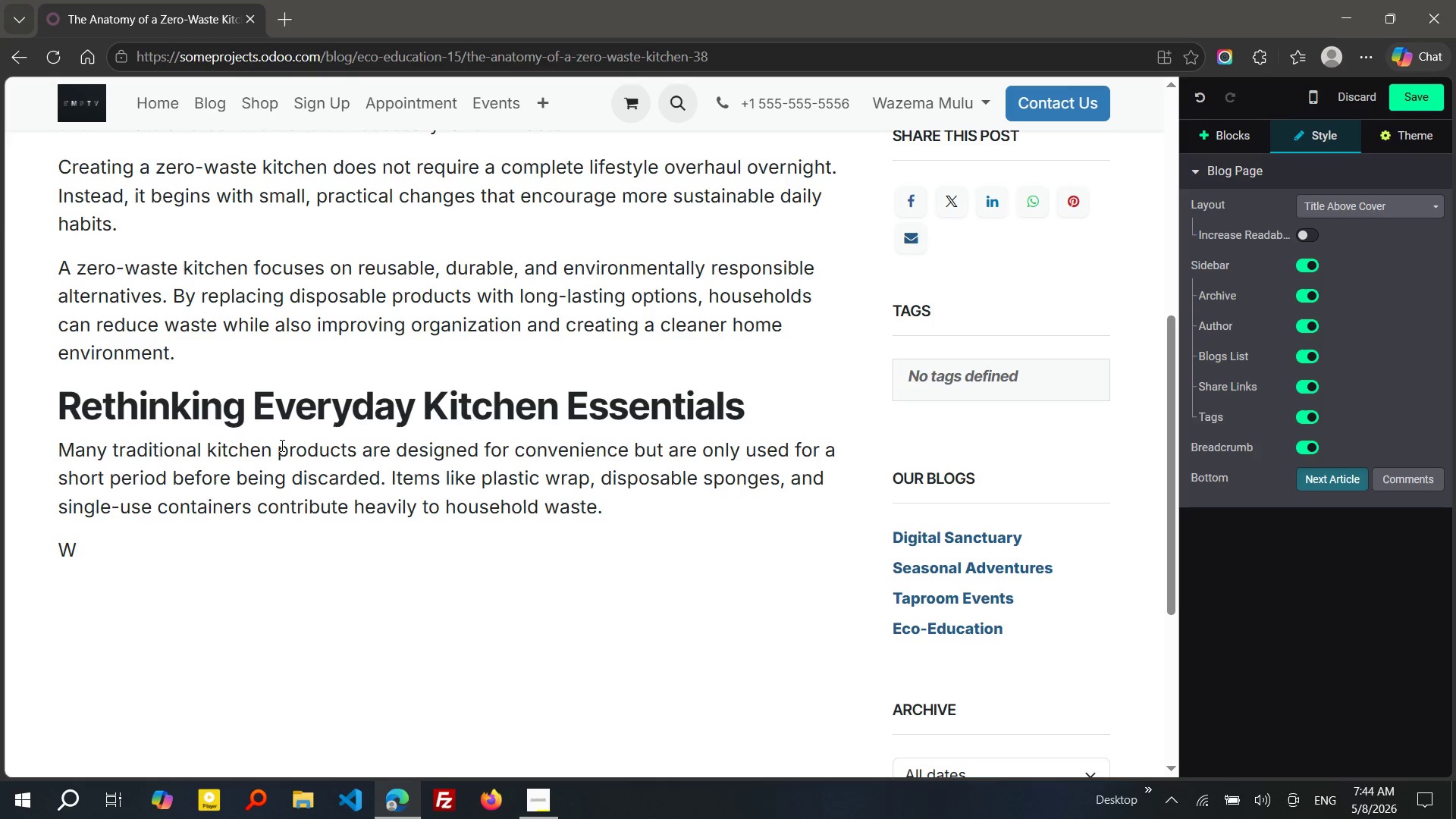 
type(W)
key(Backspace)
type(Switching)
 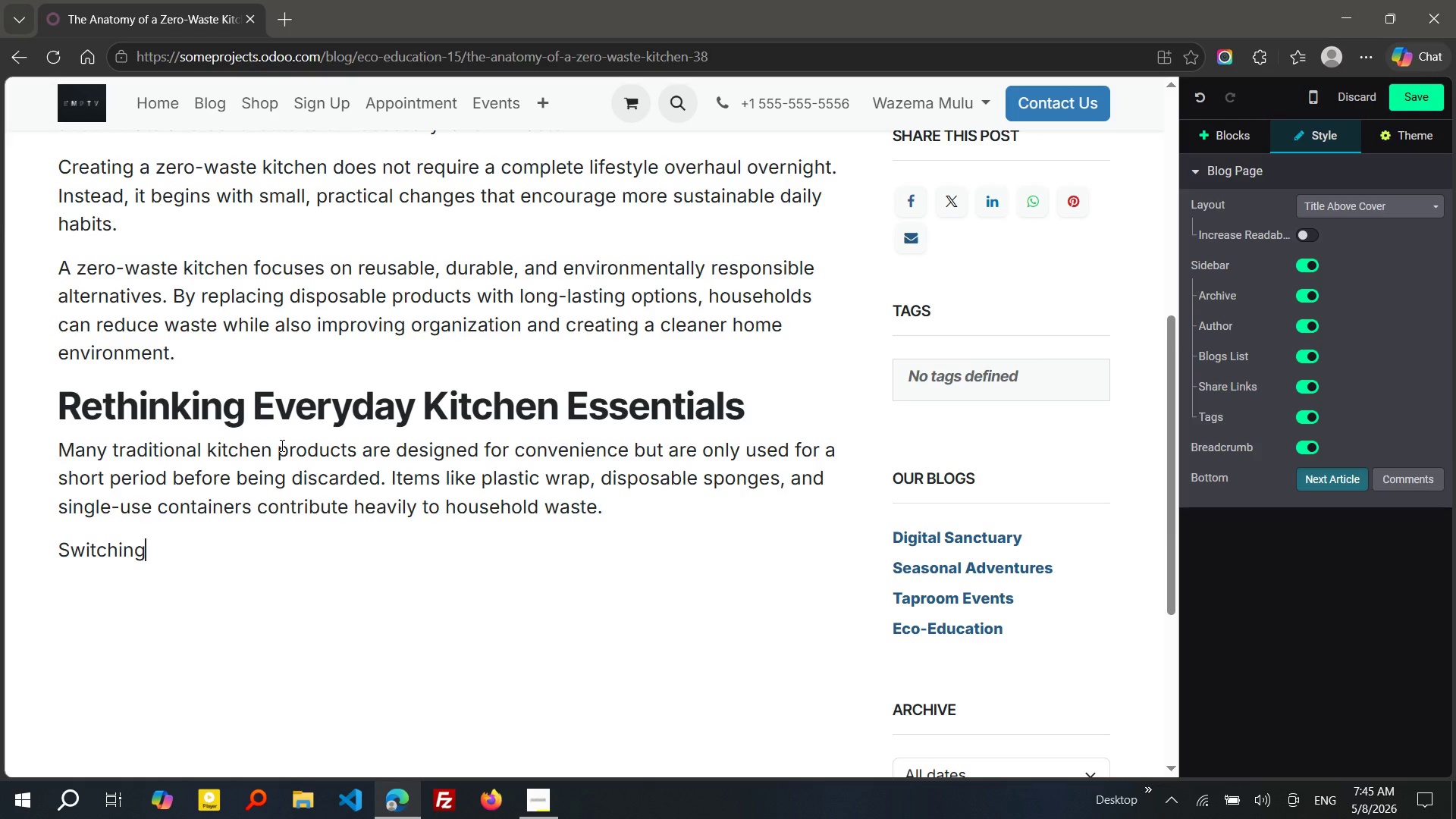 
type( t o)
key(Backspace)
key(Backspace)
type(o res)
key(Backspace)
type(usable)
 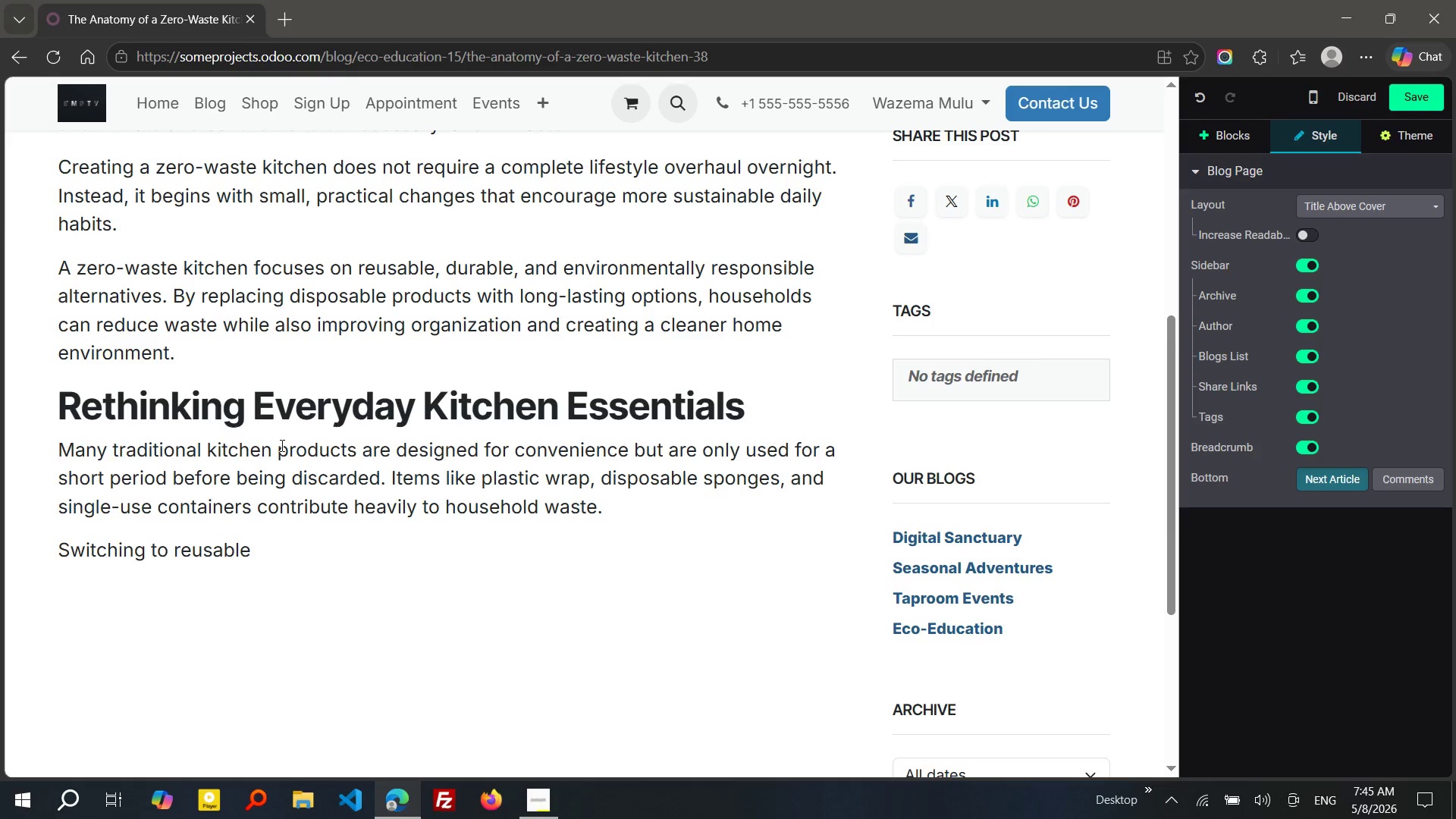 
wait(7.97)
 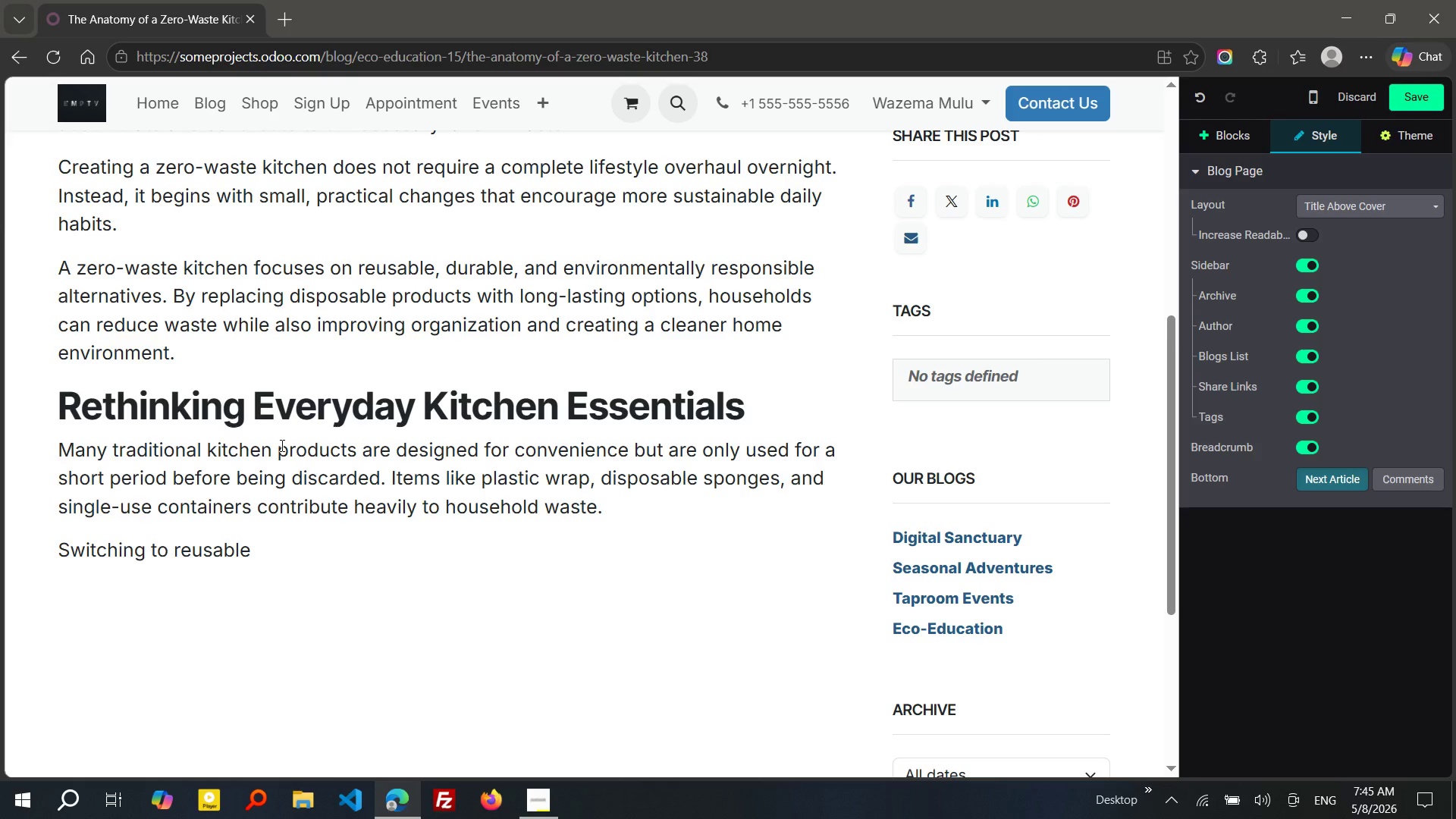 
type( products helps reduces)
key(Backspace)
type( )
 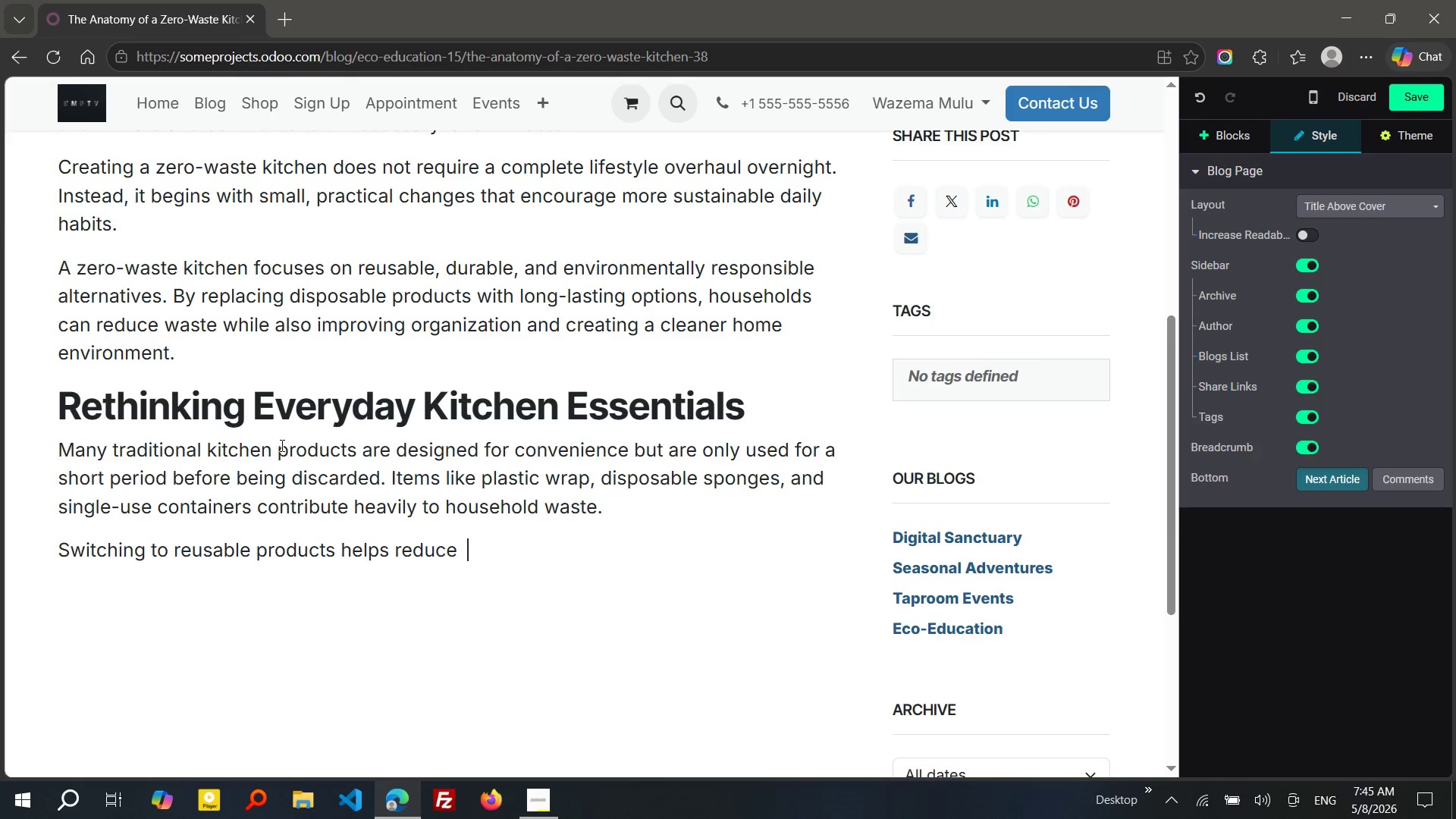 
type( thi)
key(Backspace)
key(Backspace)
key(Backspace)
key(Backspace)
type(this environmental impact while creating a more functn)
key(Backspace)
type(onal kitchen. Glass containers, bamboo utensils, and reusable wraps are designed to last longer and reduce depend)
 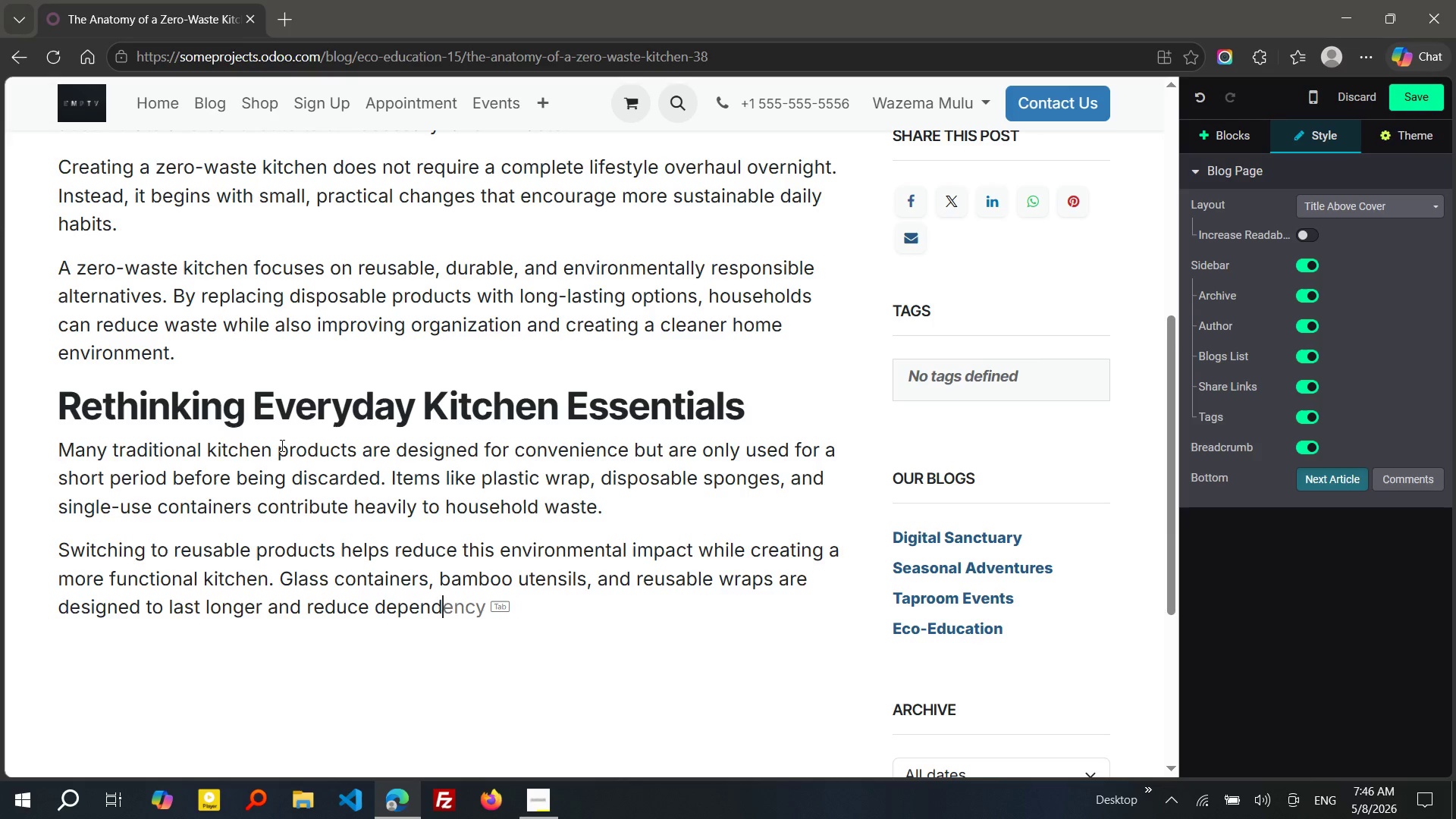 
type(ence on de)
key(Backspace)
type(ispo)
 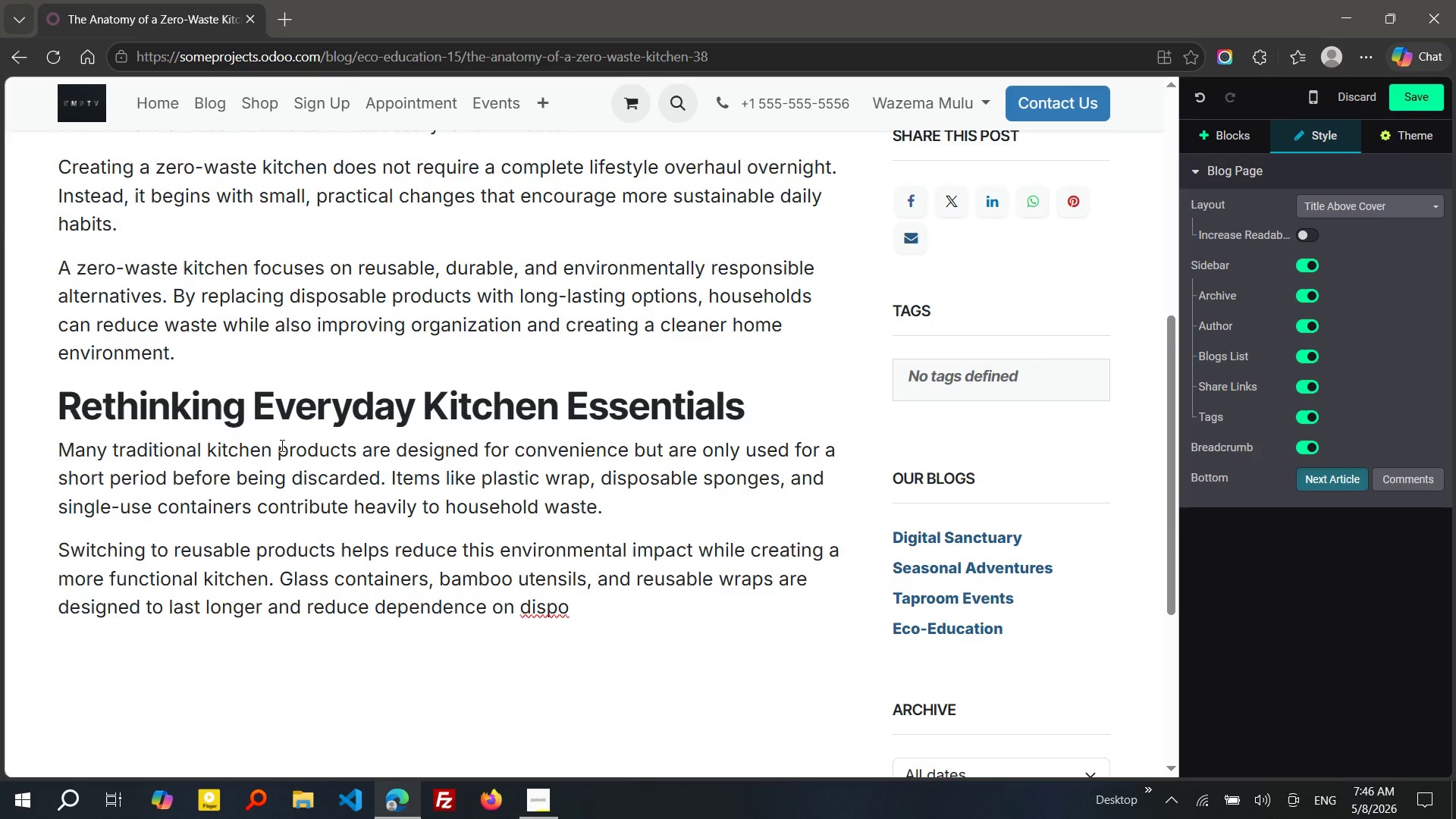 
wait(5.5)
 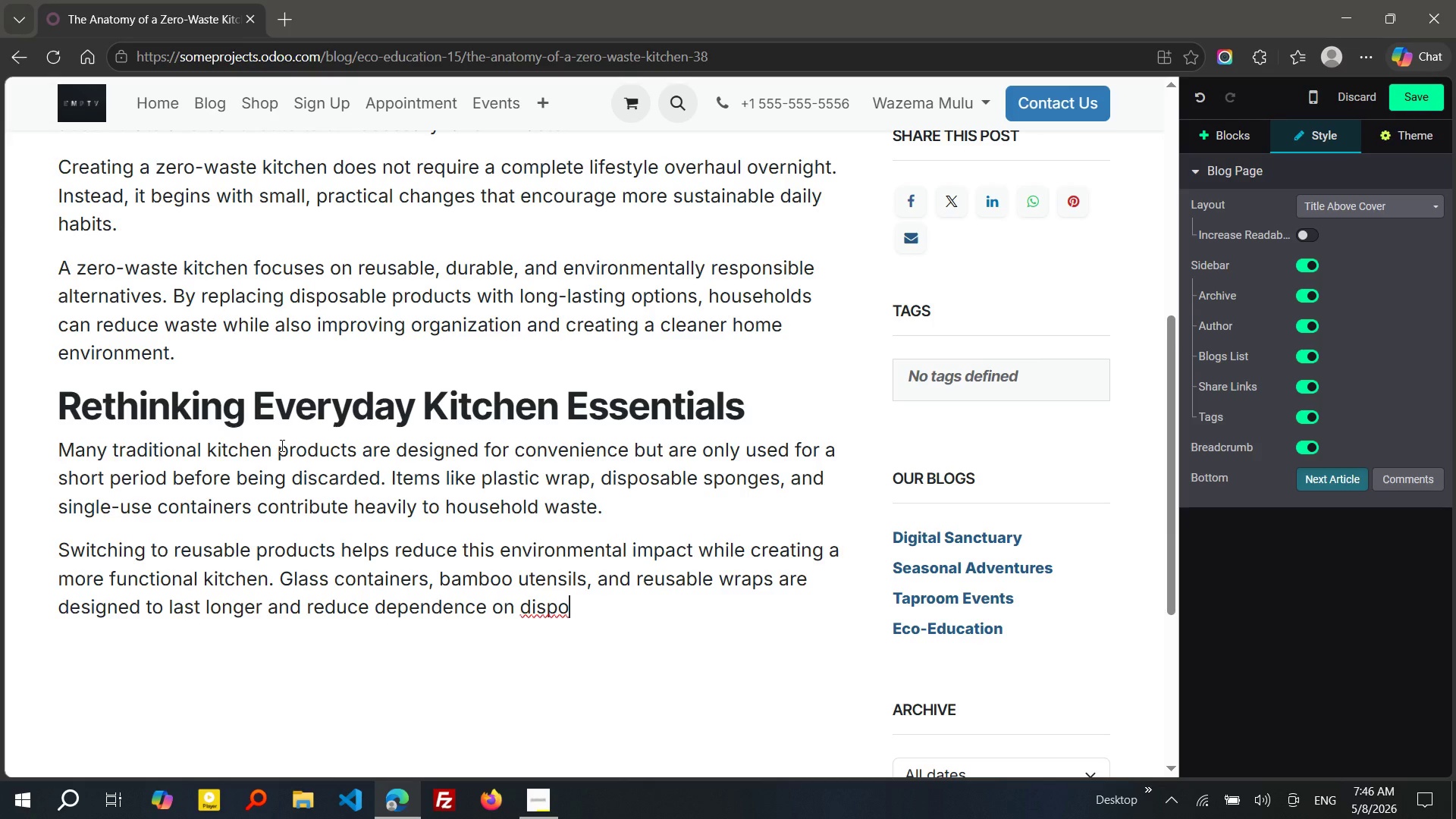 
type(sable plastics.)
 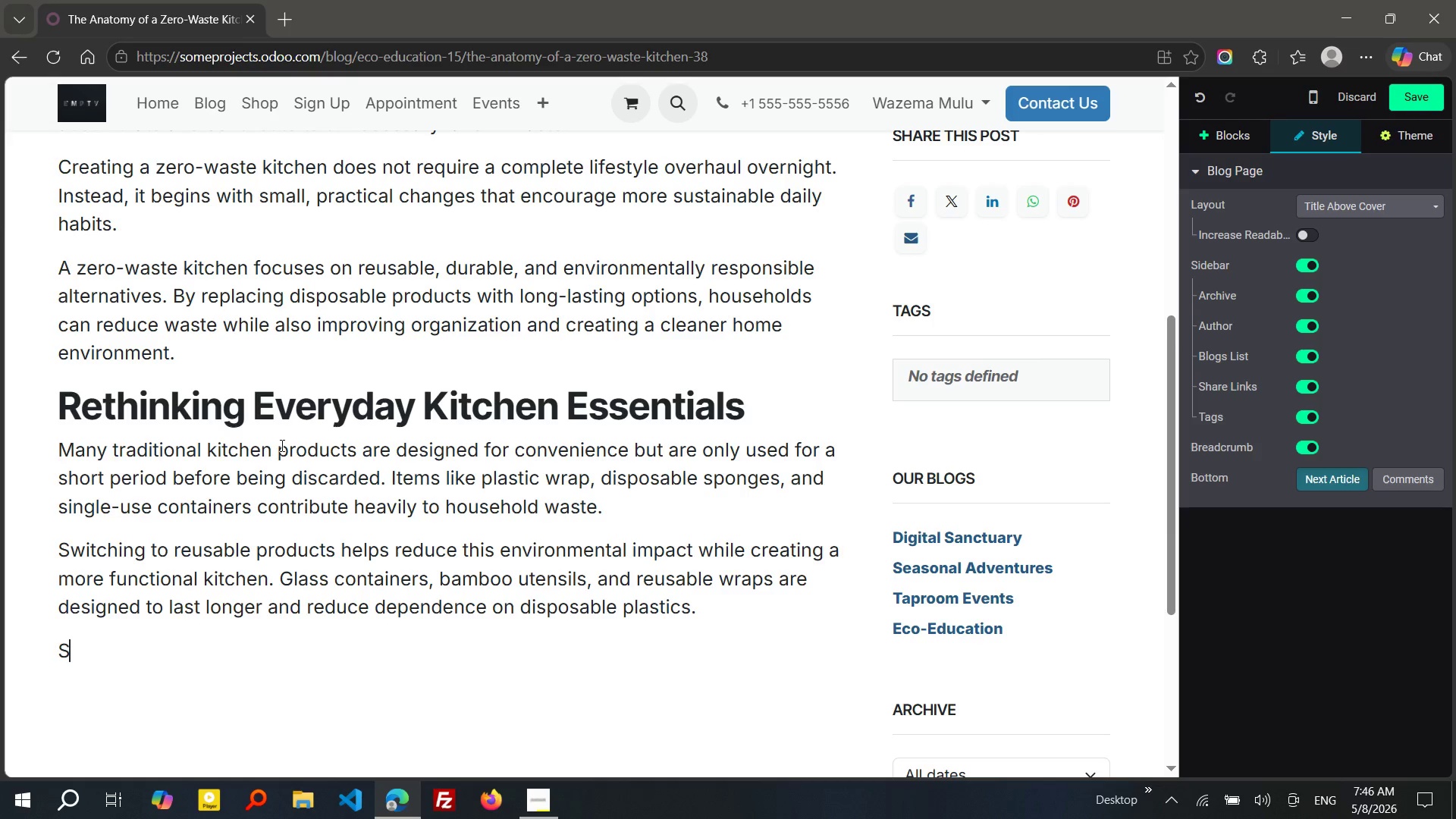 
key(Enter)
 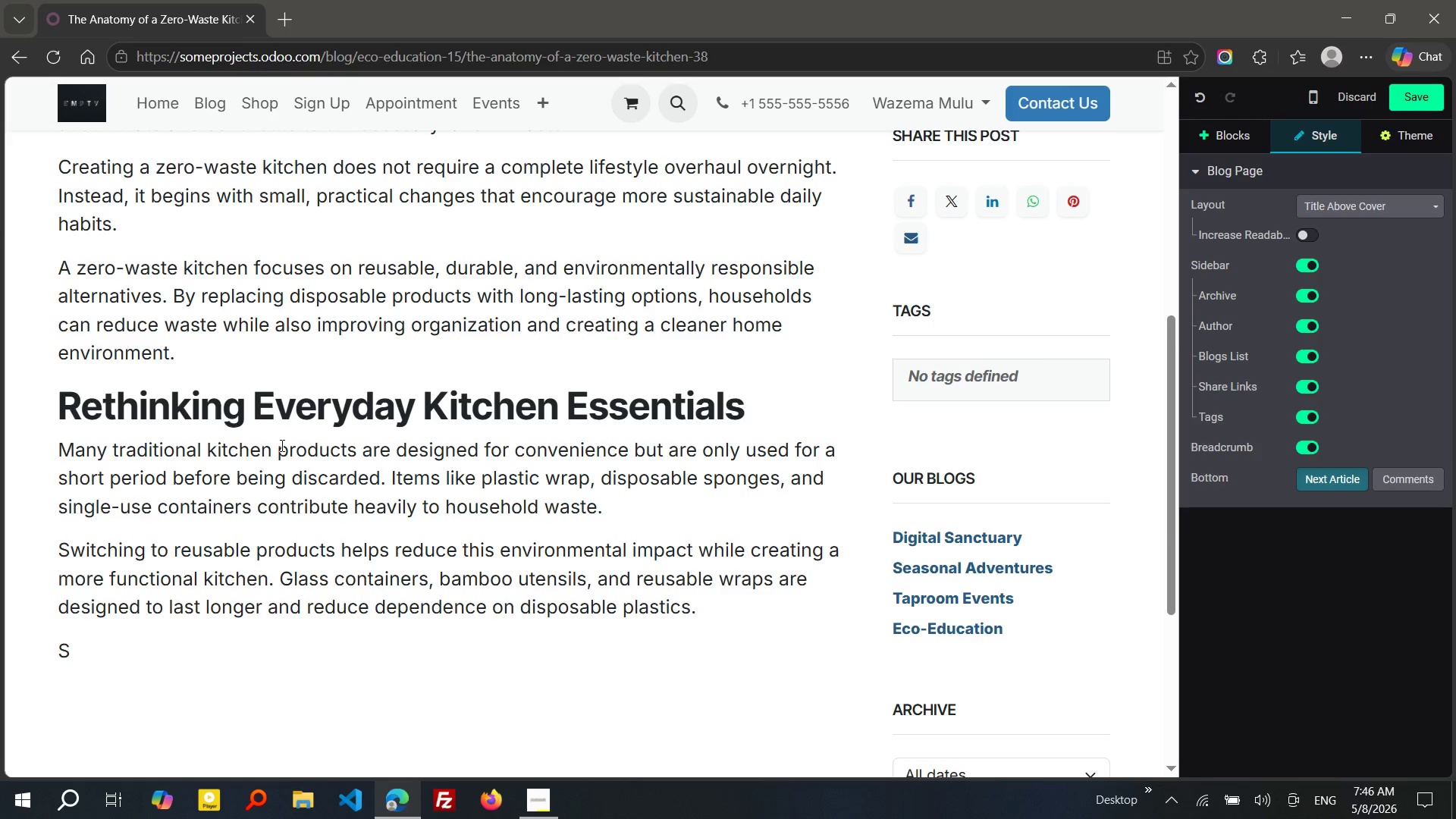 
type(Simple swasp)
key(Backspace)
key(Backspace)
type(ps can make a noticable difference:)
 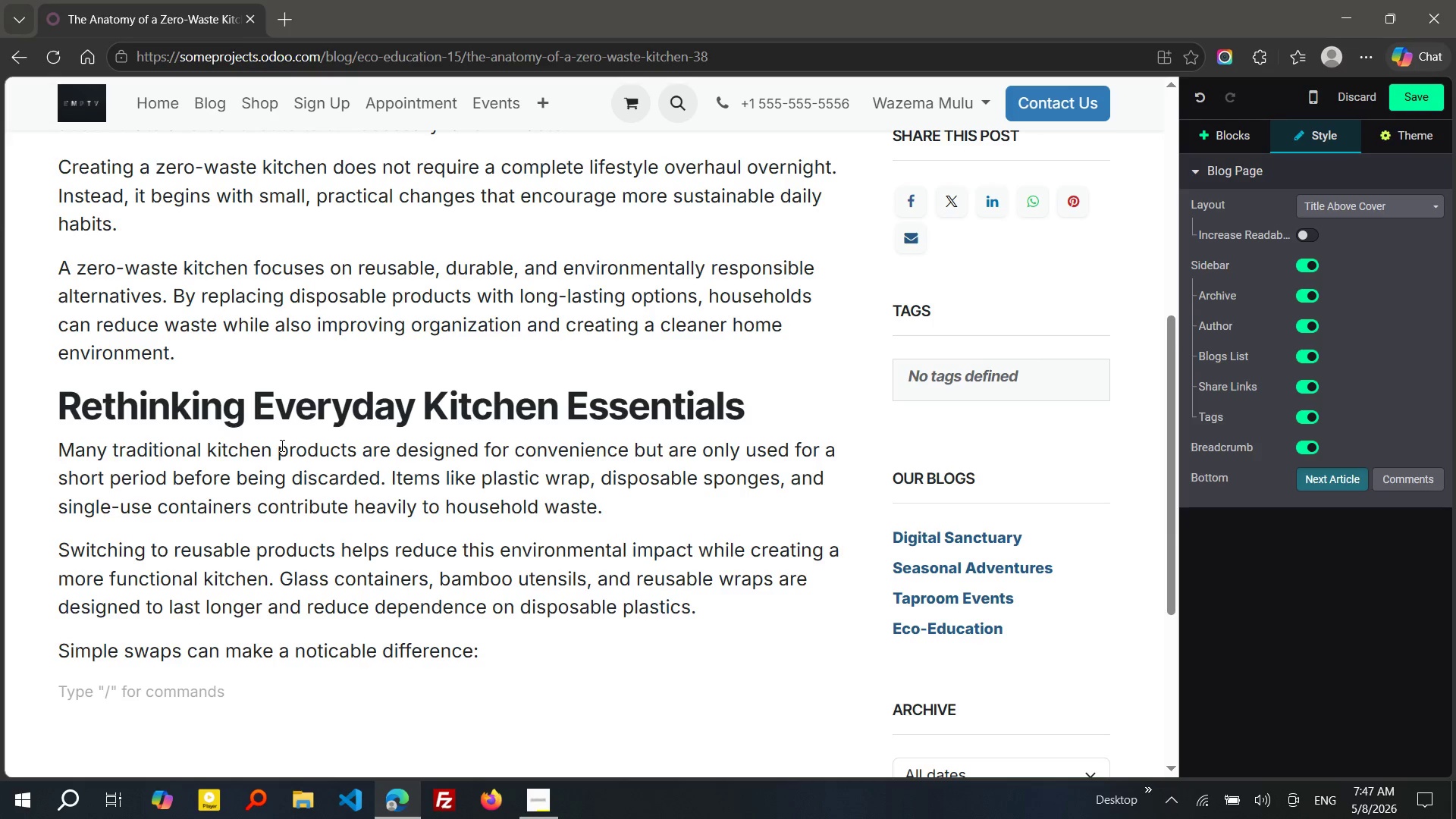 
key(Enter)
 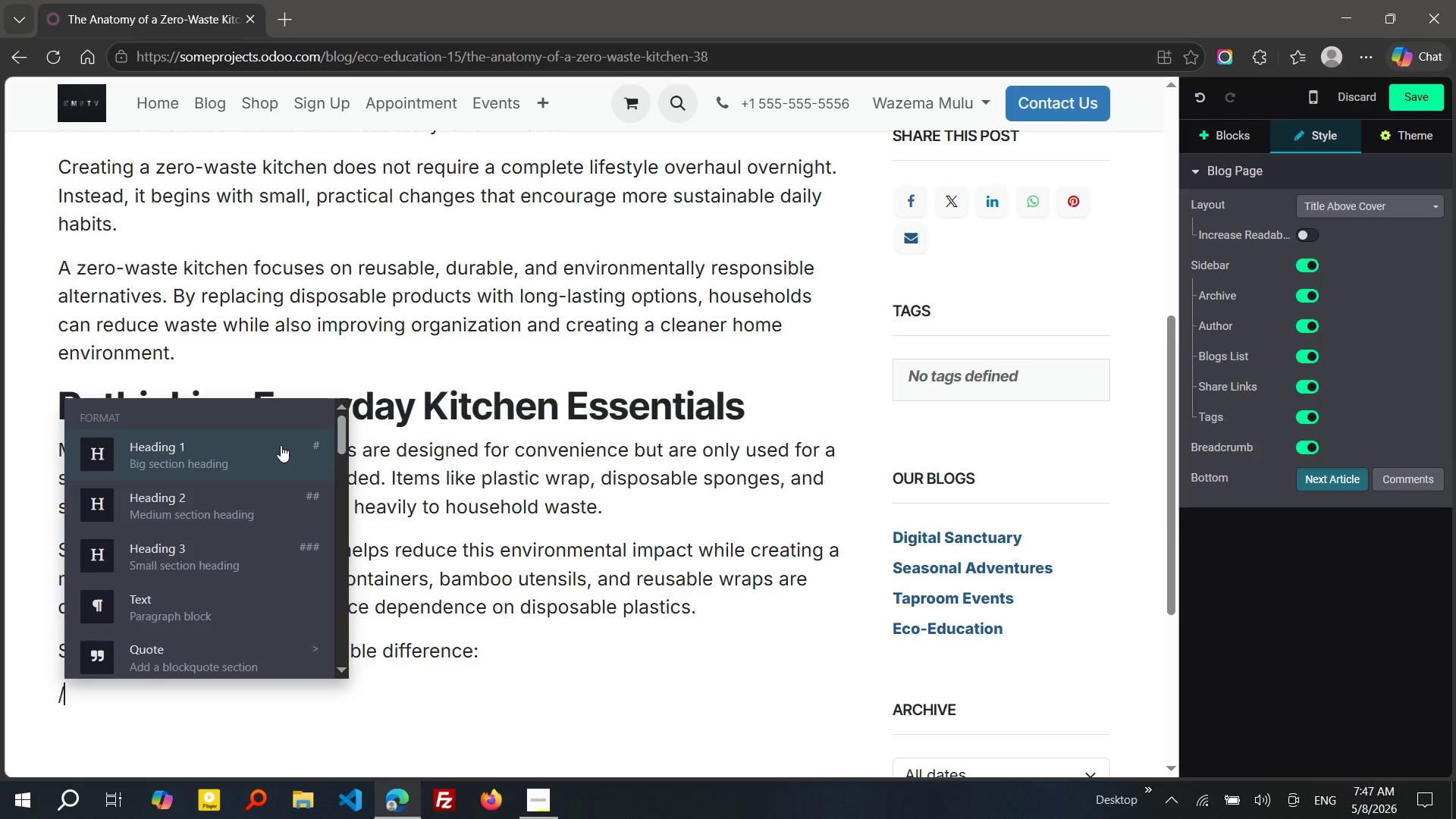 
type(/bu)
 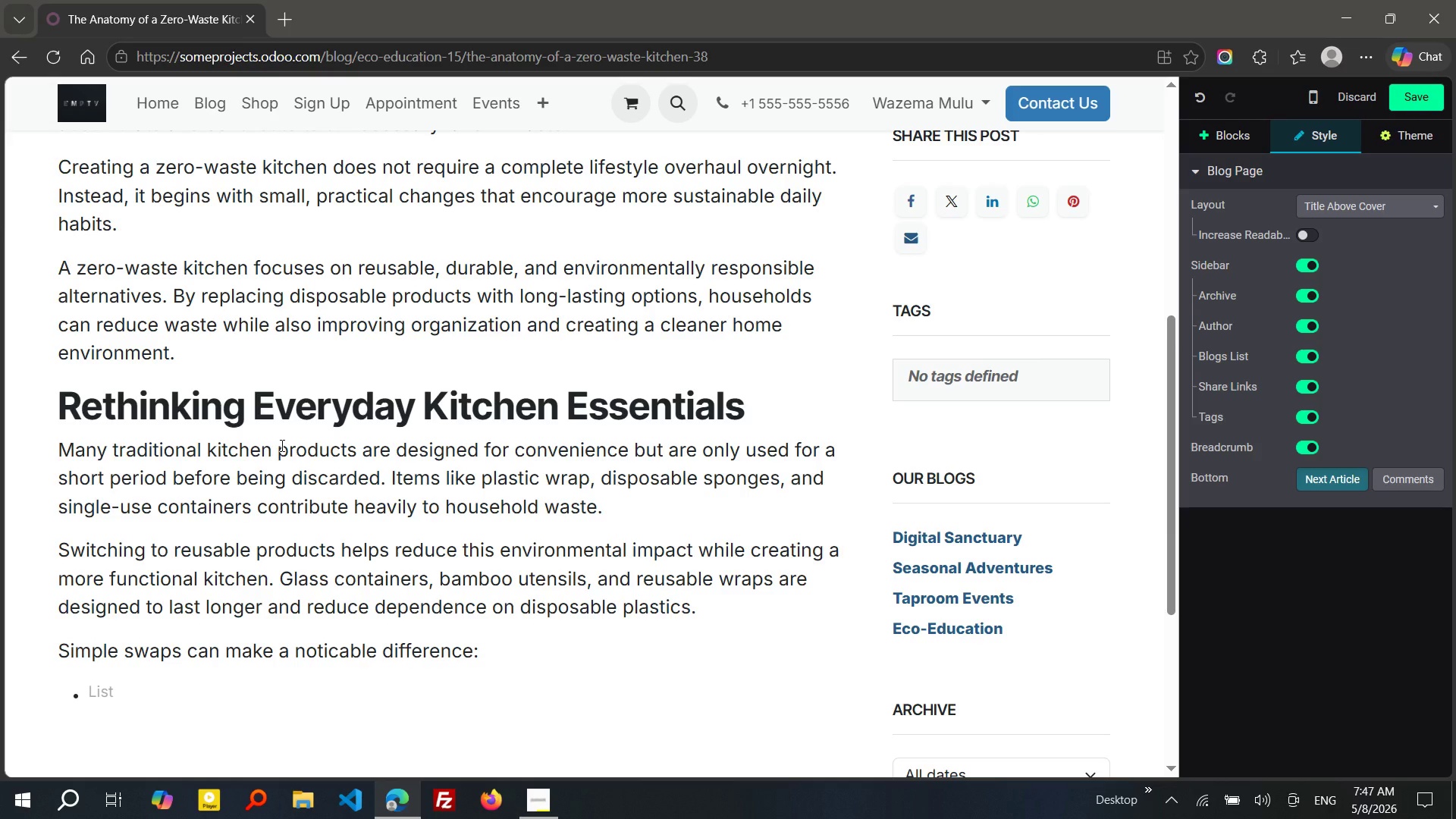 
key(Enter)
 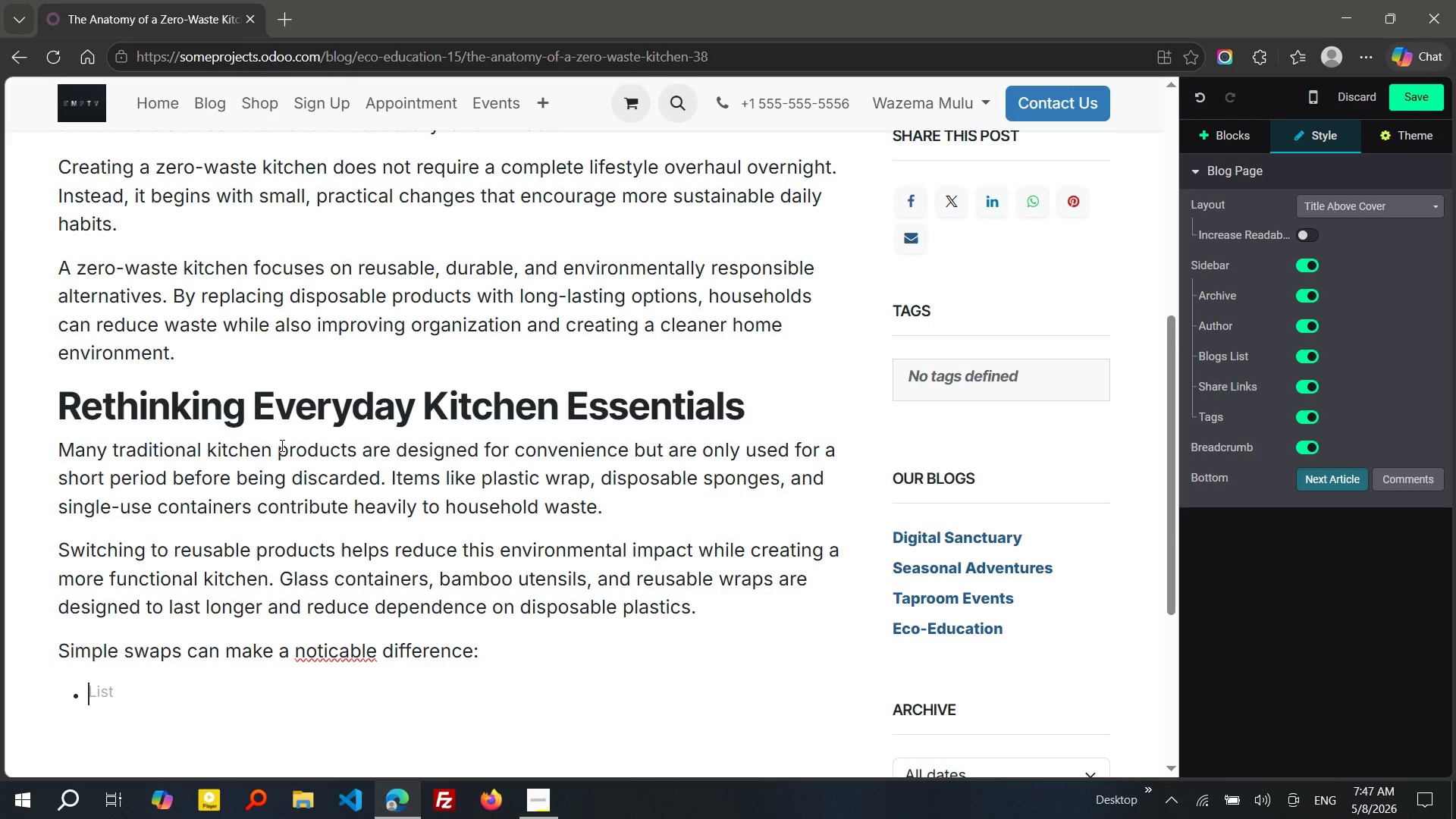 
wait(13.94)
 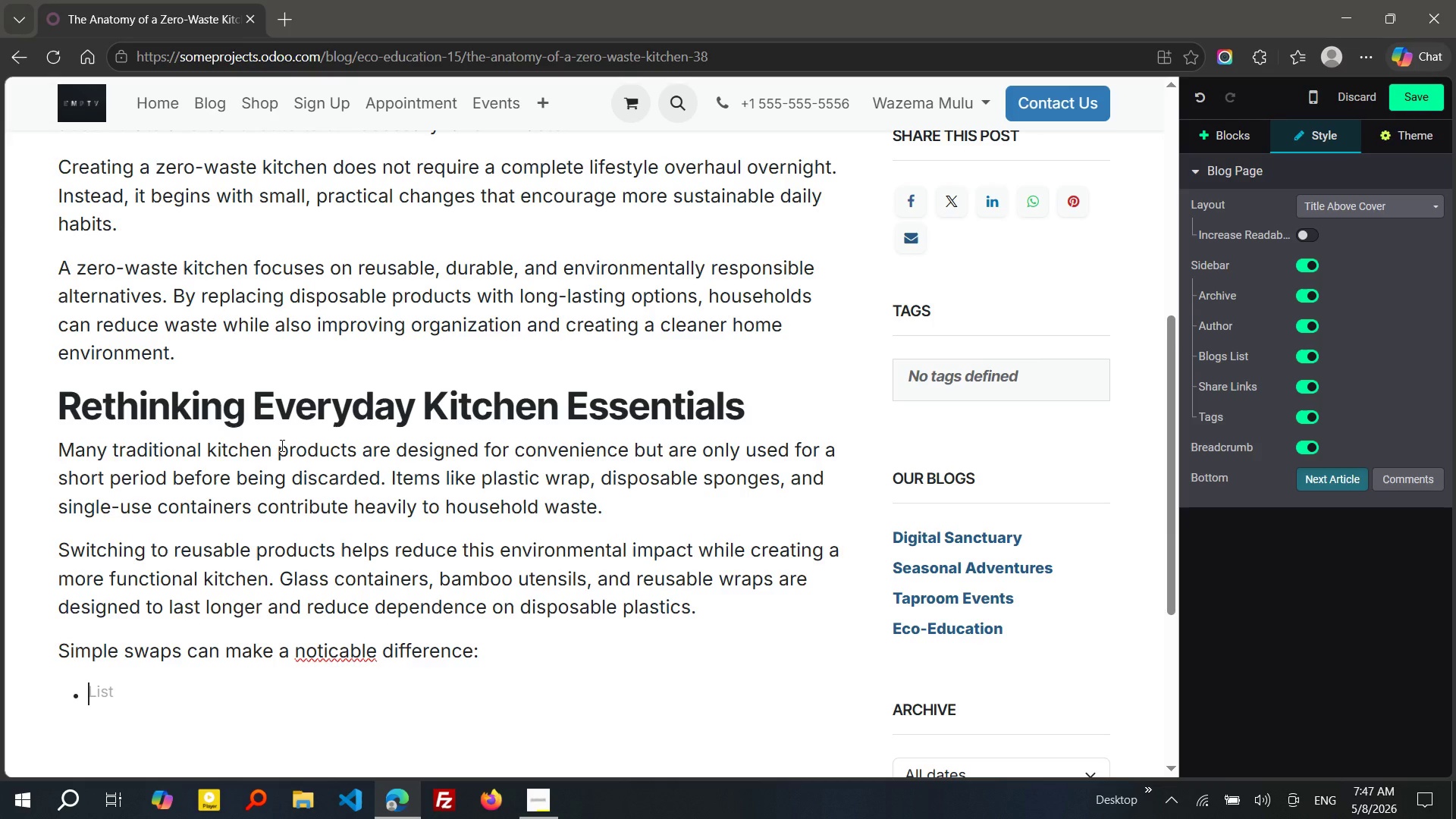 
type(Res)
 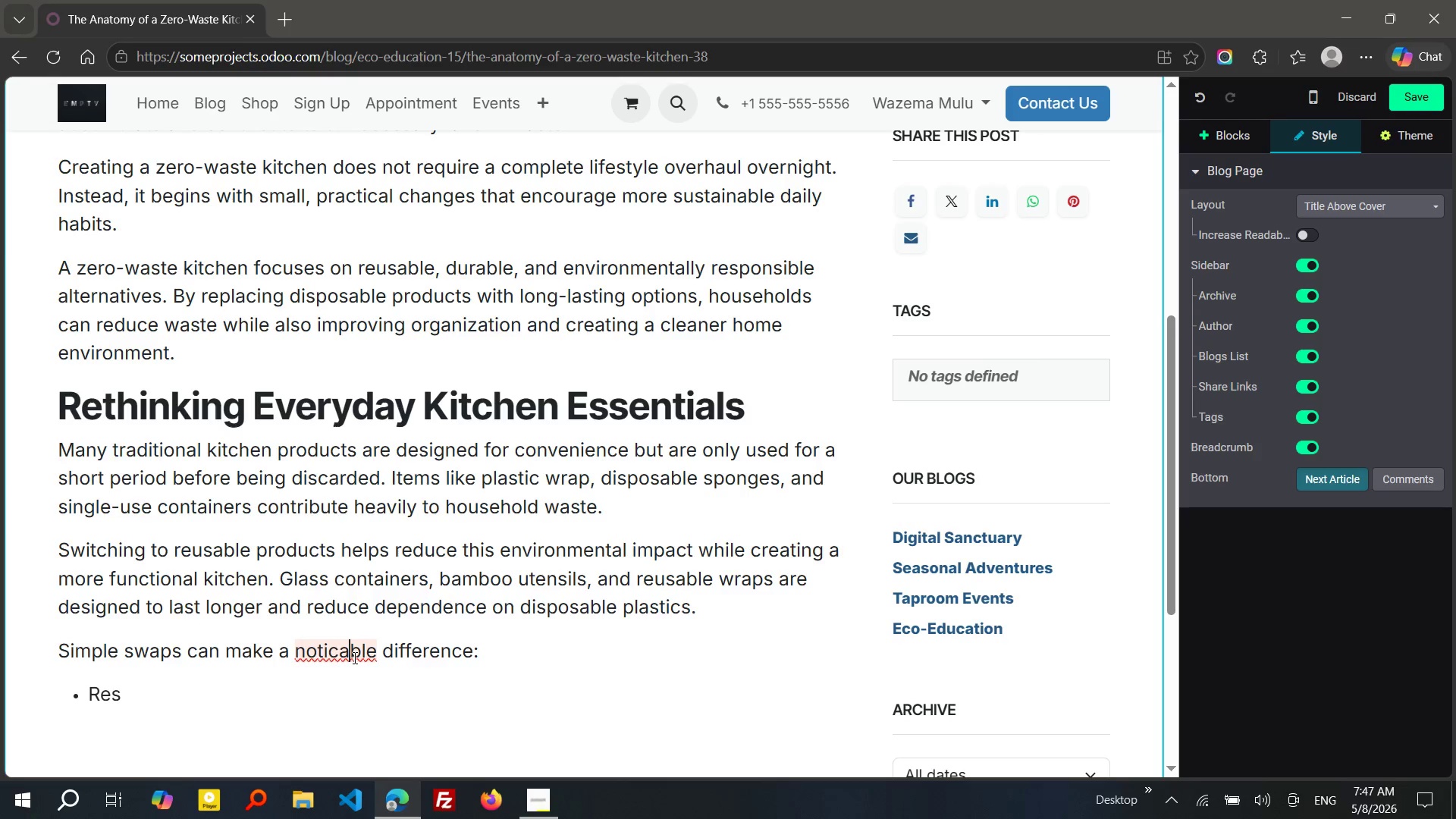 
left_click([353, 657])
 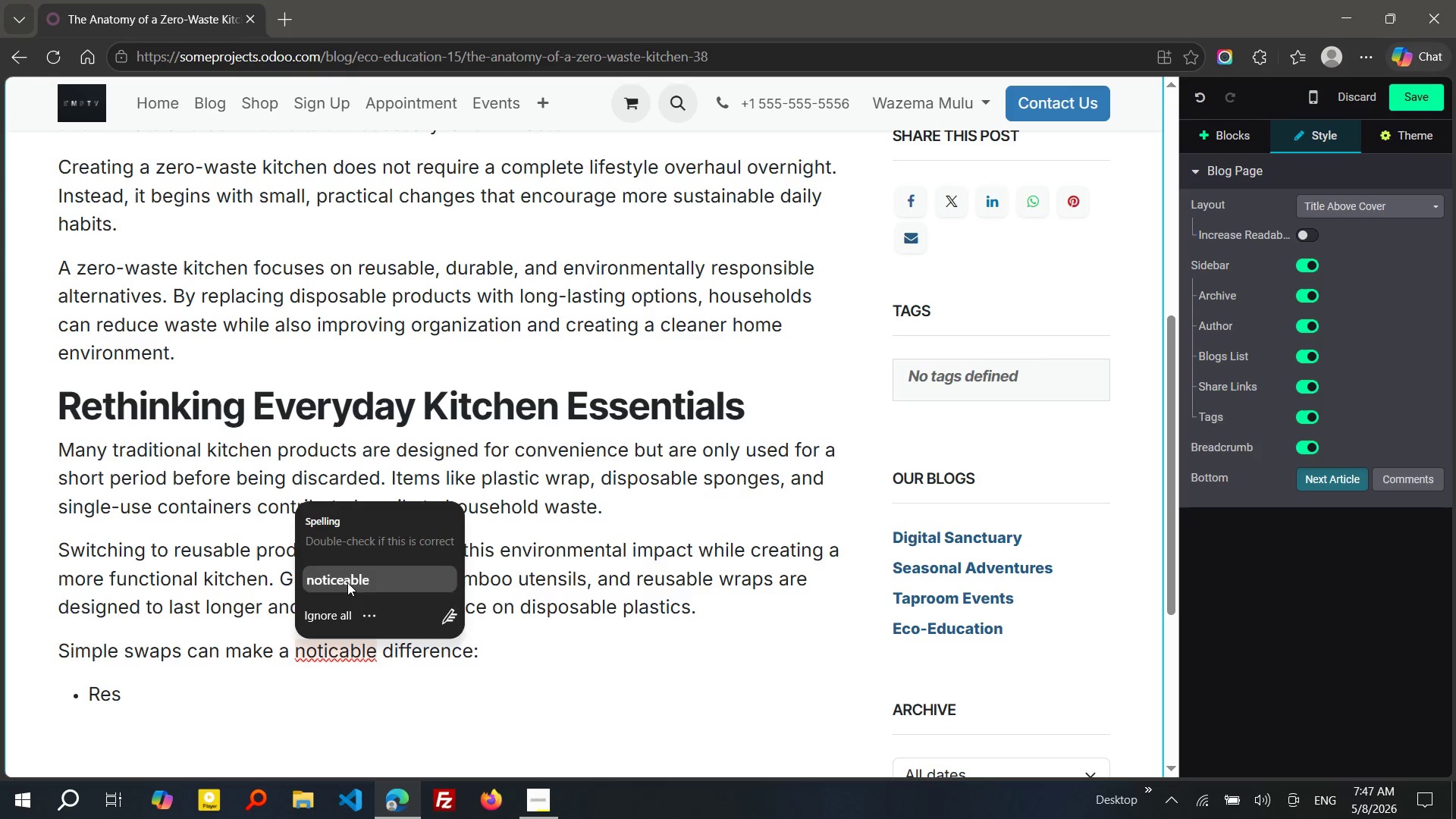 
left_click([347, 582])
 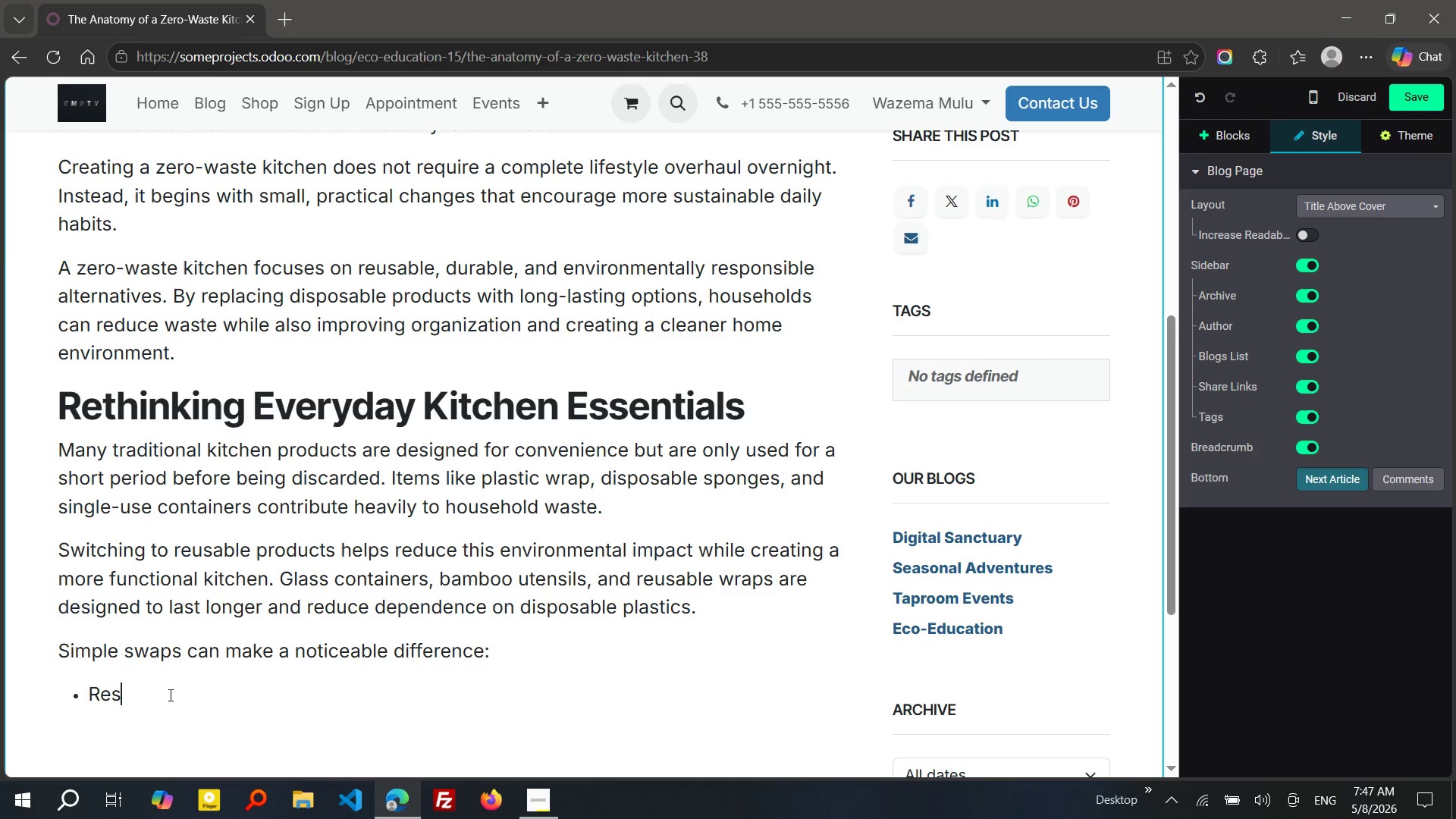 
left_click([169, 695])
 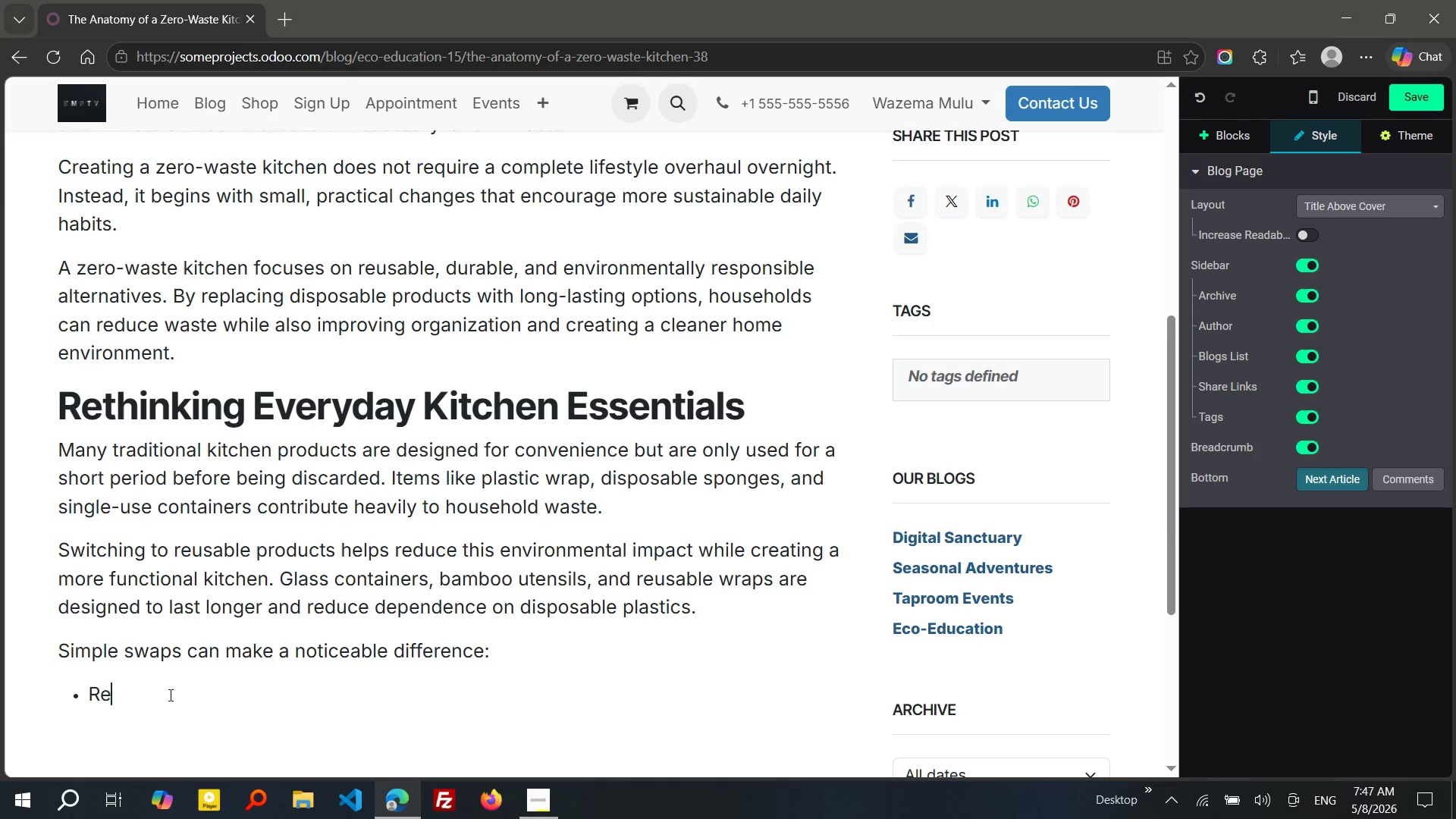 
key(Backspace)
type(uable food wraps instead of cling film)
 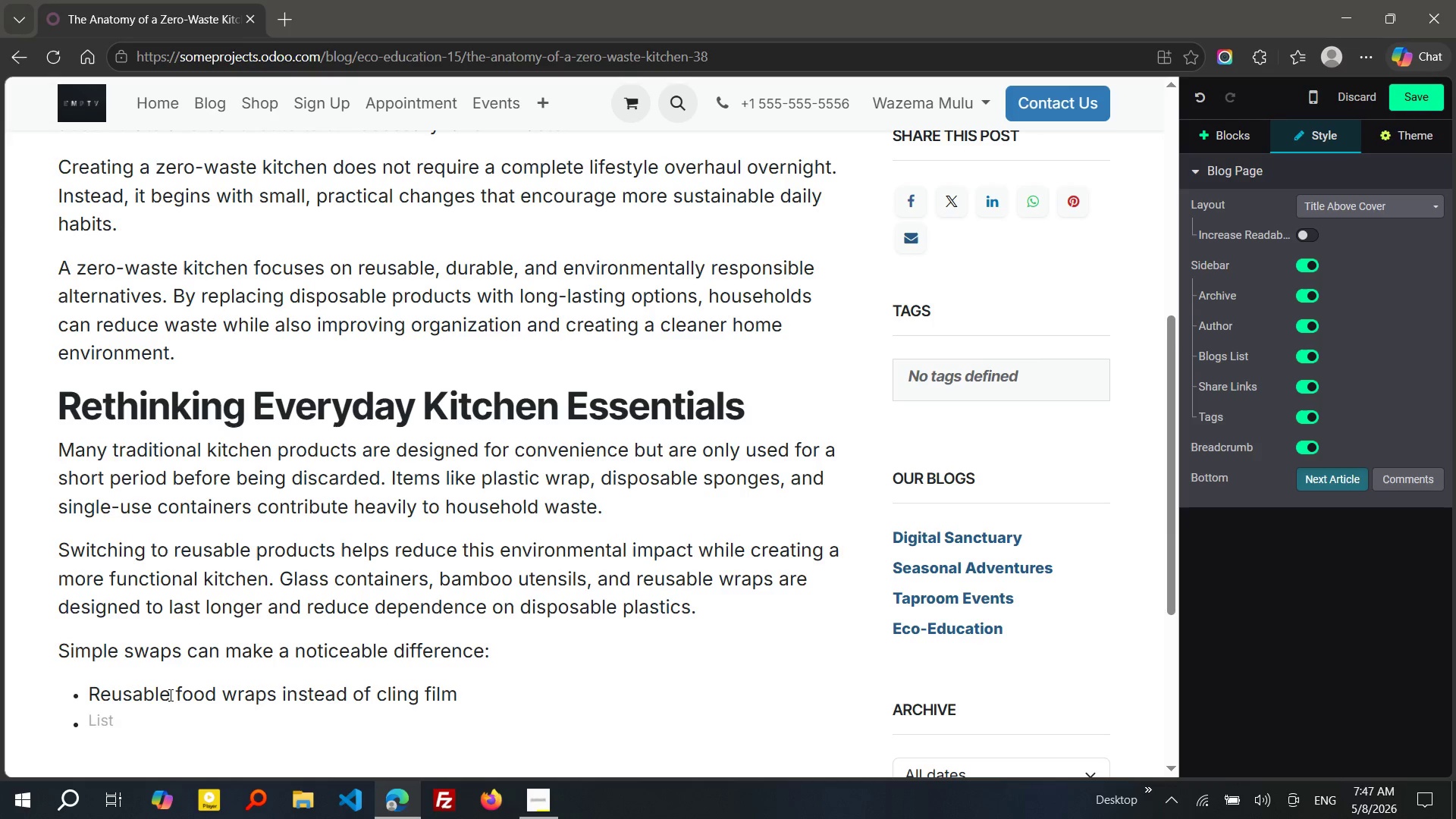 
key(Enter)
 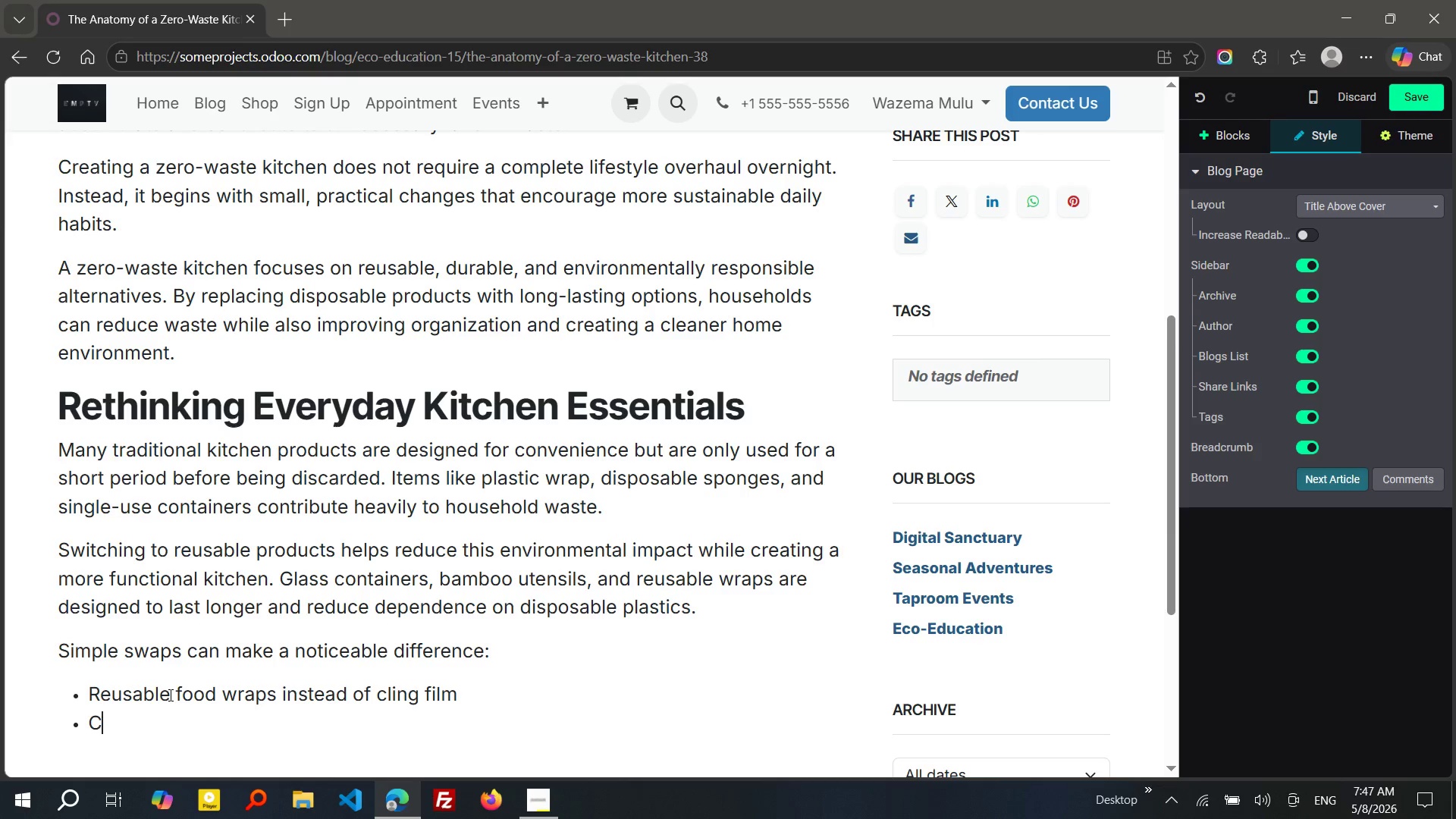 
type(Compostable cleaning tools instead of plastic scrubbers)
 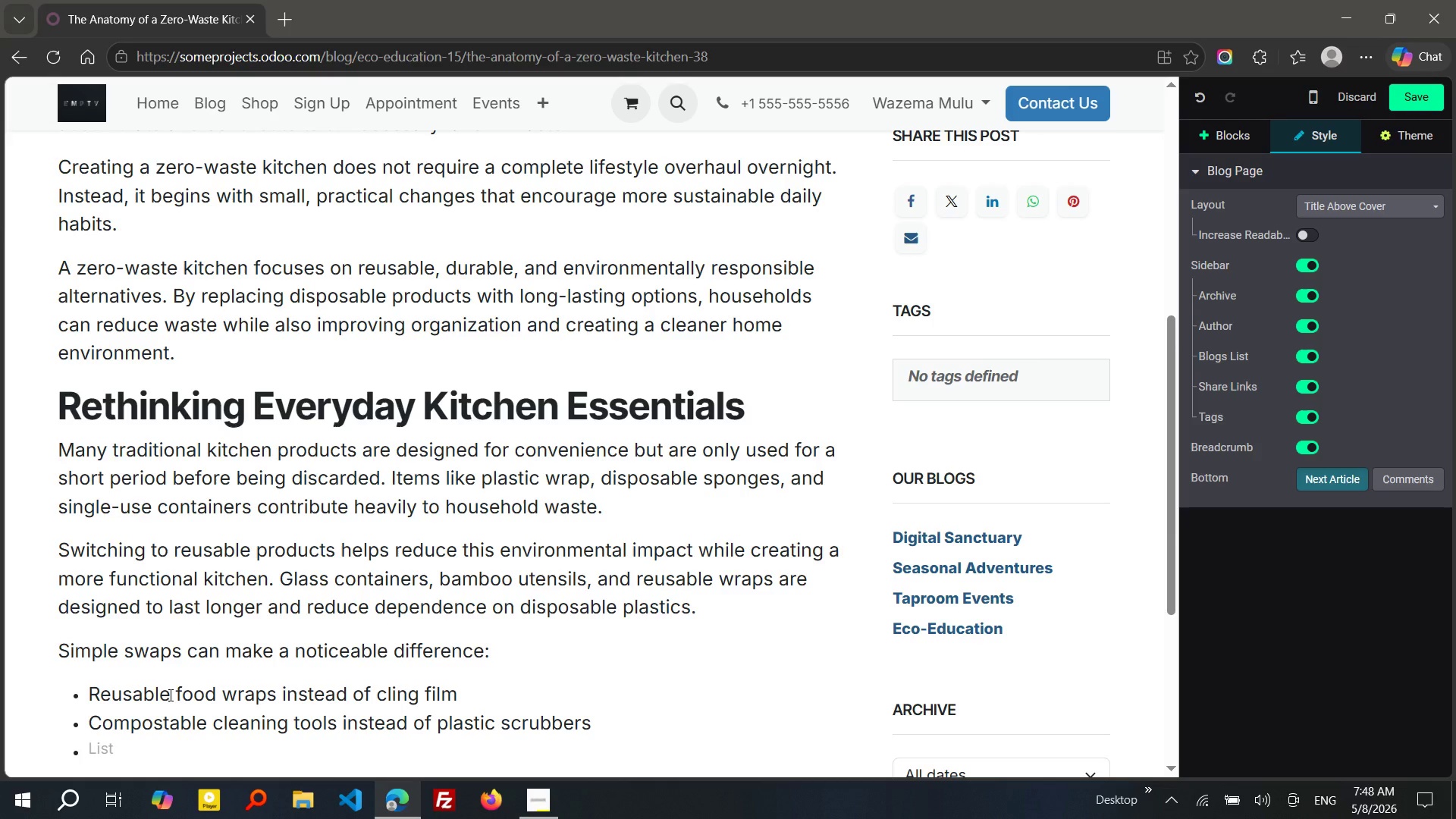 
key(Enter)
 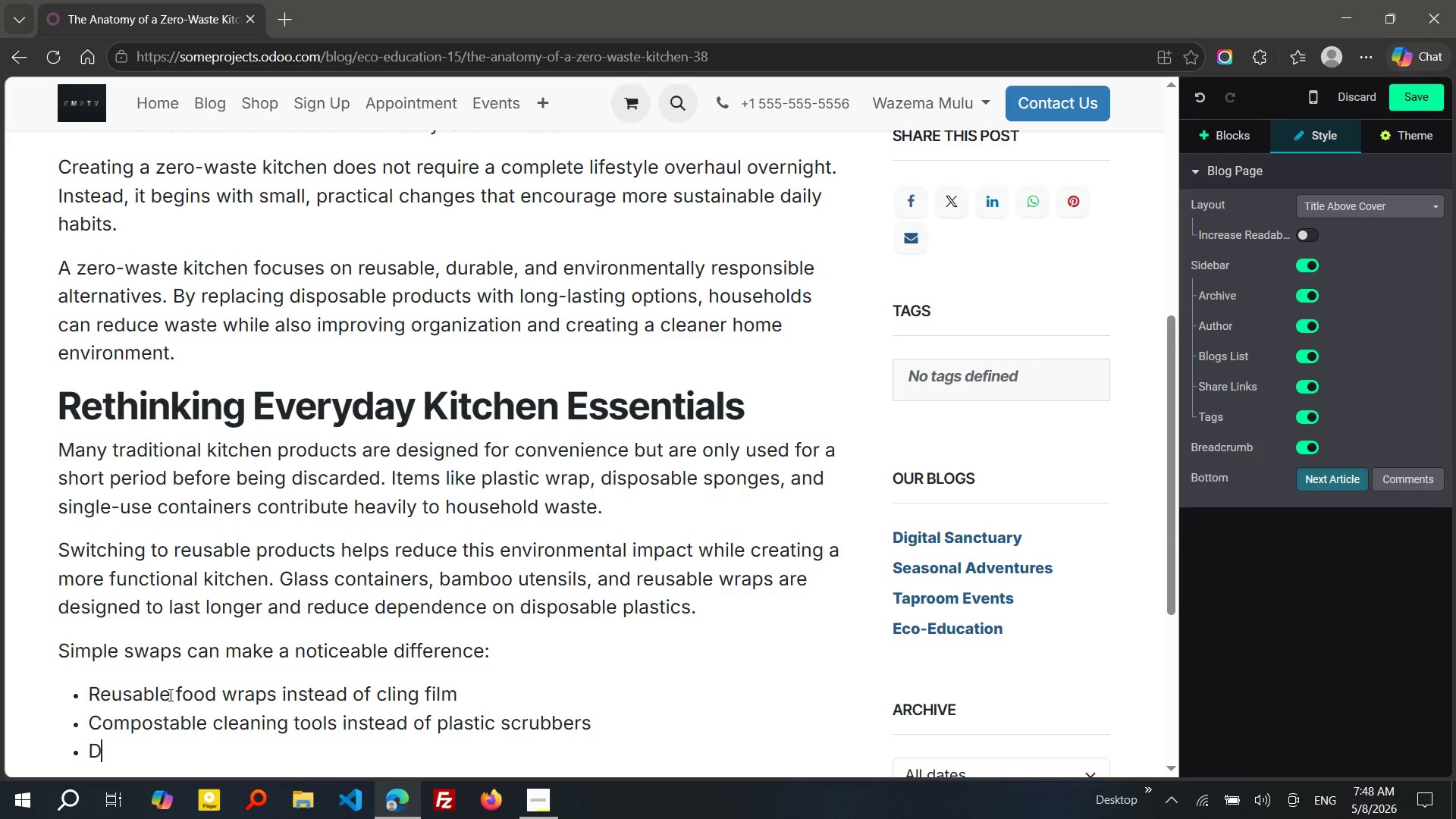 
type(Durable storage o)
key(Backspace)
type(containers instead of disposable packing)
 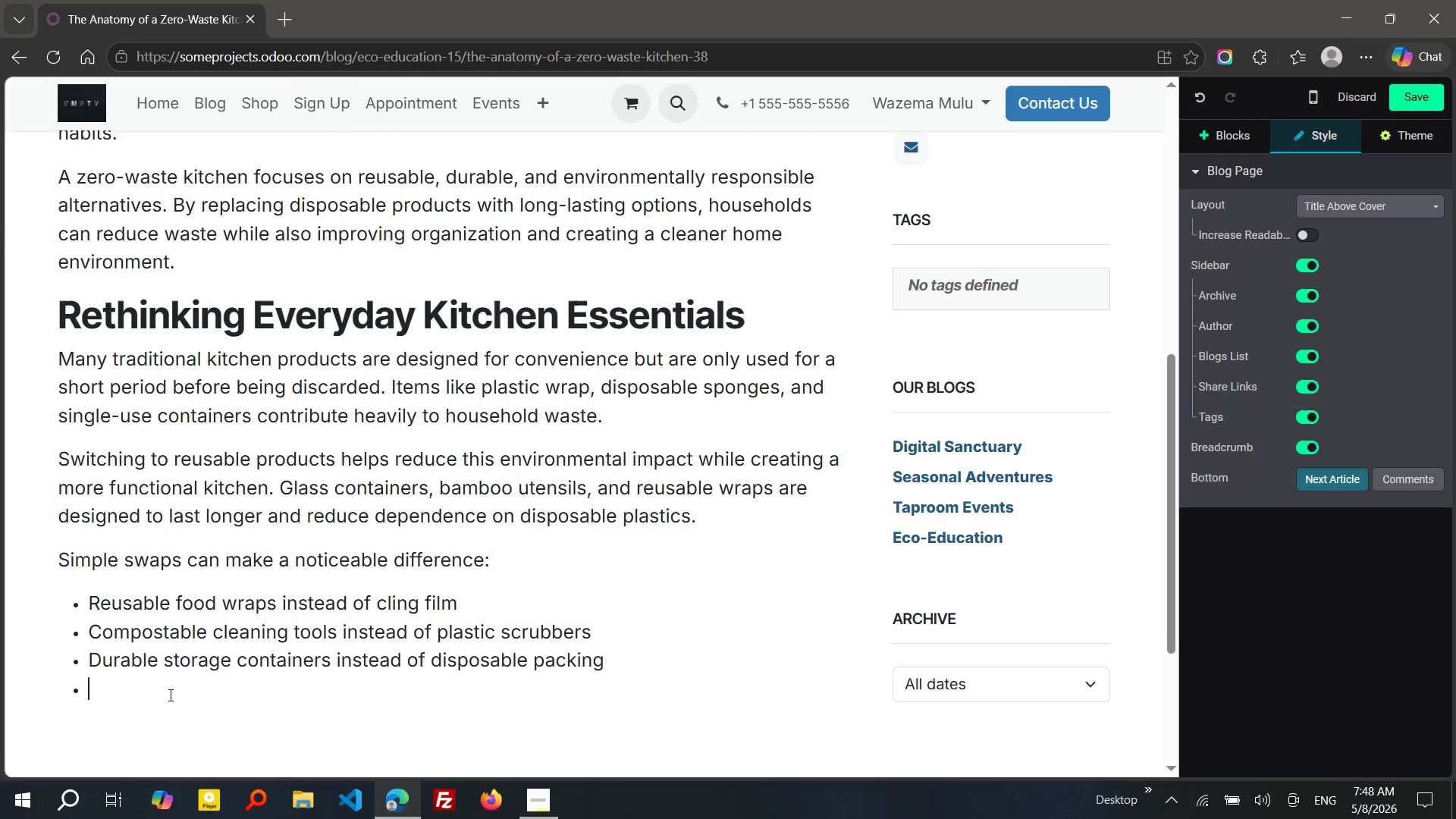 
key(Enter)
 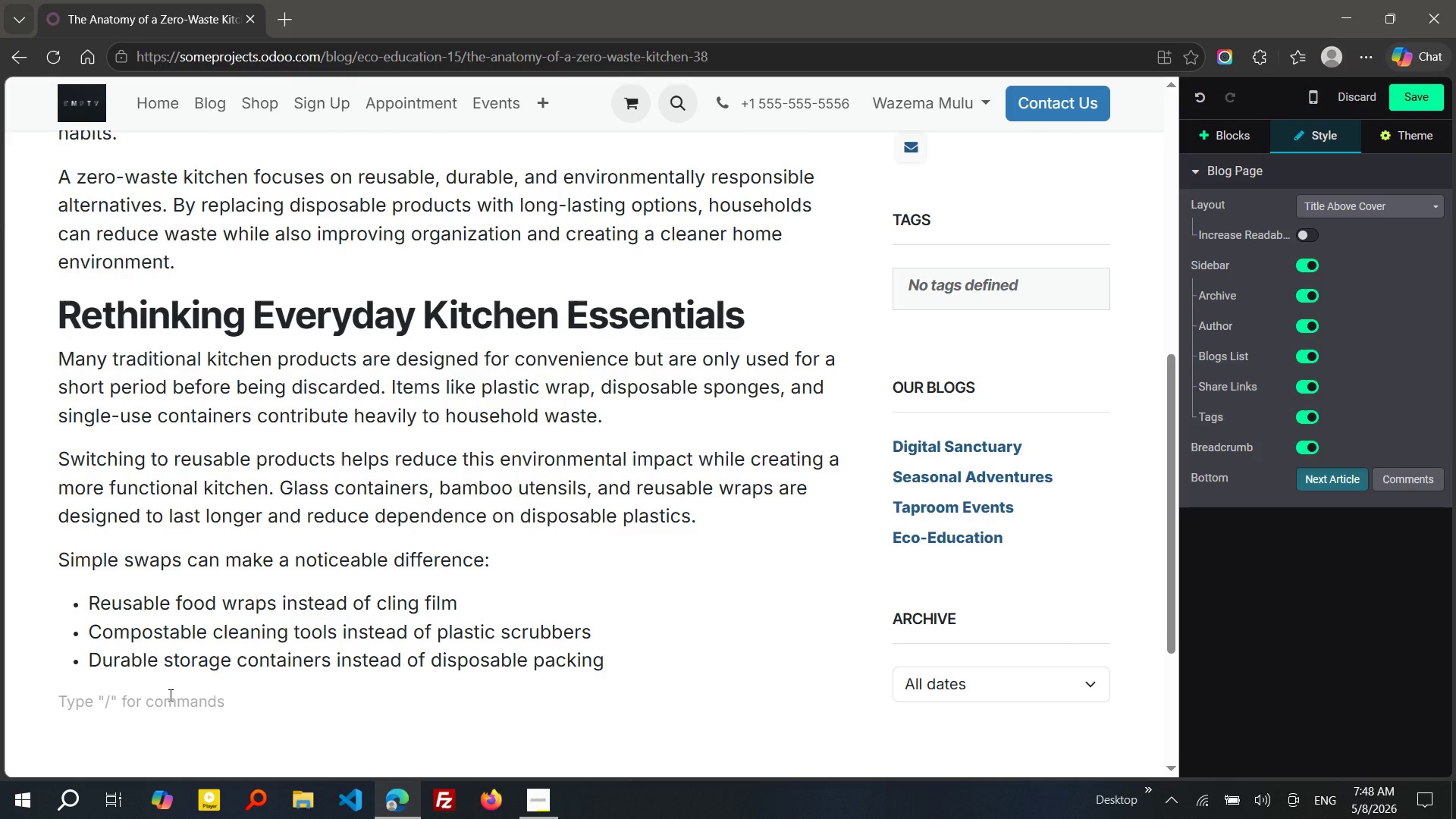 
key(Enter)
 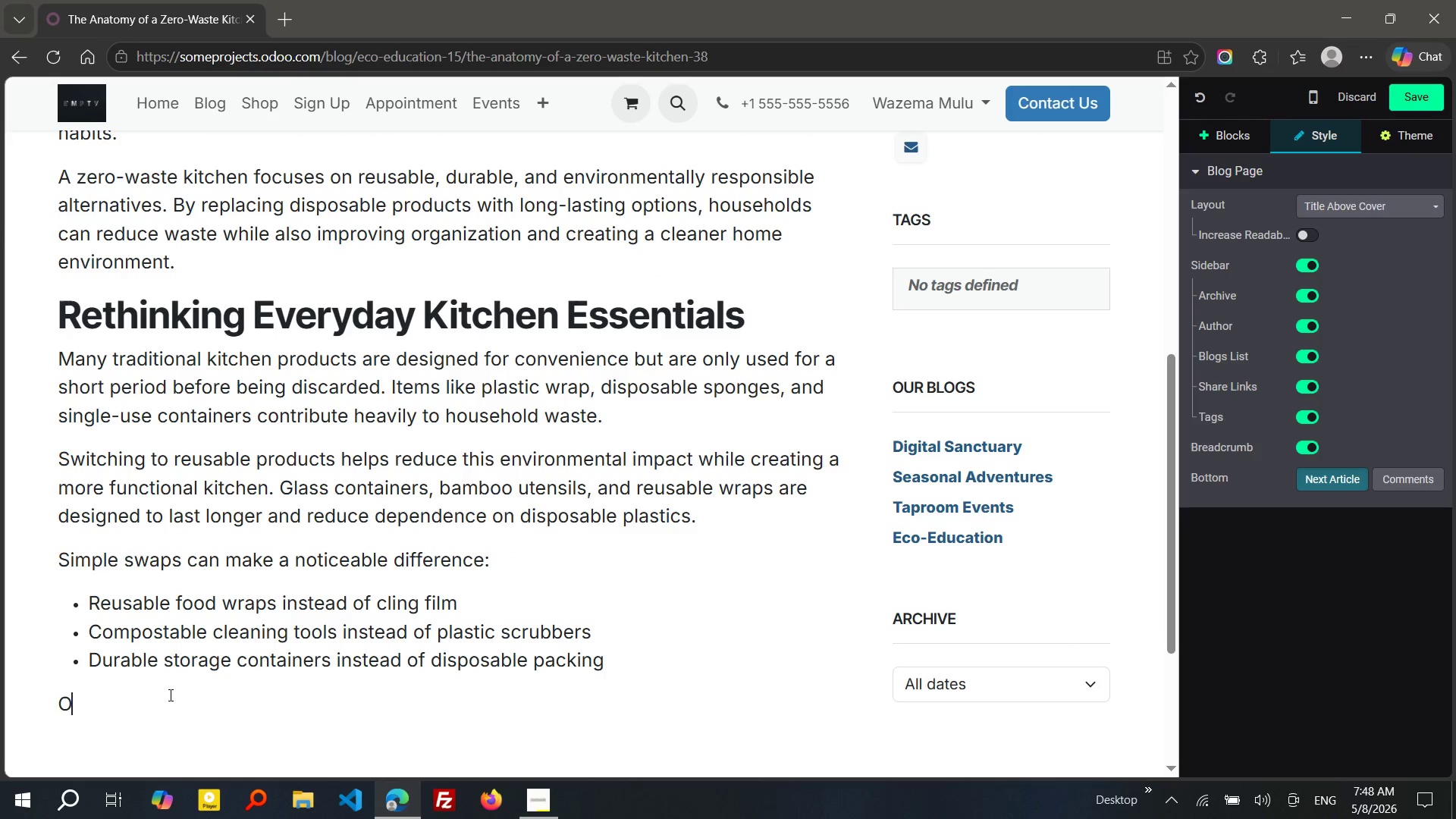 
type(Over time, these small ad)
 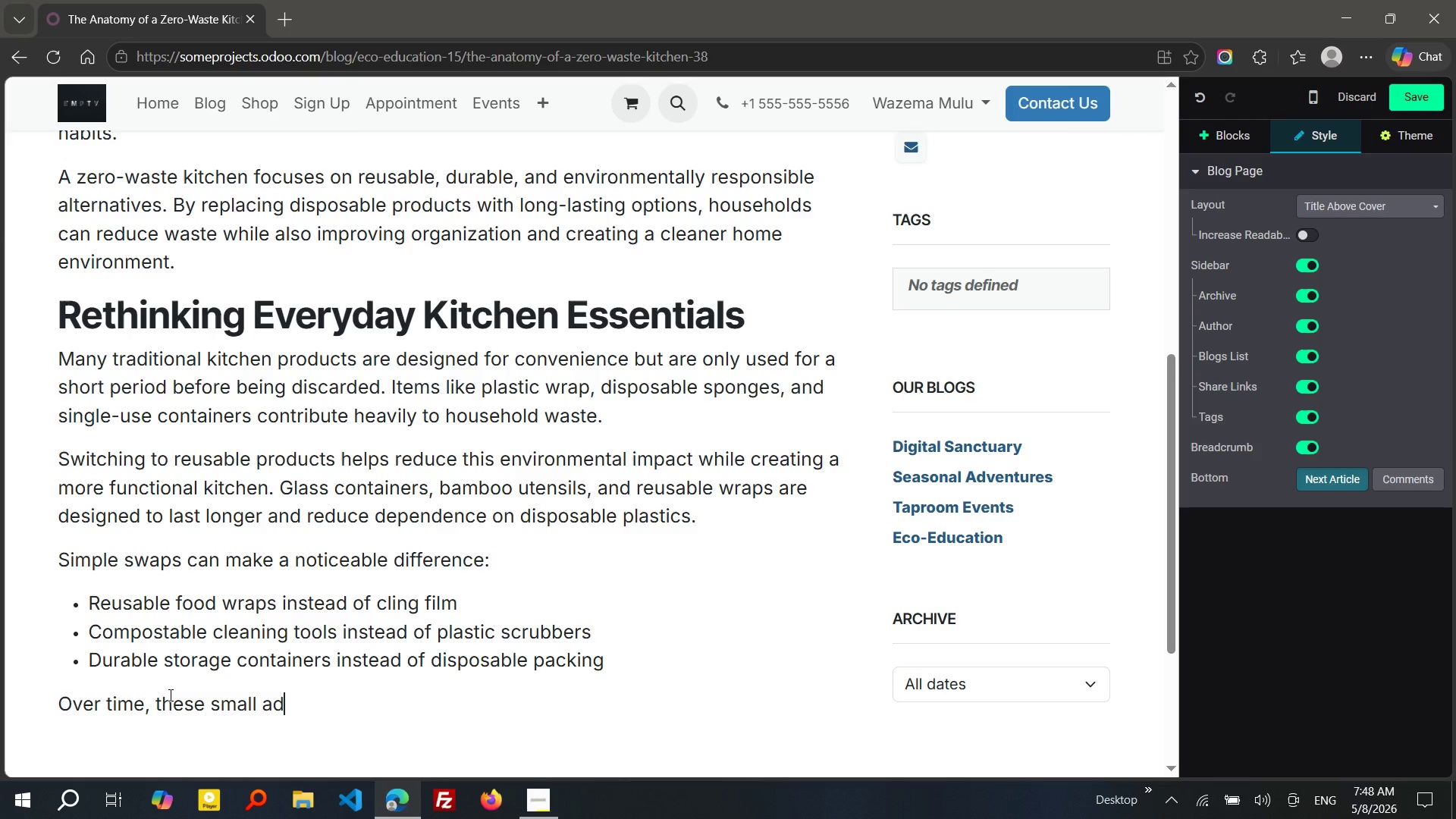 
wait(6.19)
 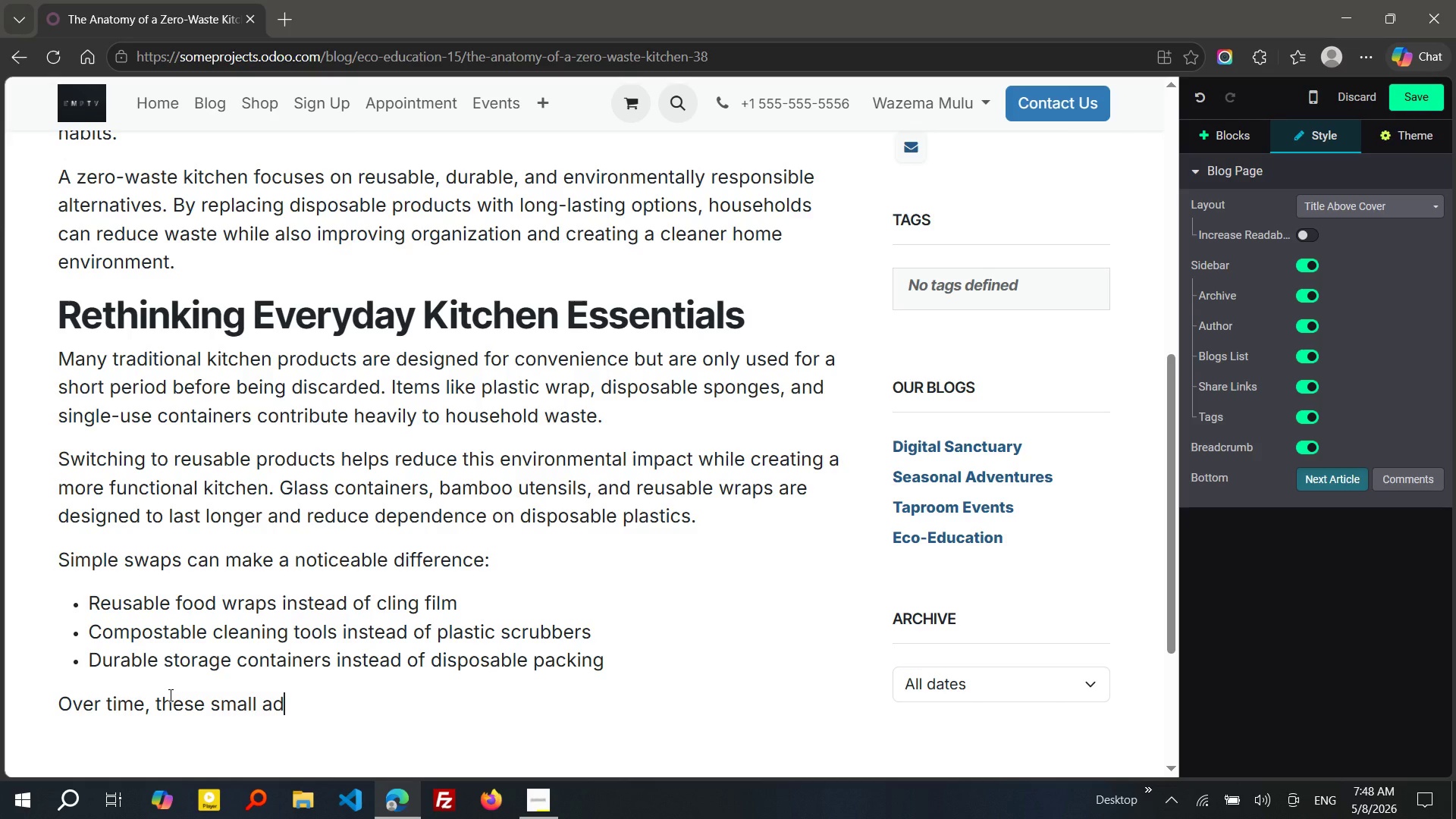 
type(justments create sustainable routines that are easier to maintain and more environmentally responsible.)
 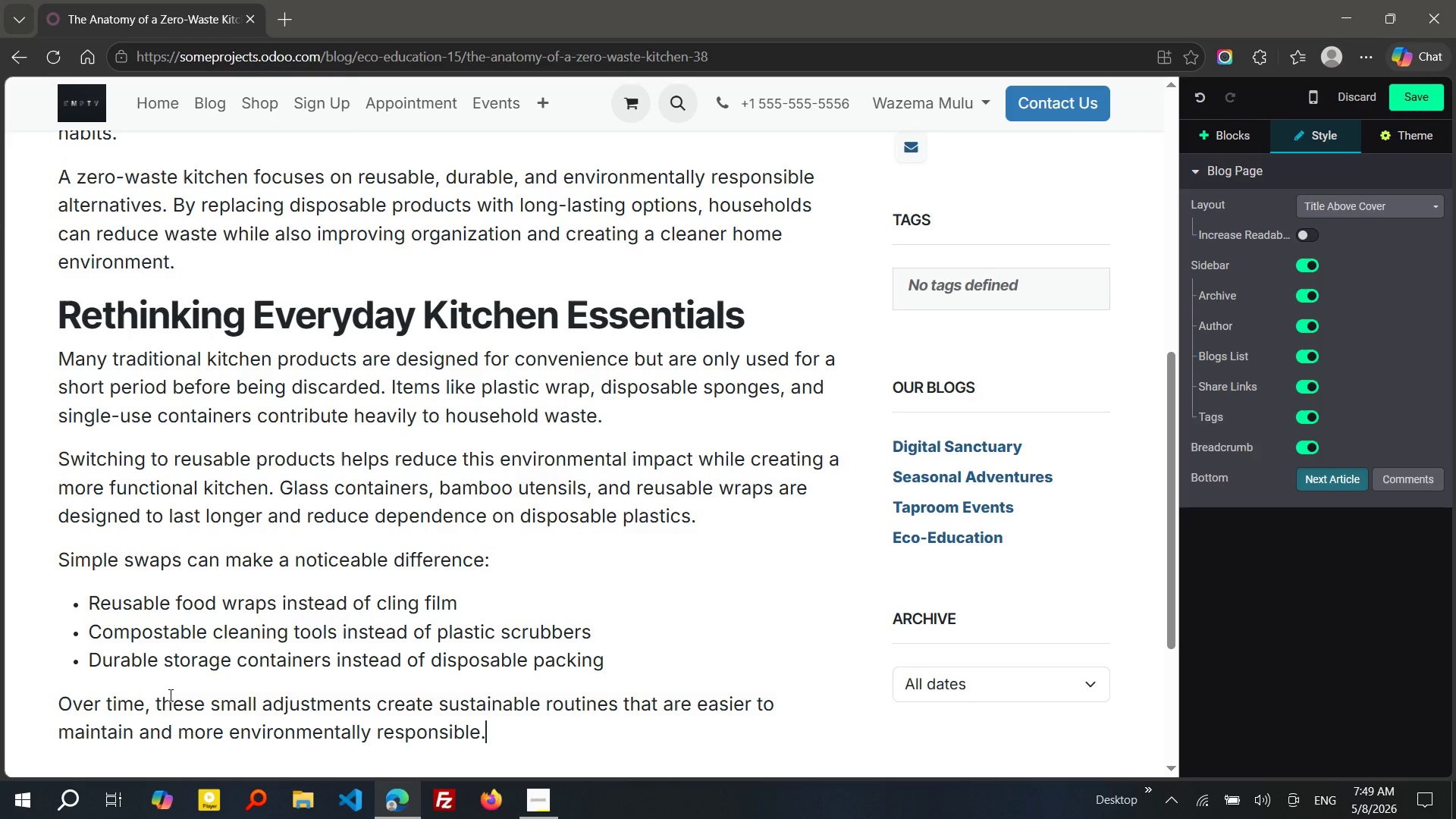 
wait(14.05)
 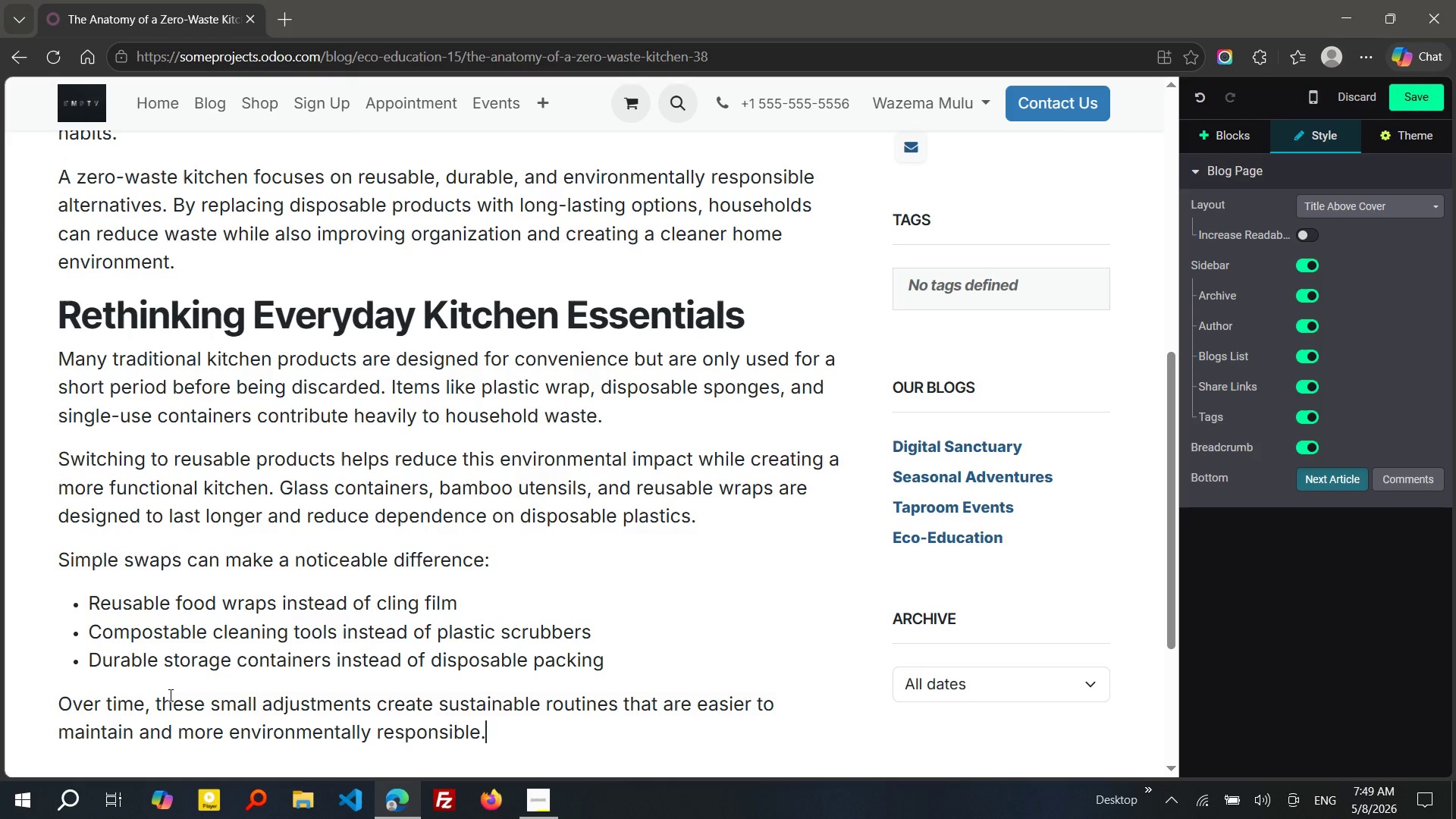 
left_click([660, 465])
 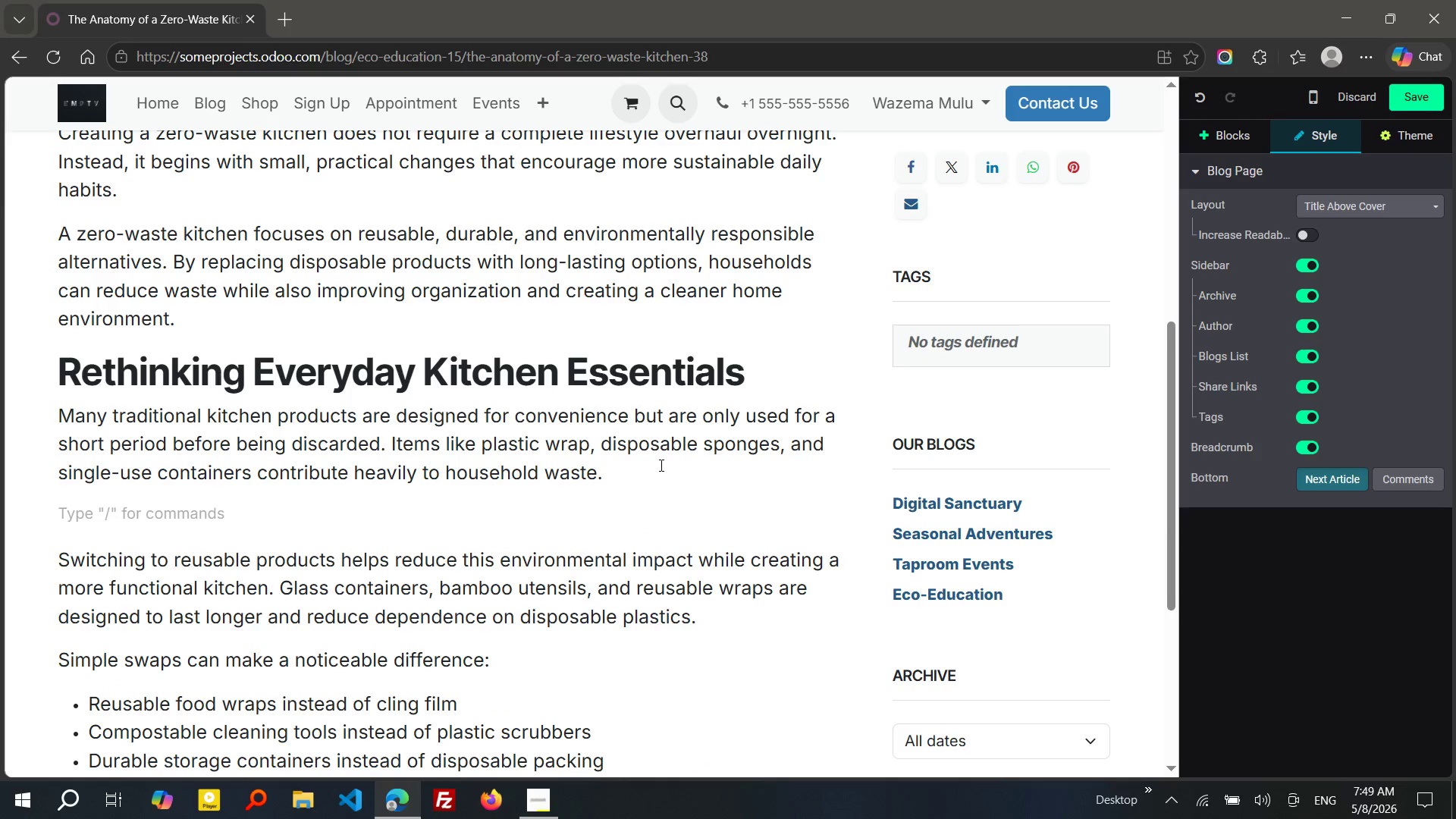 
key(Enter)
 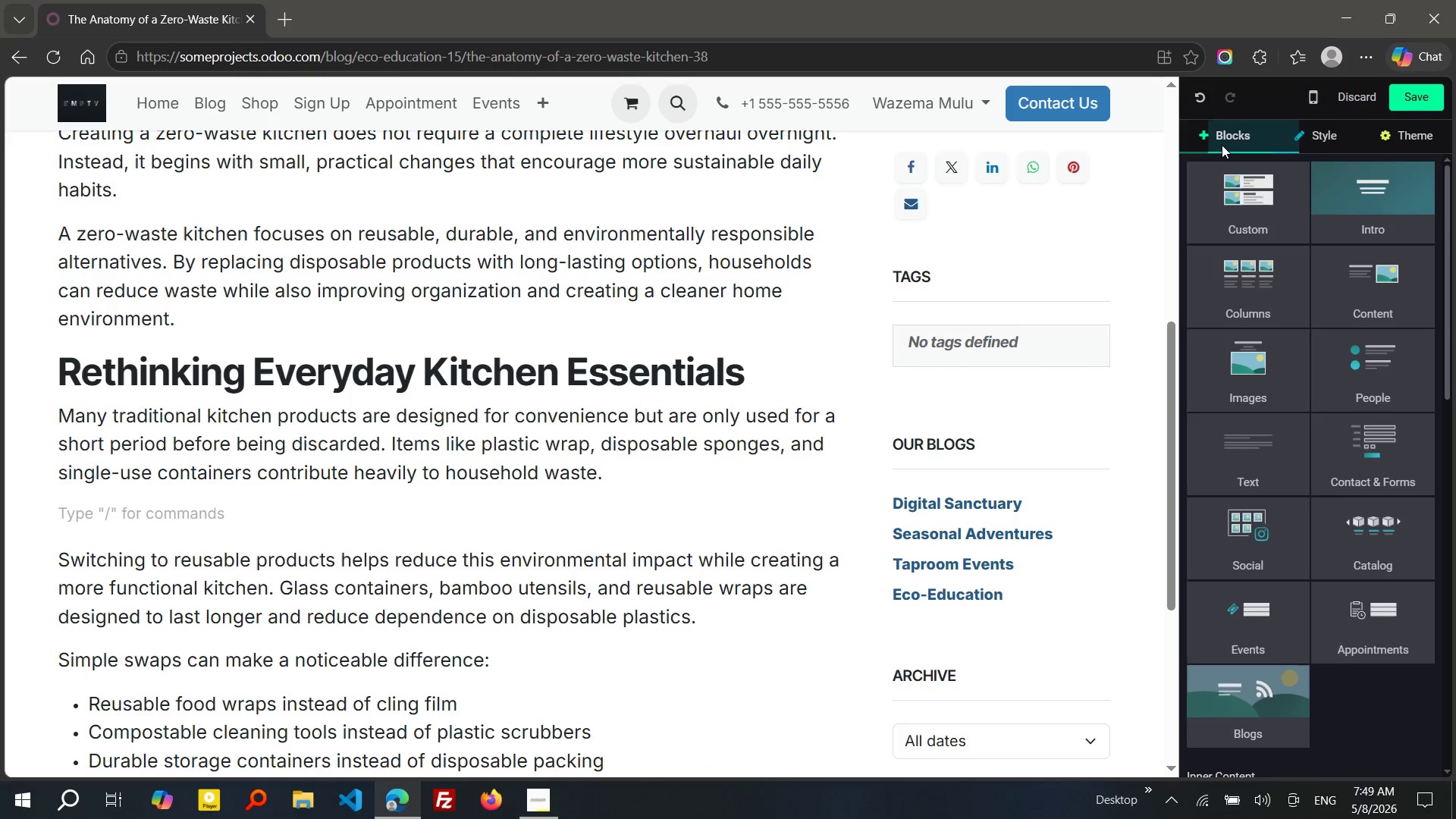 
left_click([1222, 145])
 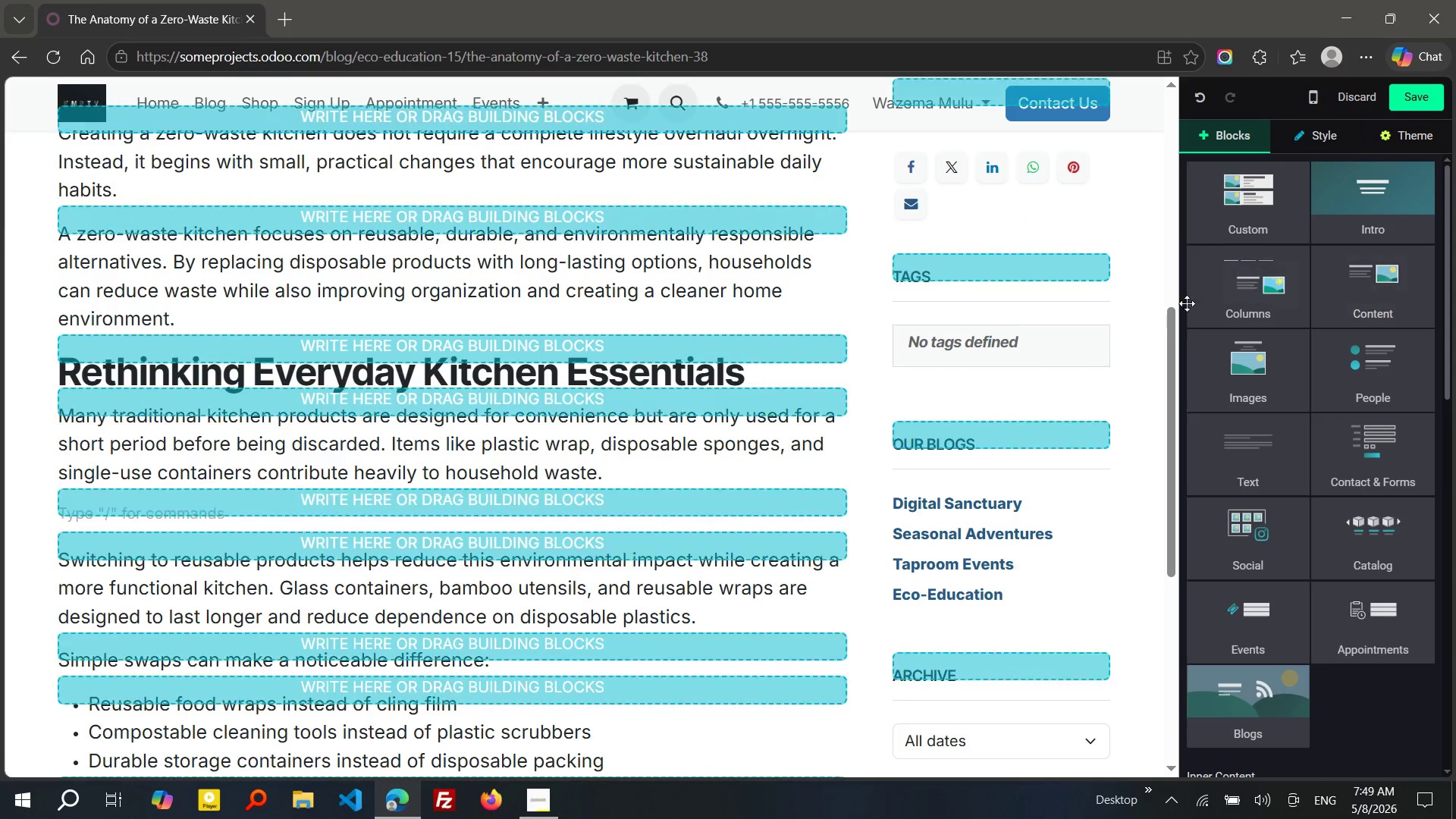 
left_click_drag(start_coordinate=[1361, 278], to_coordinate=[680, 527])
 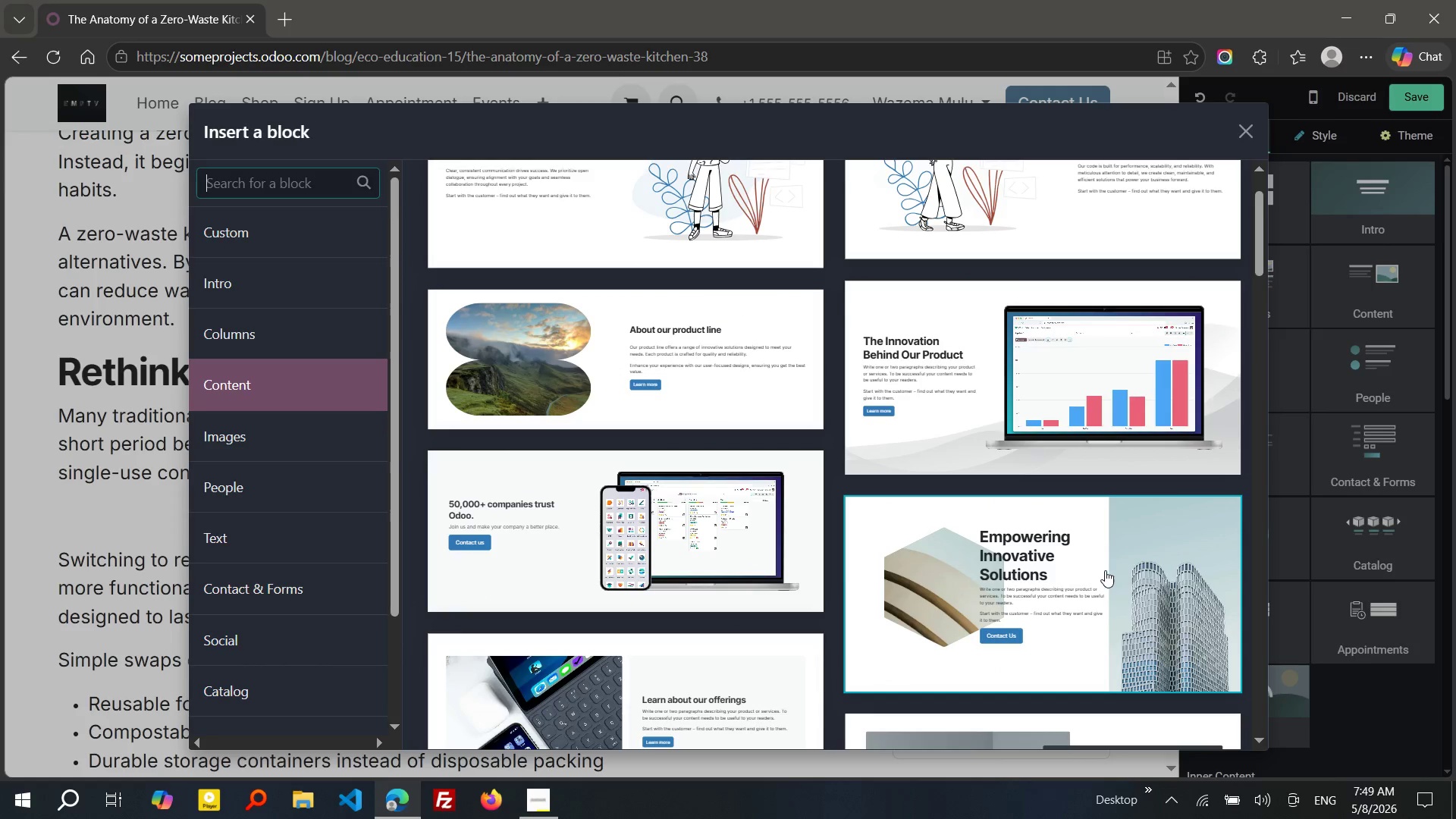 
wait(5.23)
 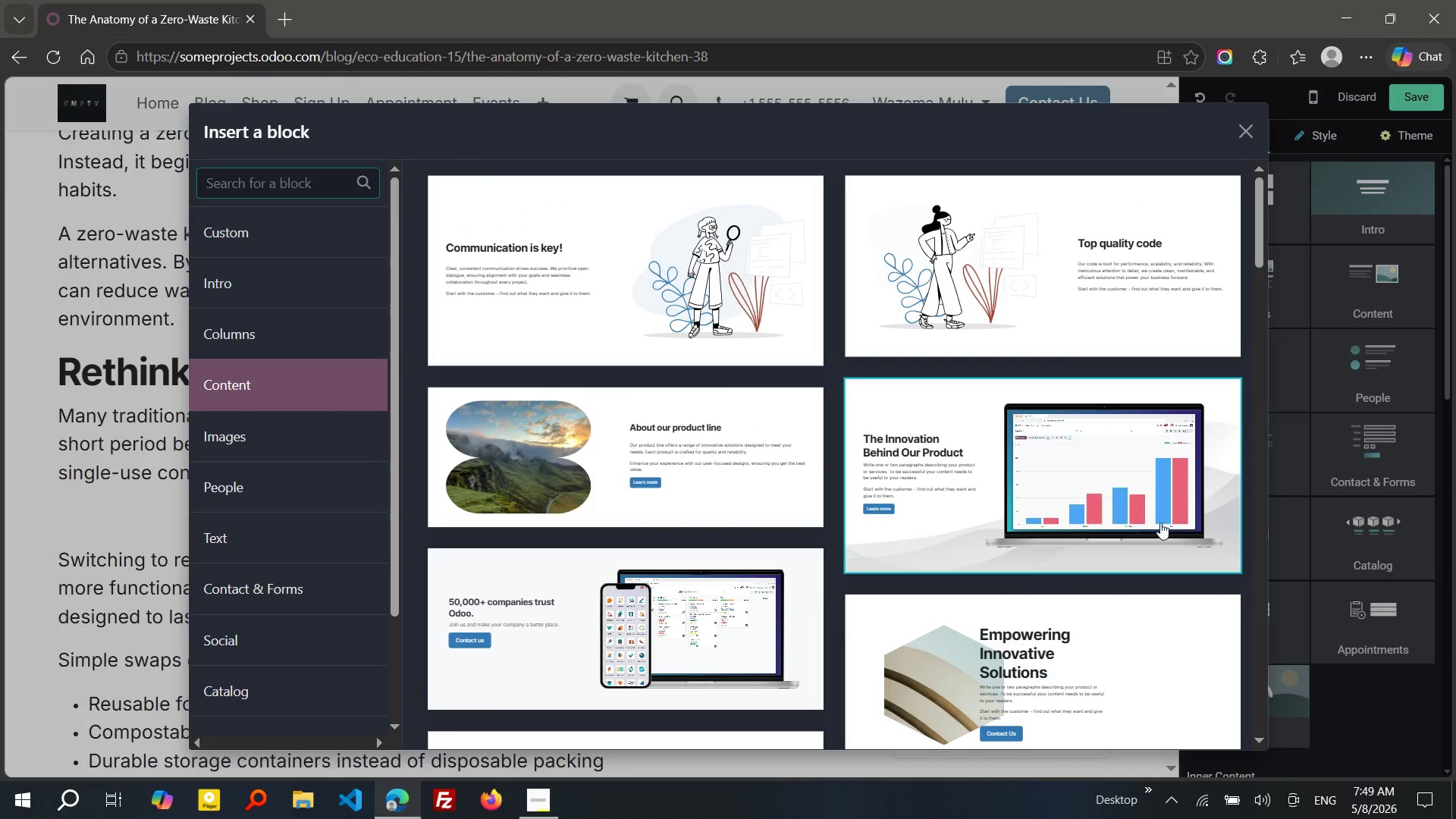 
left_click([1105, 570])
 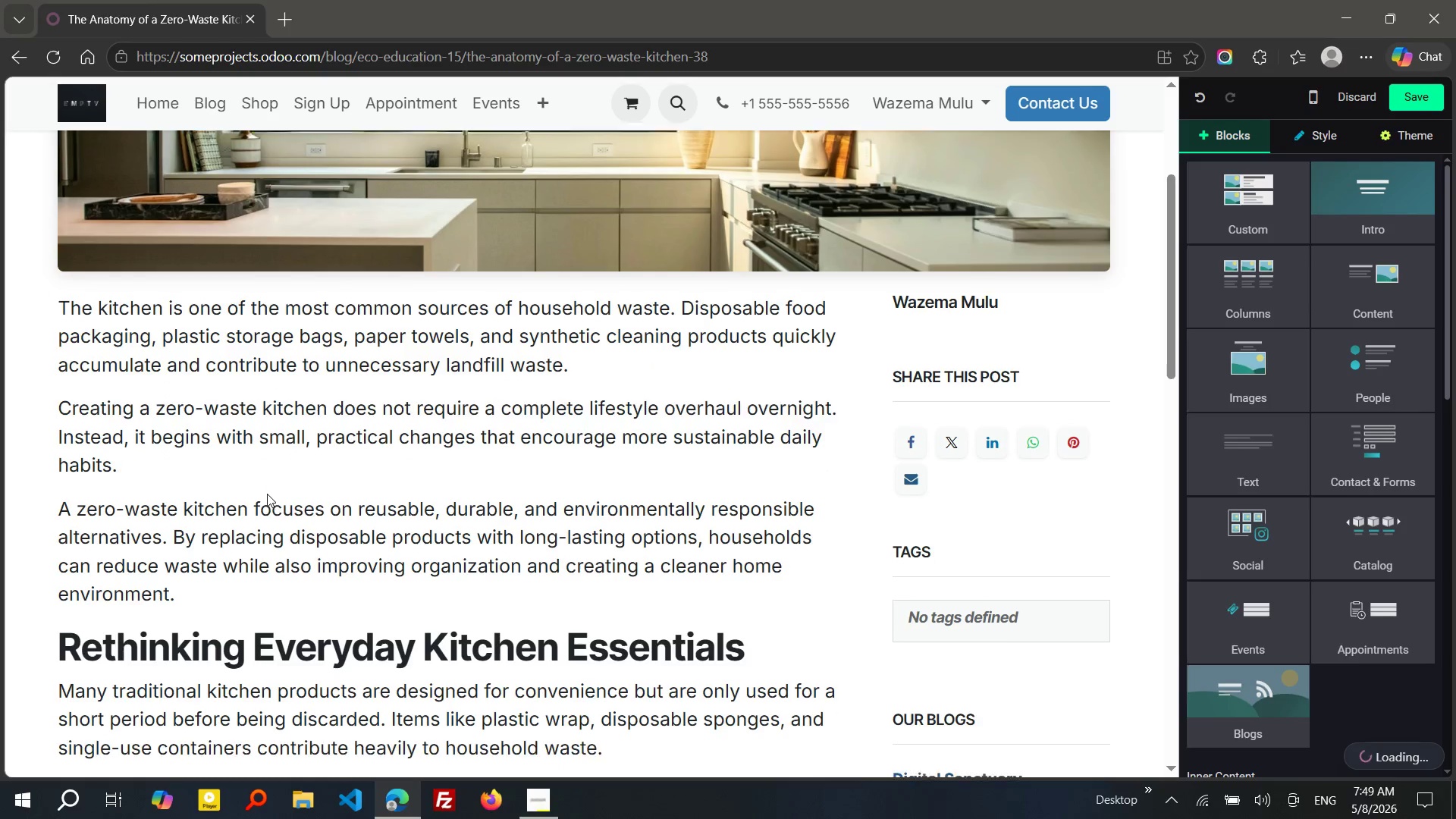 
wait(8.97)
 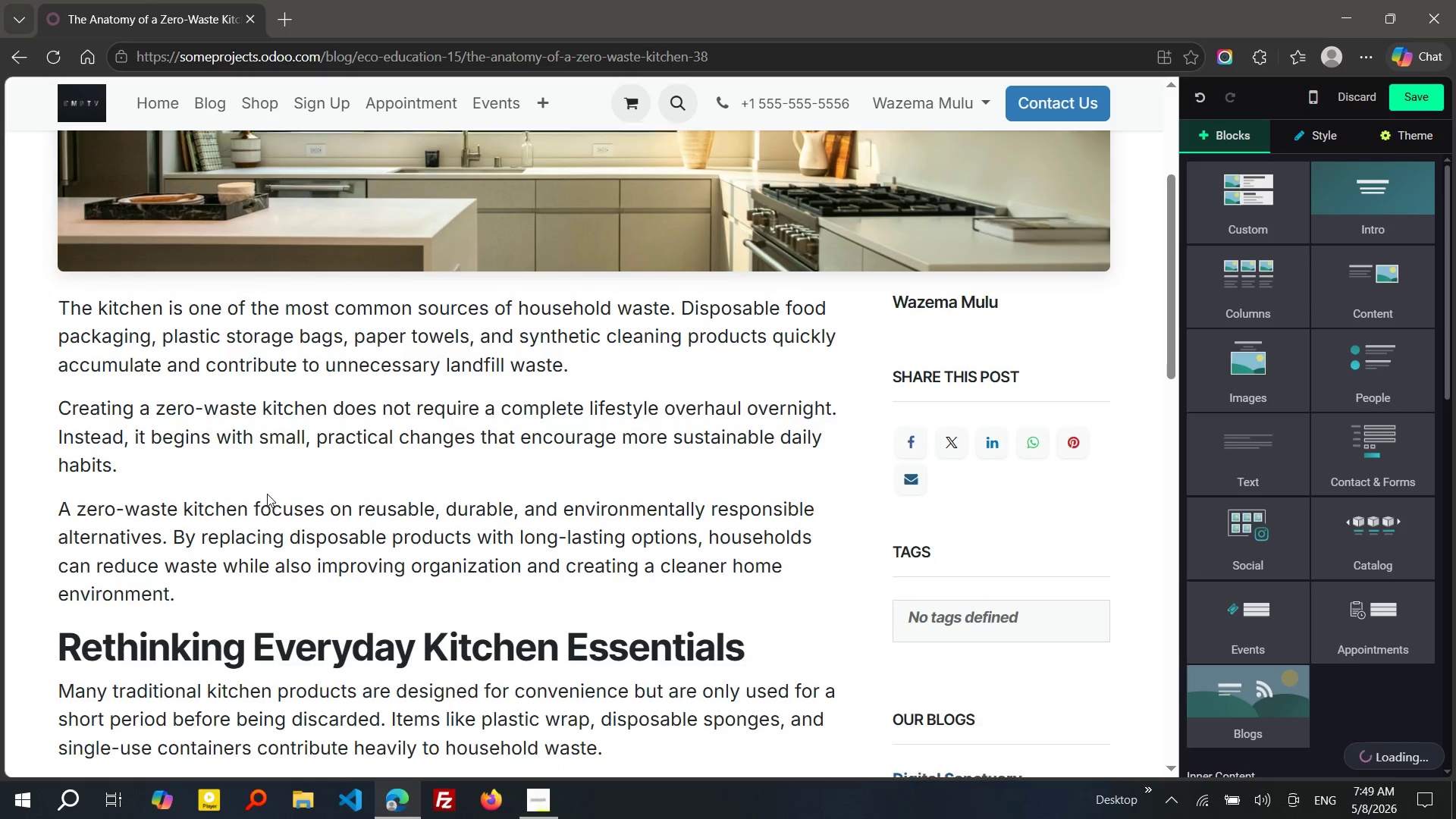 
left_click([254, 497])
 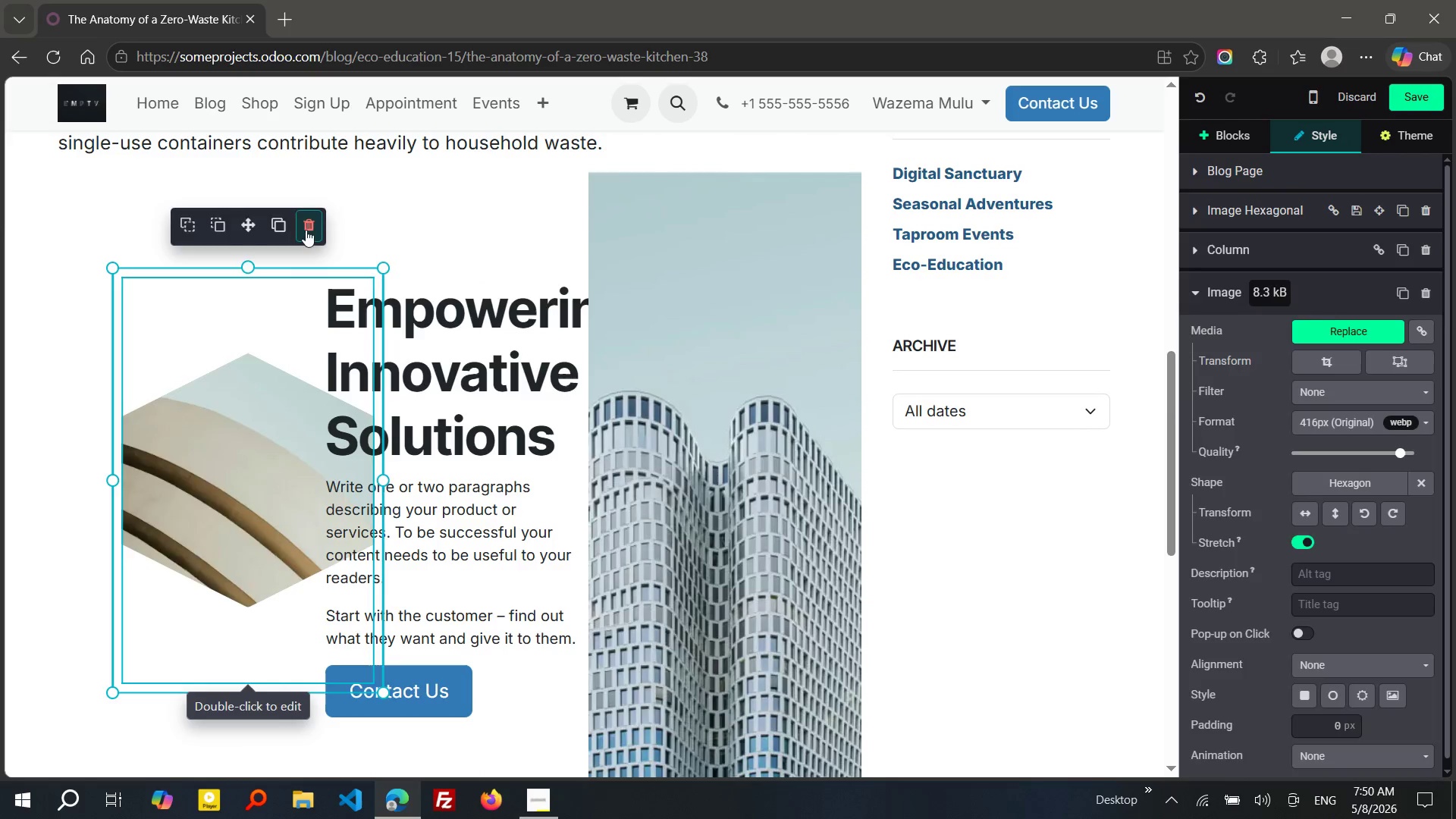 
left_click([306, 230])
 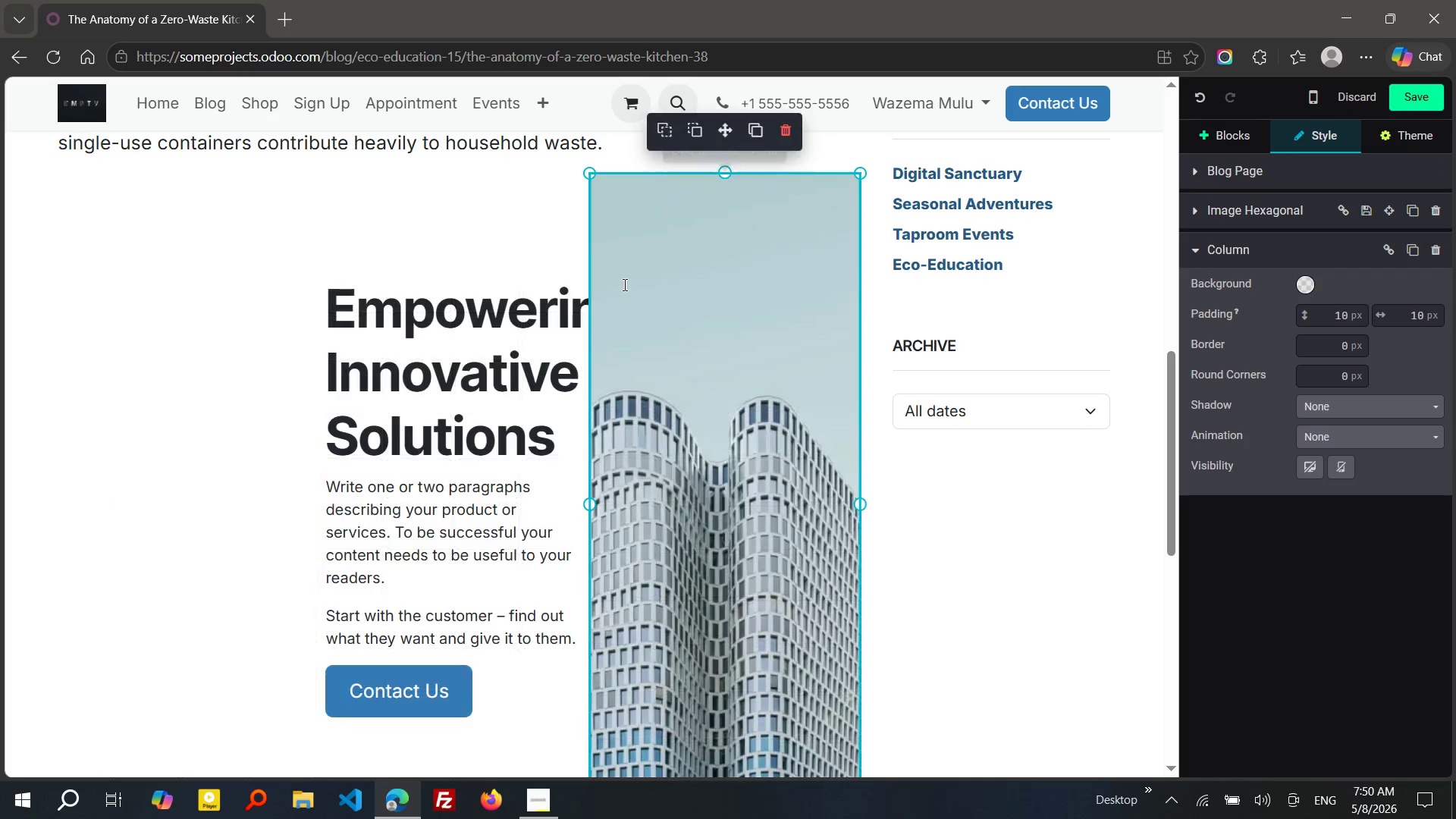 
left_click_drag(start_coordinate=[584, 279], to_coordinate=[623, 284])
 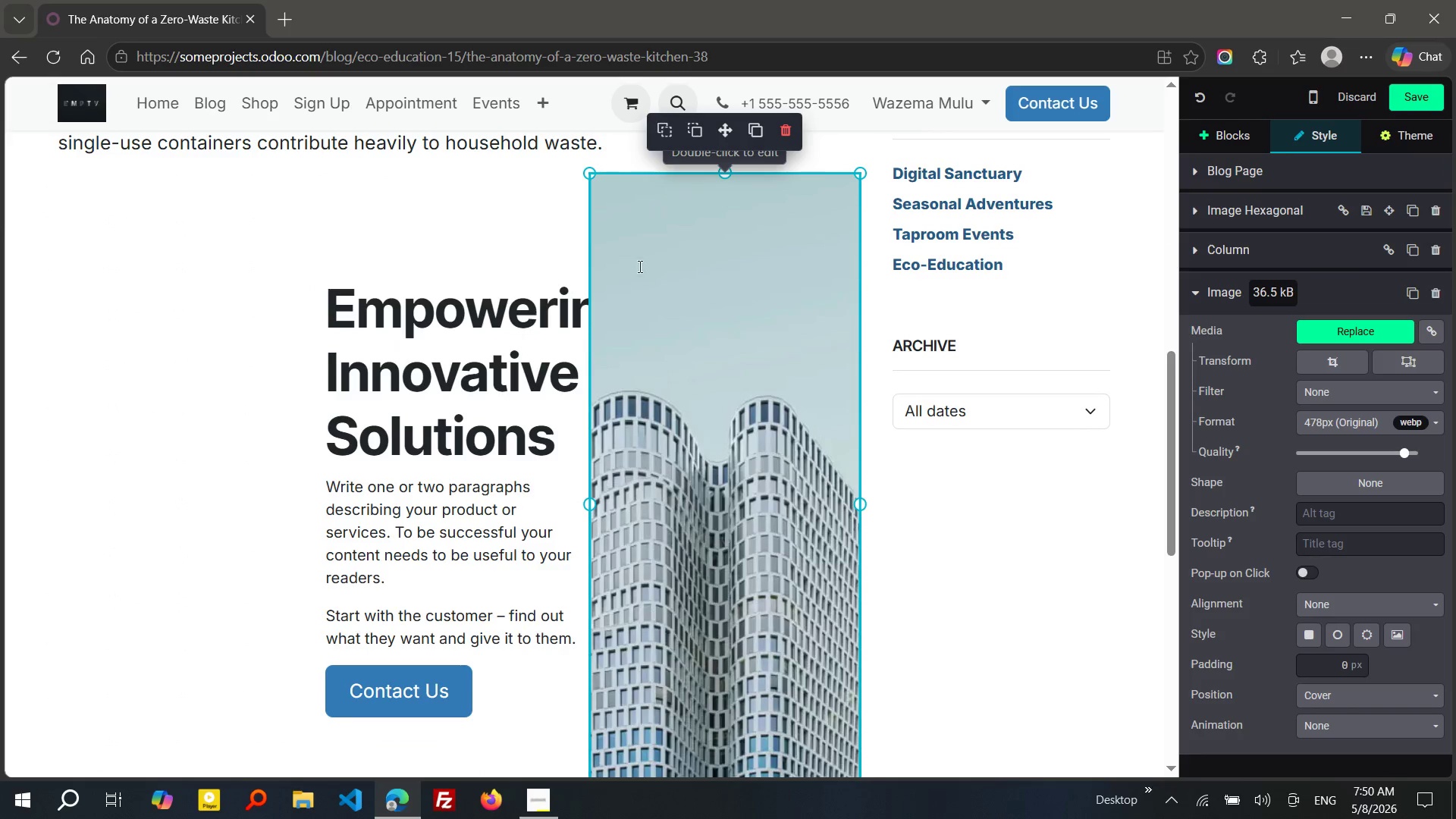 
left_click([623, 284])
 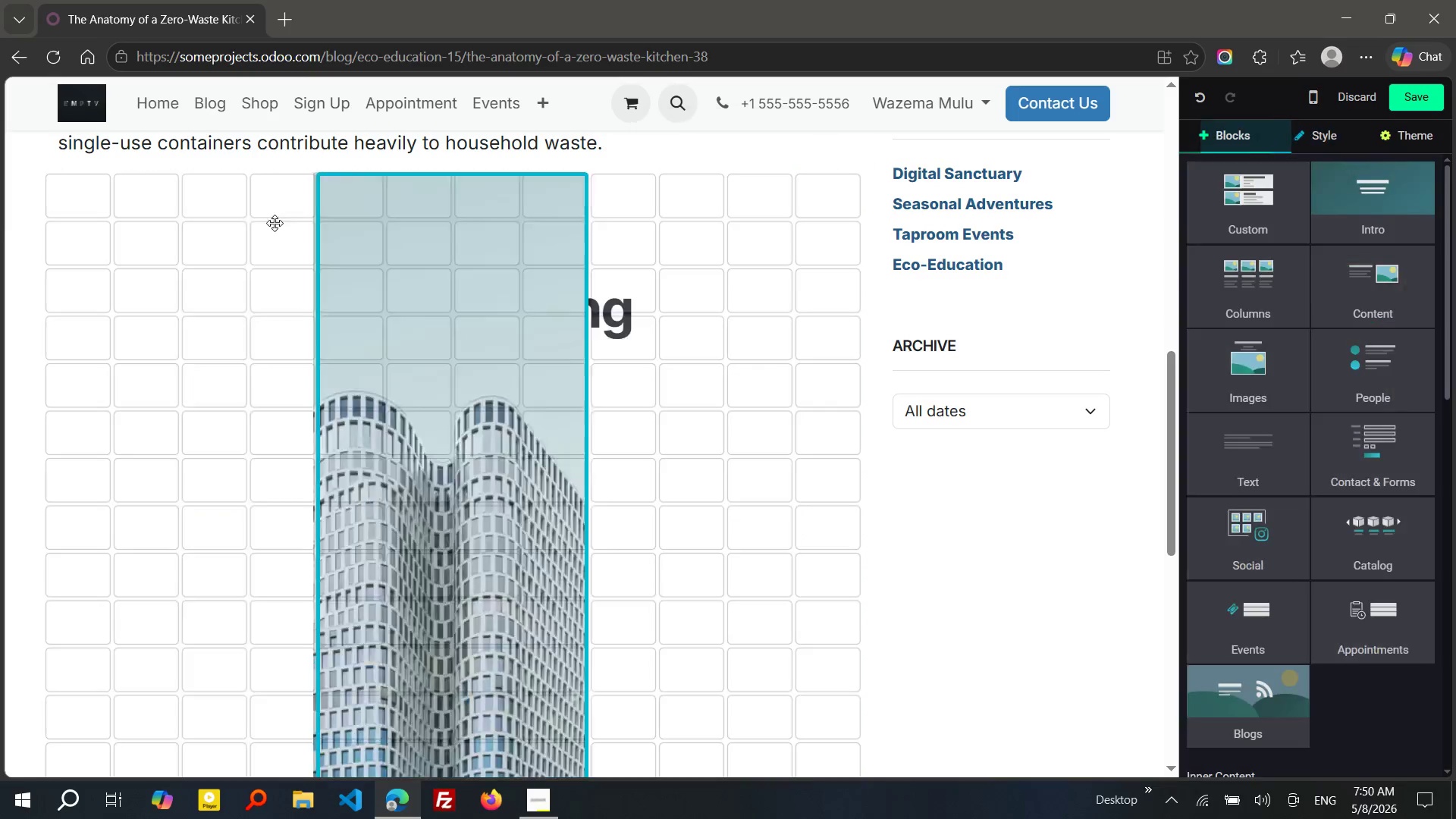 
left_click_drag(start_coordinate=[727, 126], to_coordinate=[193, 206])
 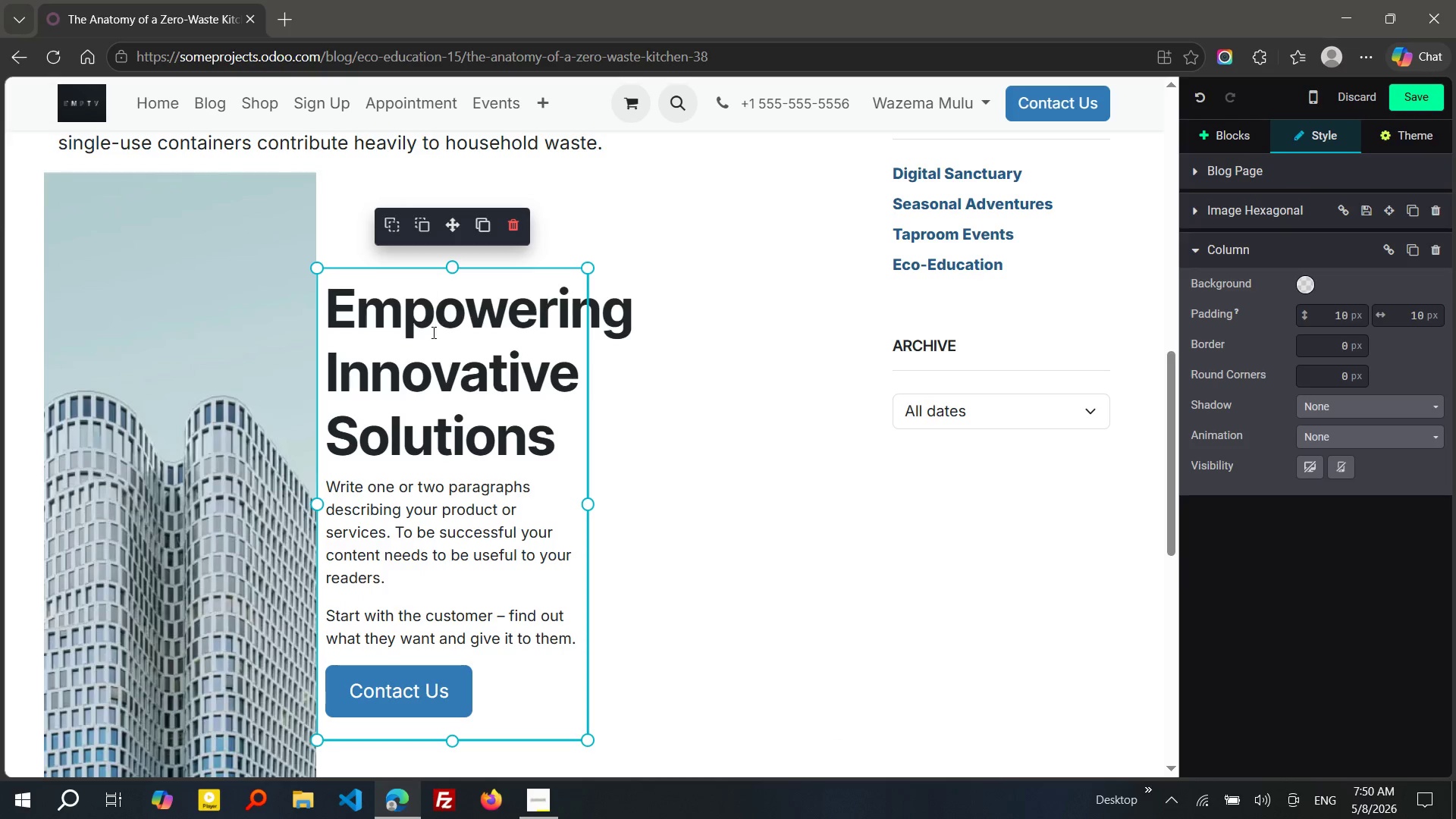 
left_click([431, 333])
 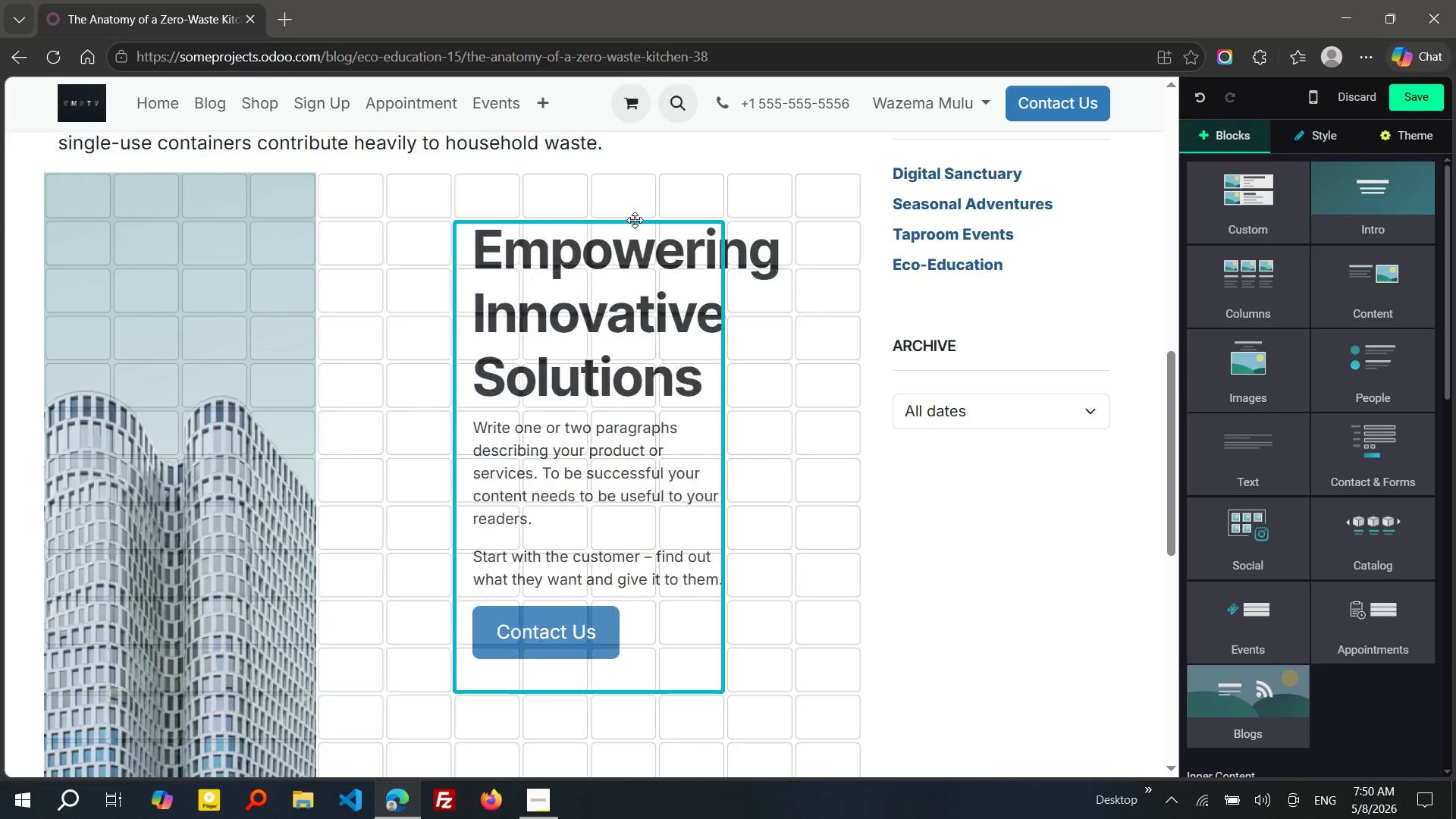 
left_click_drag(start_coordinate=[452, 224], to_coordinate=[721, 199])
 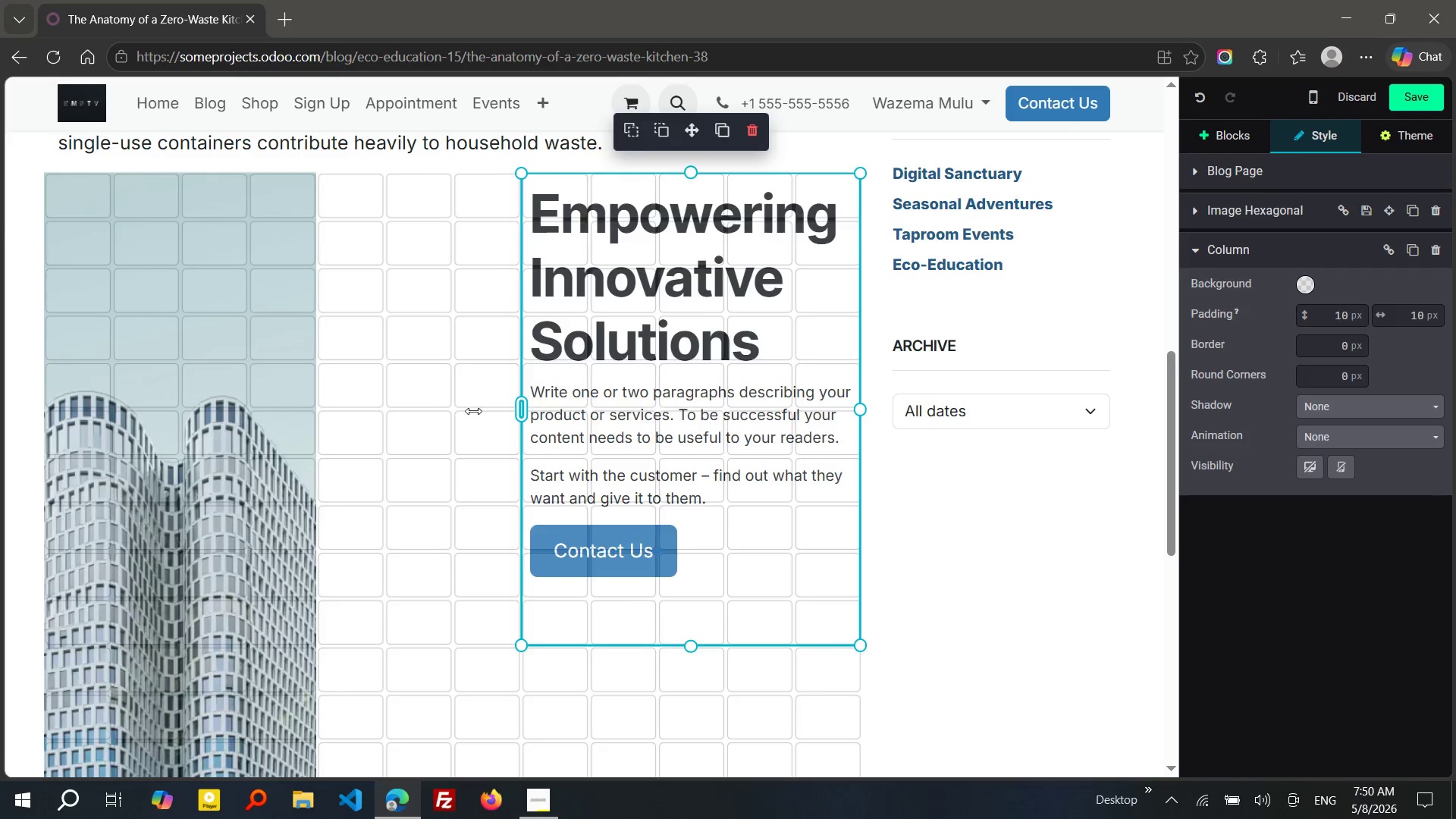 
left_click_drag(start_coordinate=[588, 411], to_coordinate=[446, 411])
 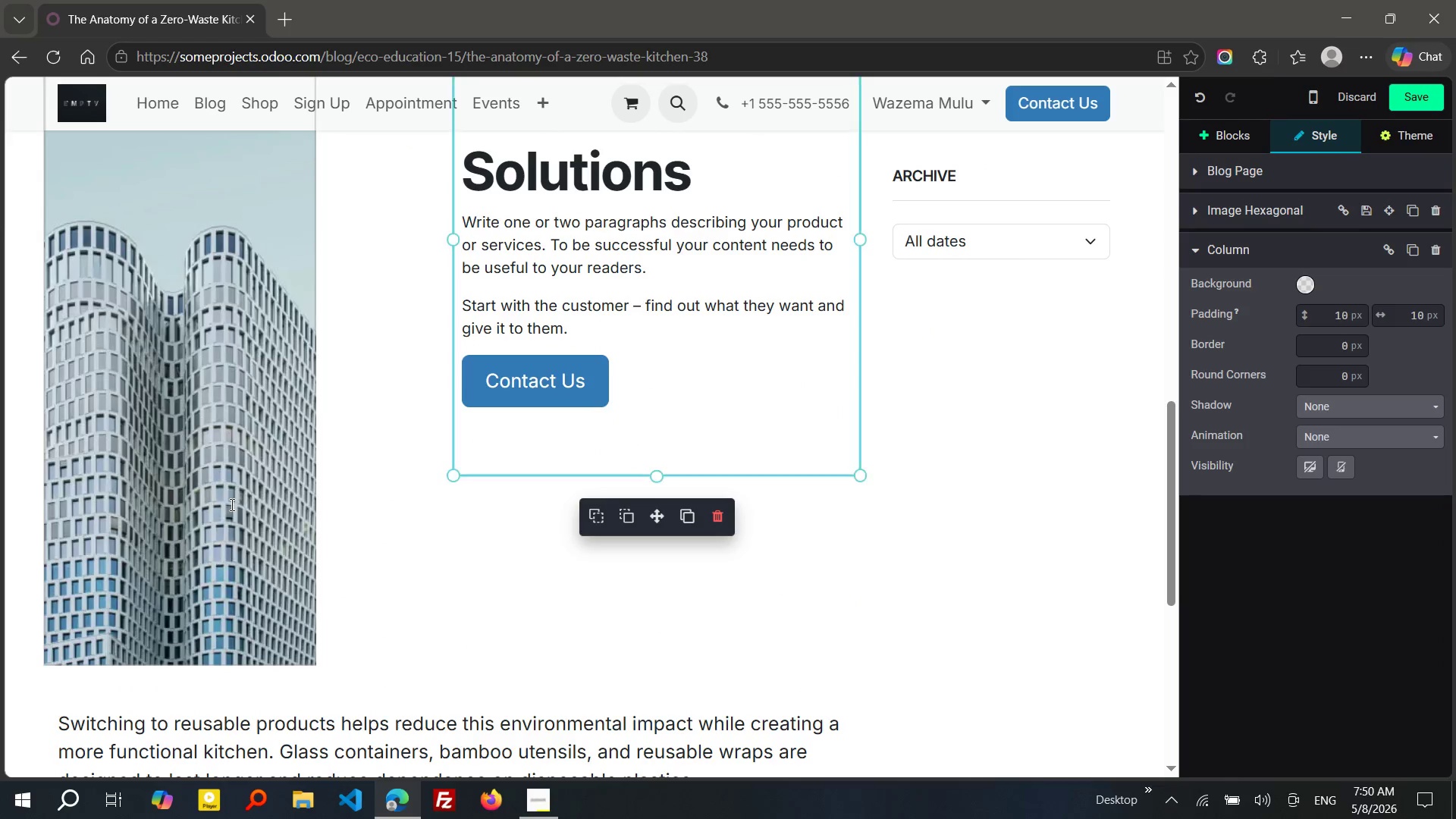 
left_click([231, 504])
 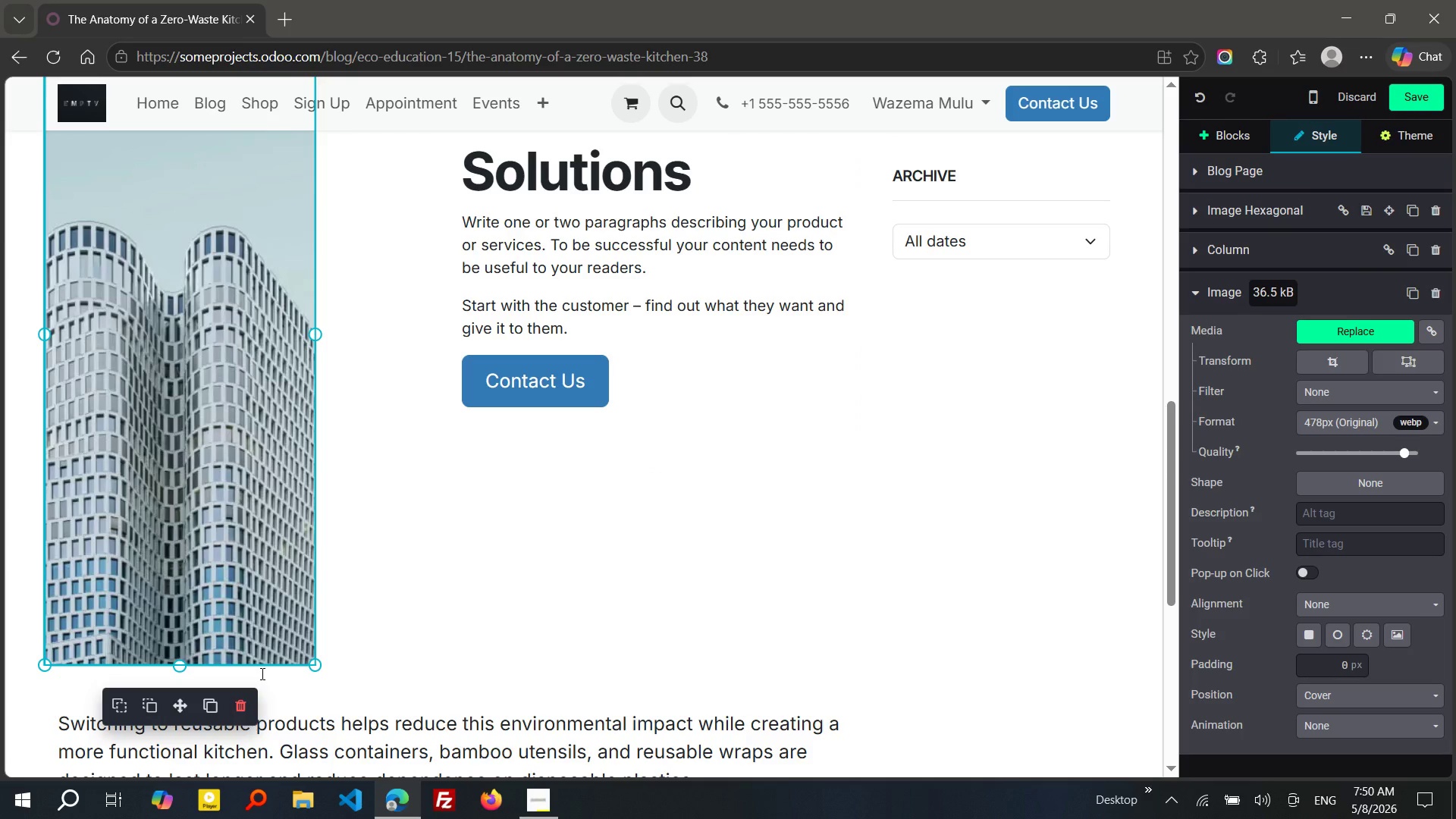 
wait(18.34)
 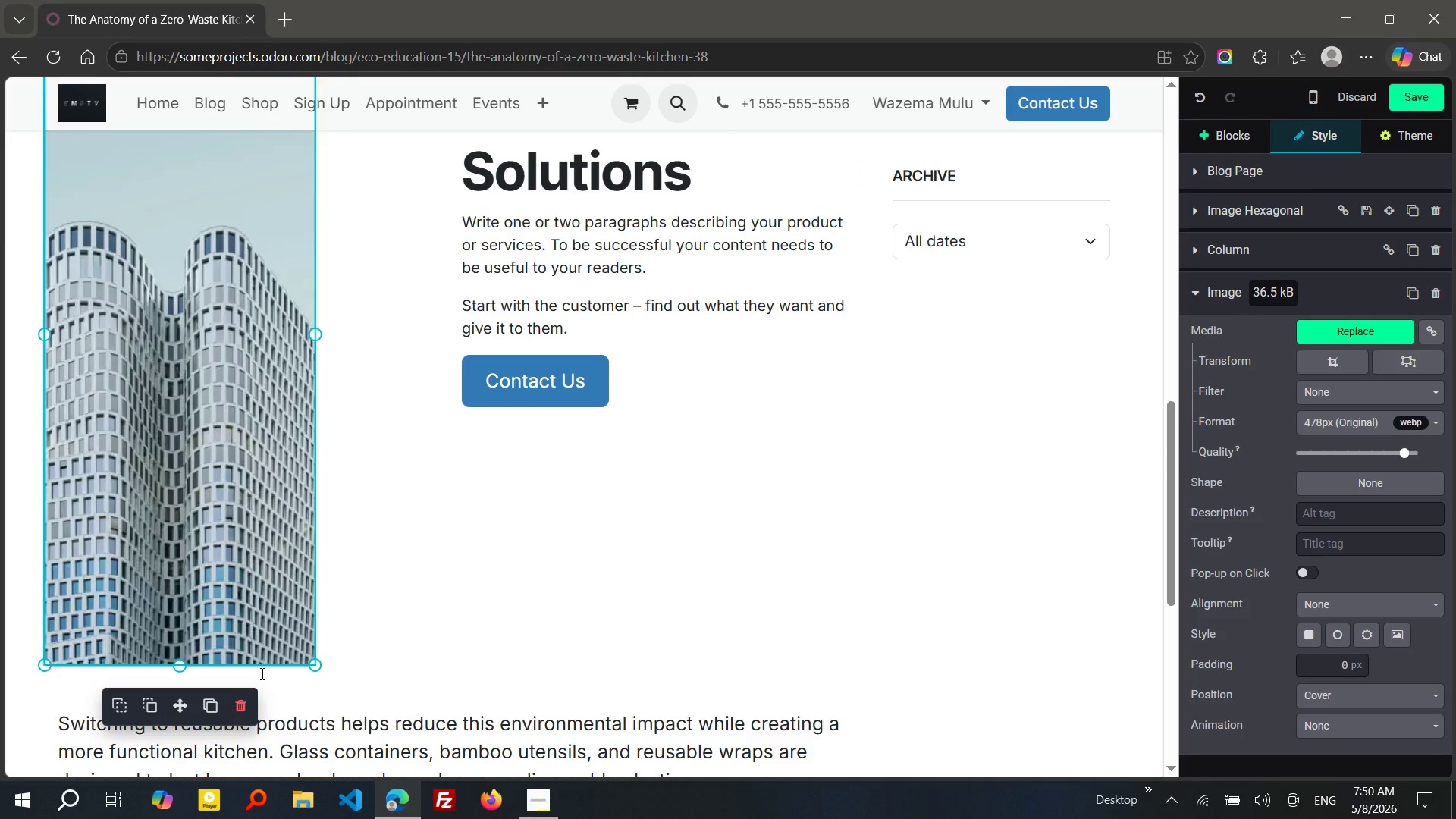 
left_click_drag(start_coordinate=[240, 664], to_coordinate=[279, 461])
 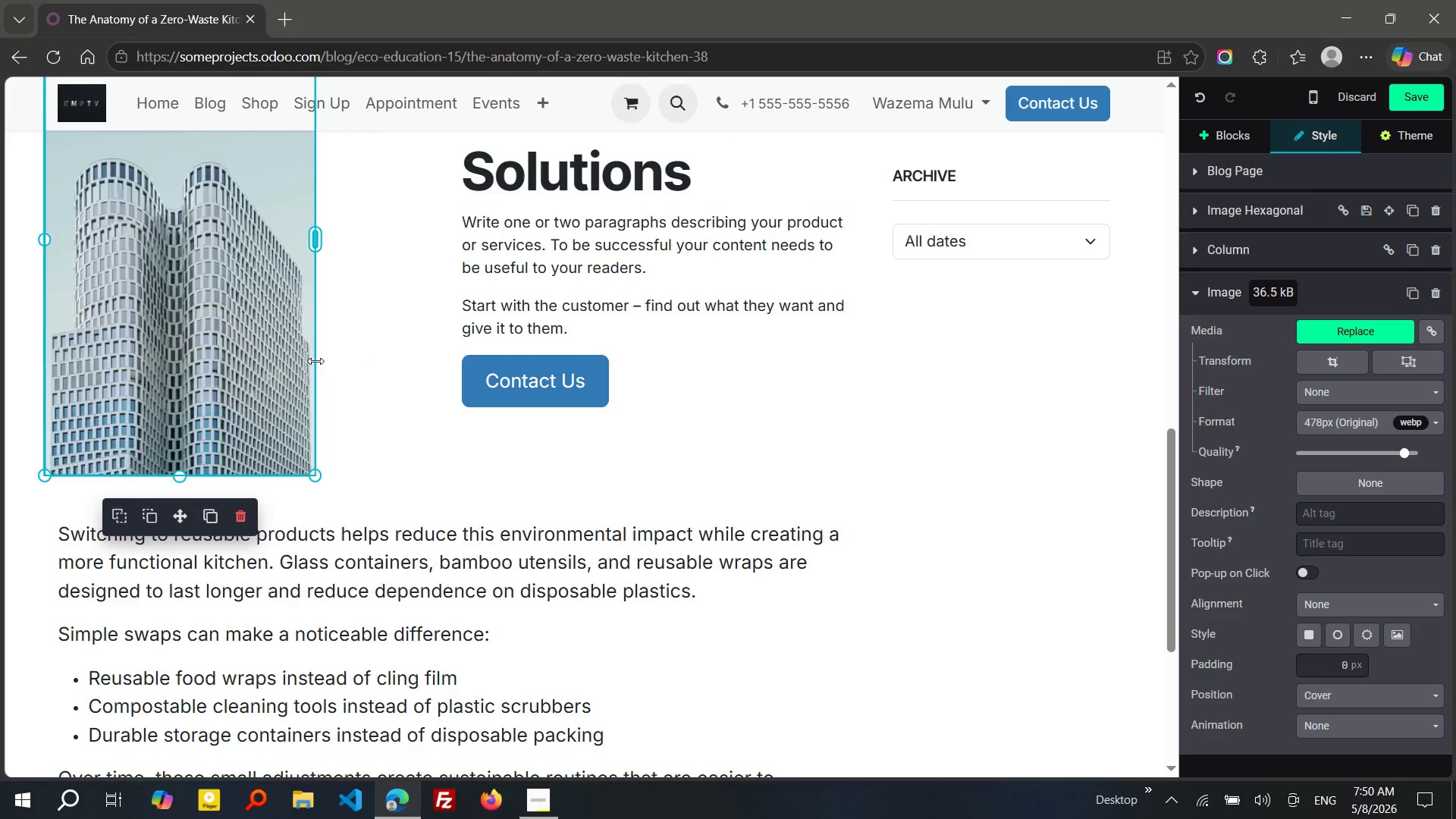 
left_click_drag(start_coordinate=[315, 361], to_coordinate=[379, 376])
 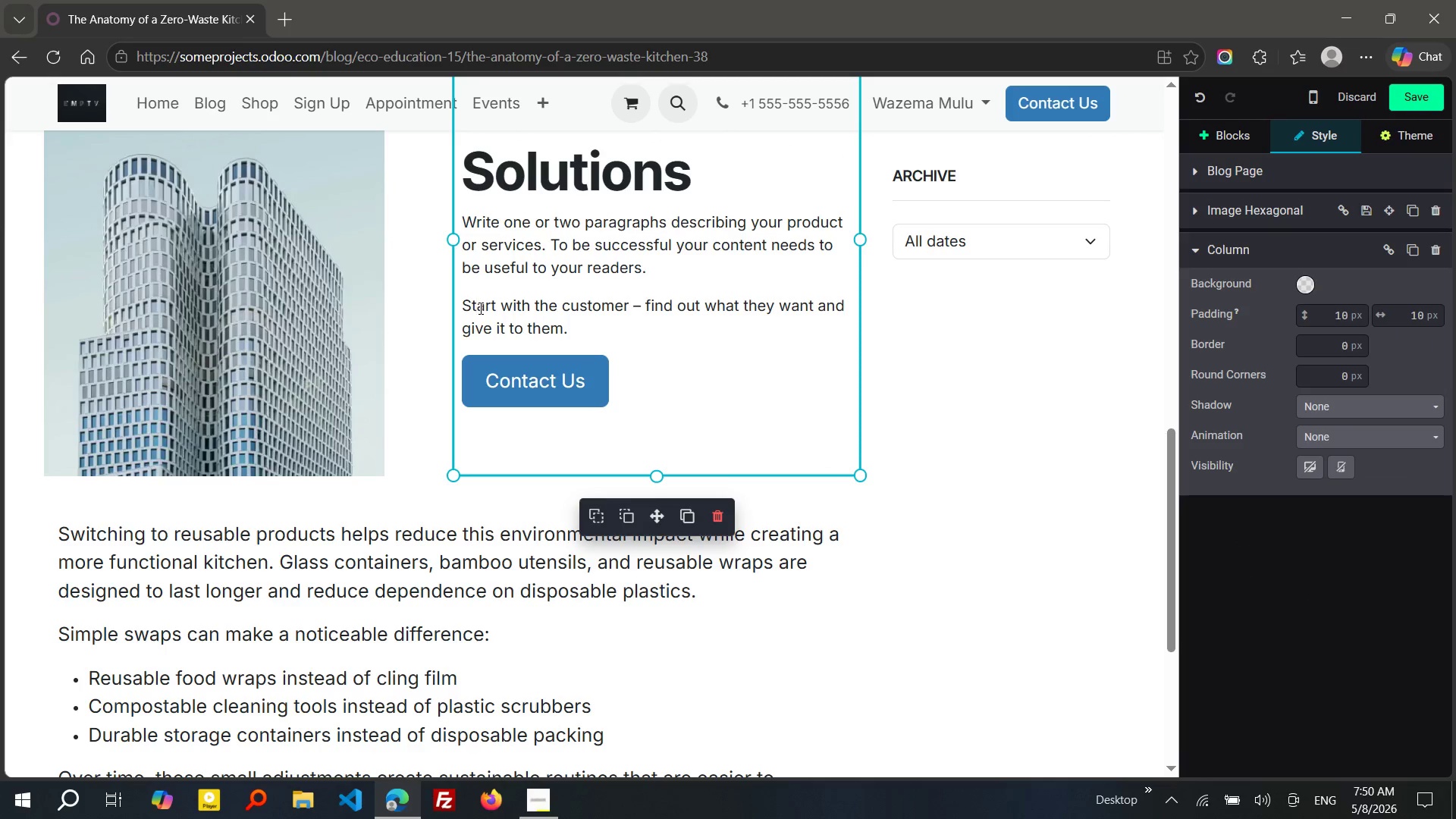 
left_click([479, 308])
 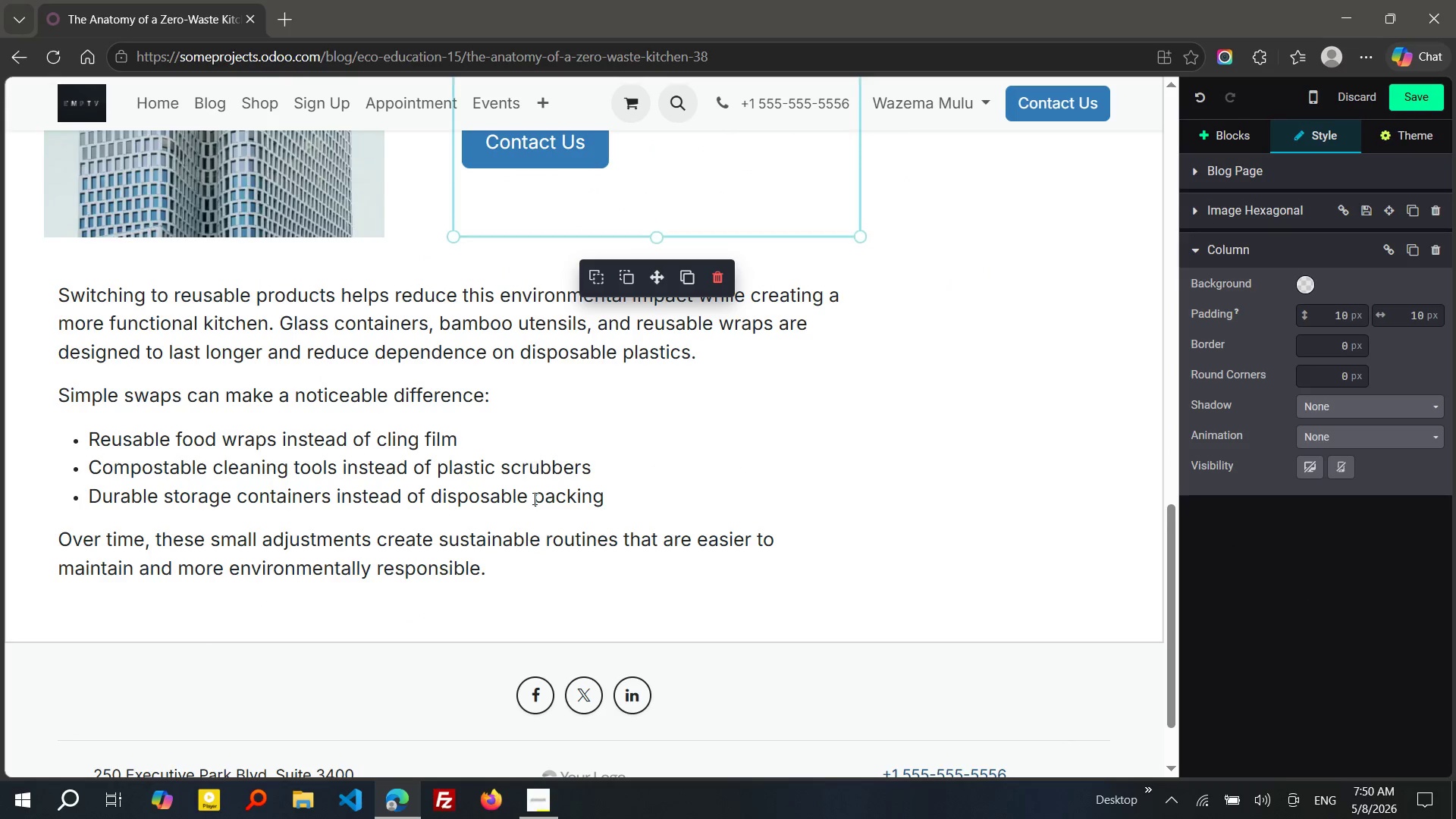 
wait(5.49)
 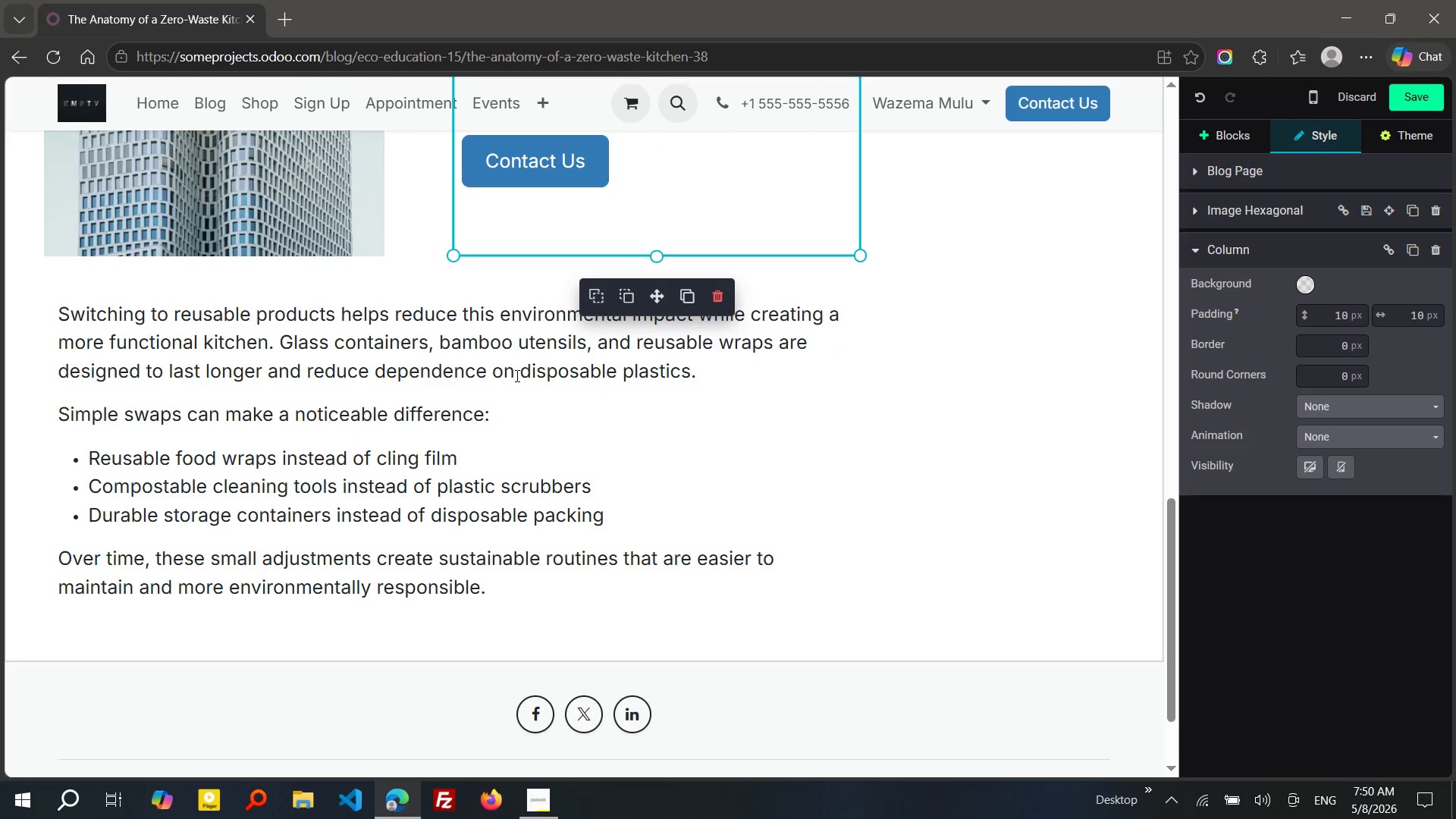 
left_click_drag(start_coordinate=[500, 574], to_coordinate=[59, 303])
 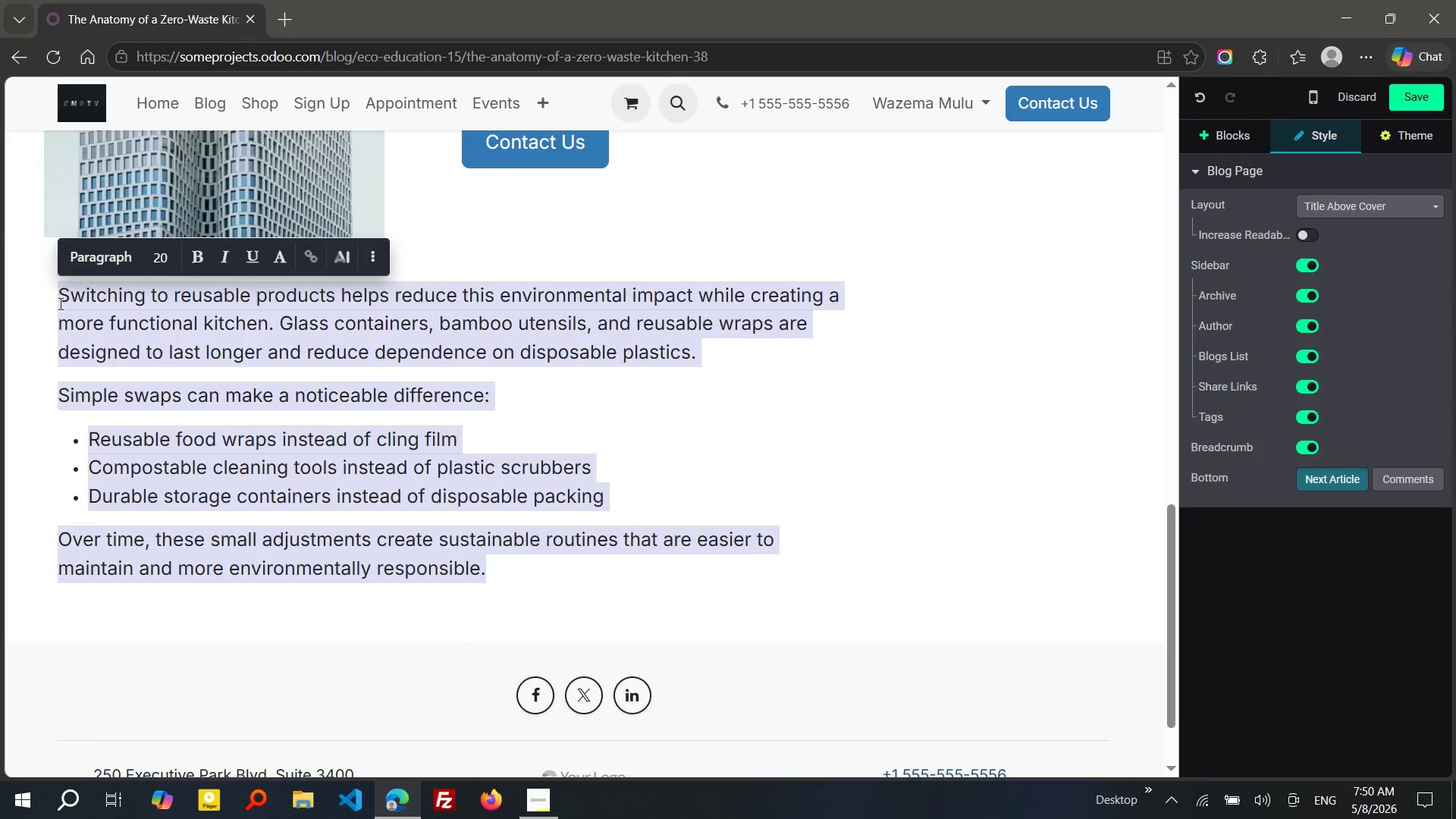 
key(Control+X)
 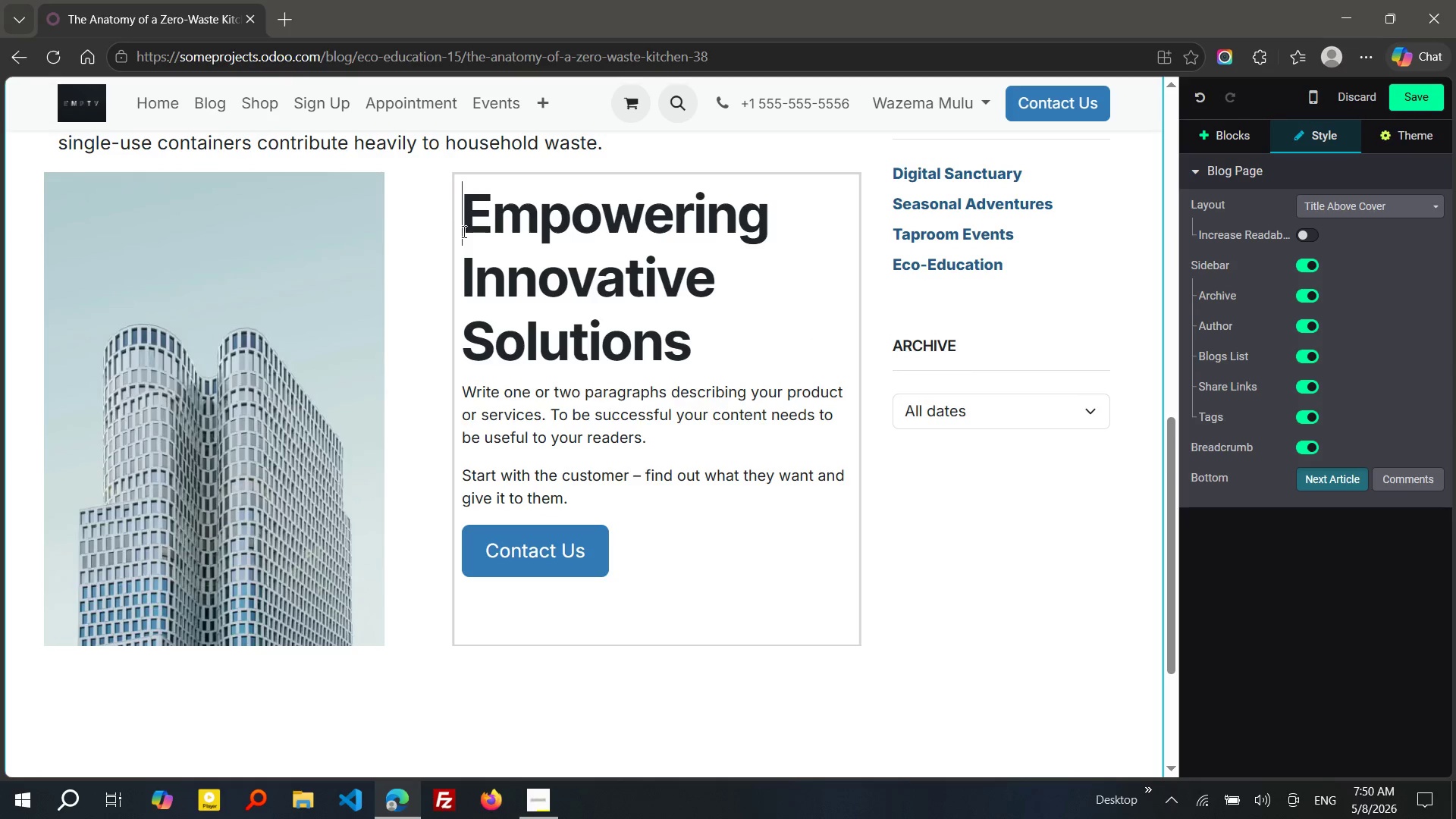 
left_click_drag(start_coordinate=[453, 204], to_coordinate=[598, 569])
 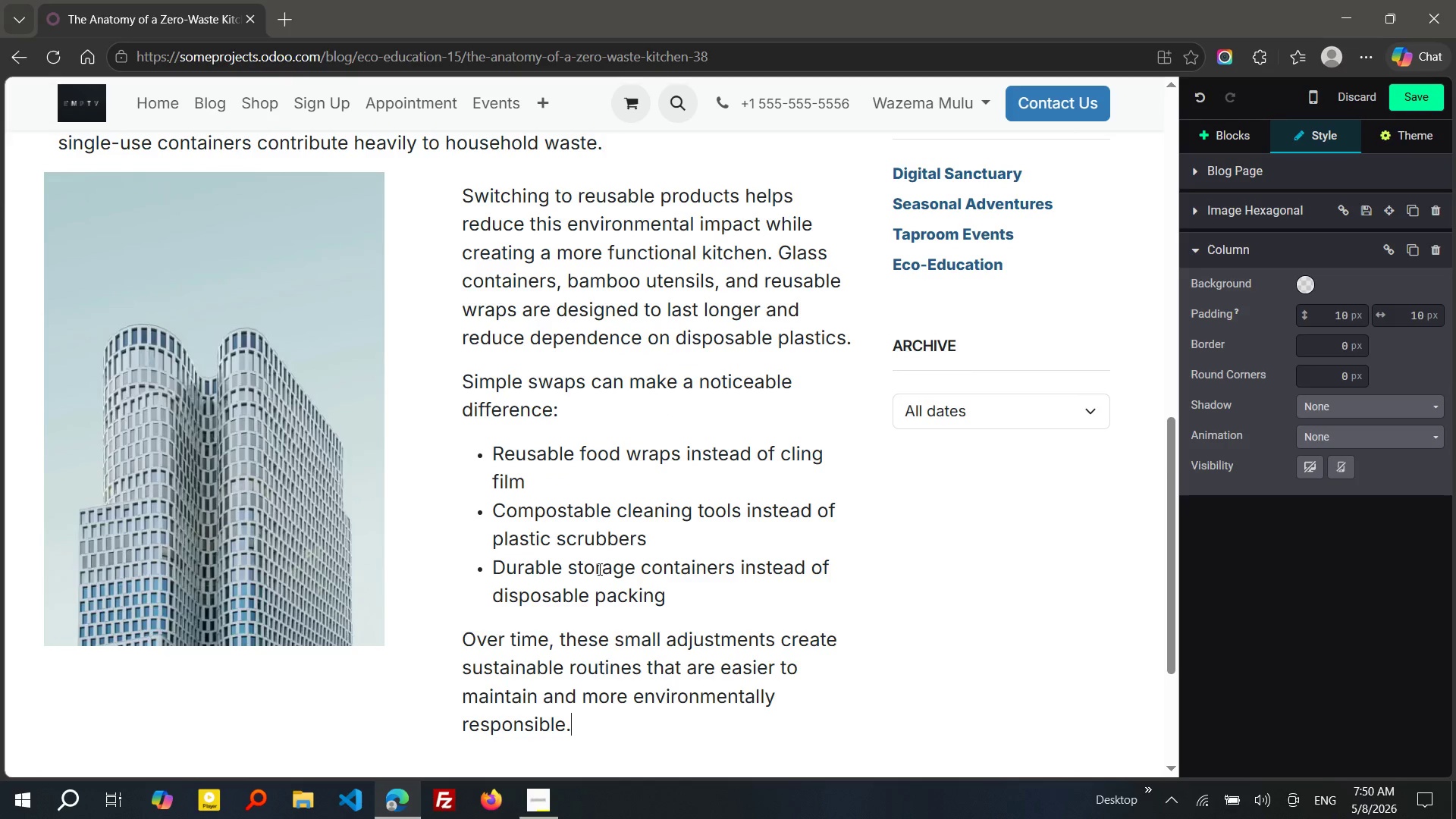 
key(Control+V)
 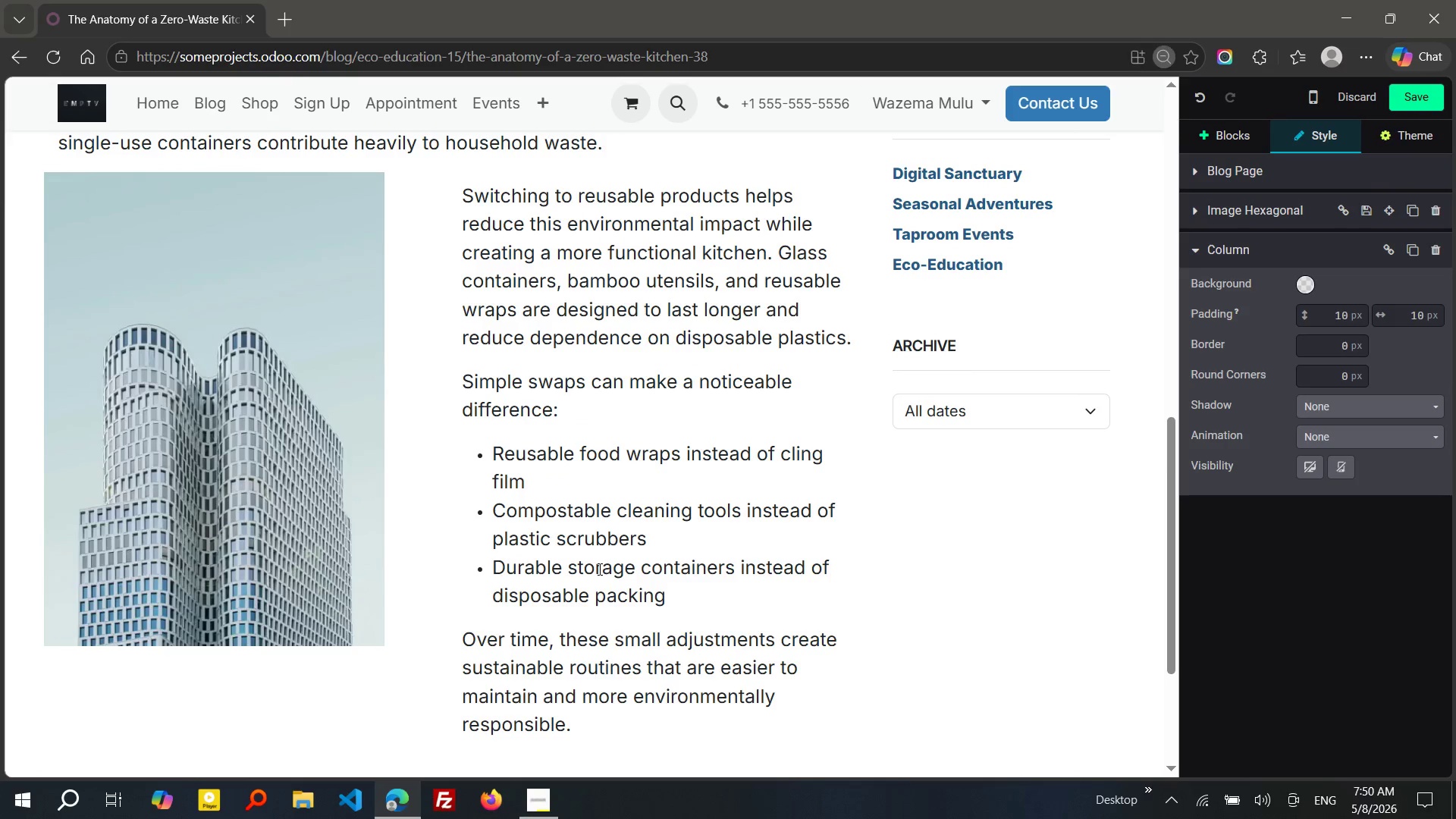 
key(Control+Minus)
 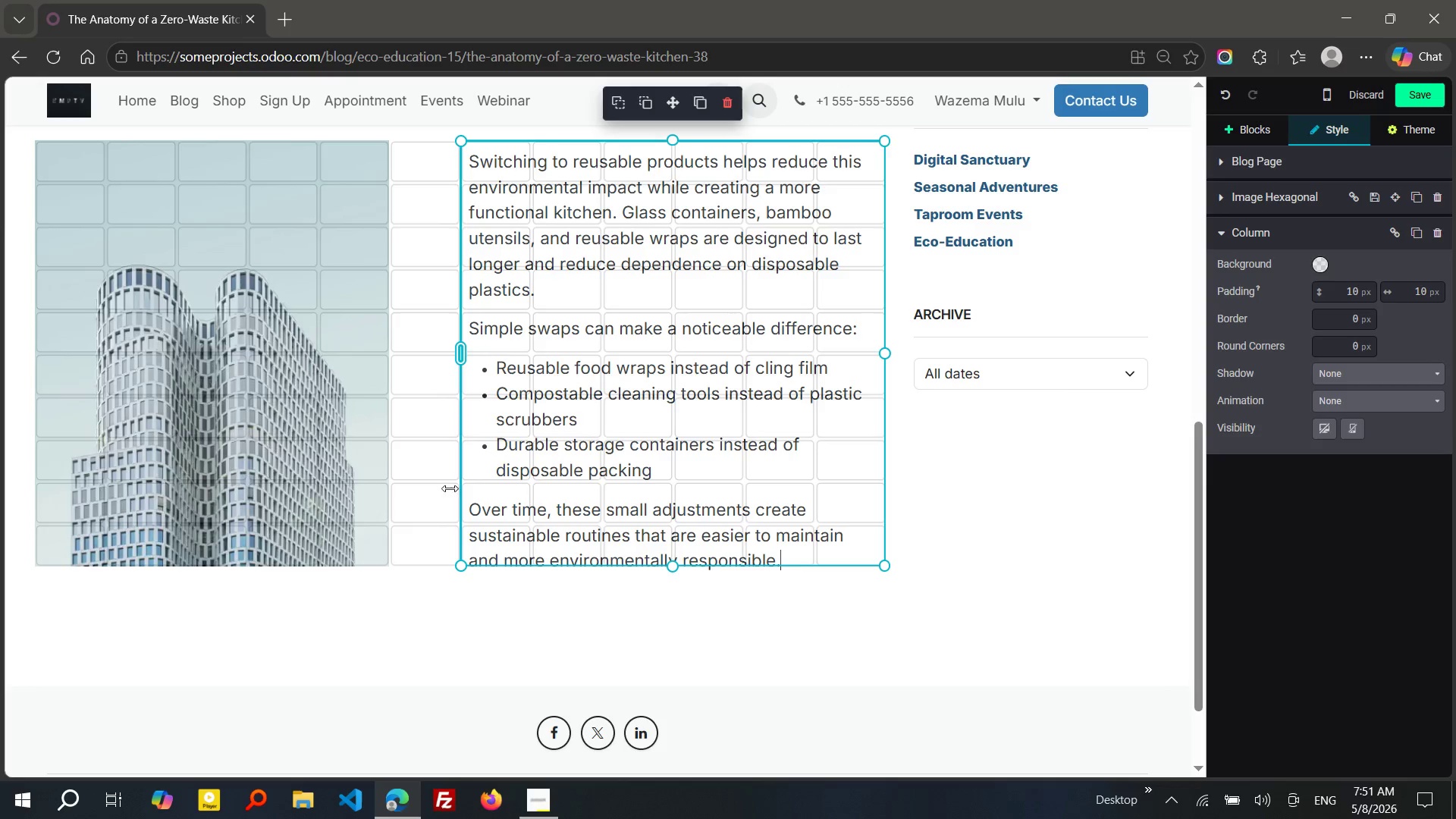 
left_click_drag(start_coordinate=[460, 486], to_coordinate=[391, 491])
 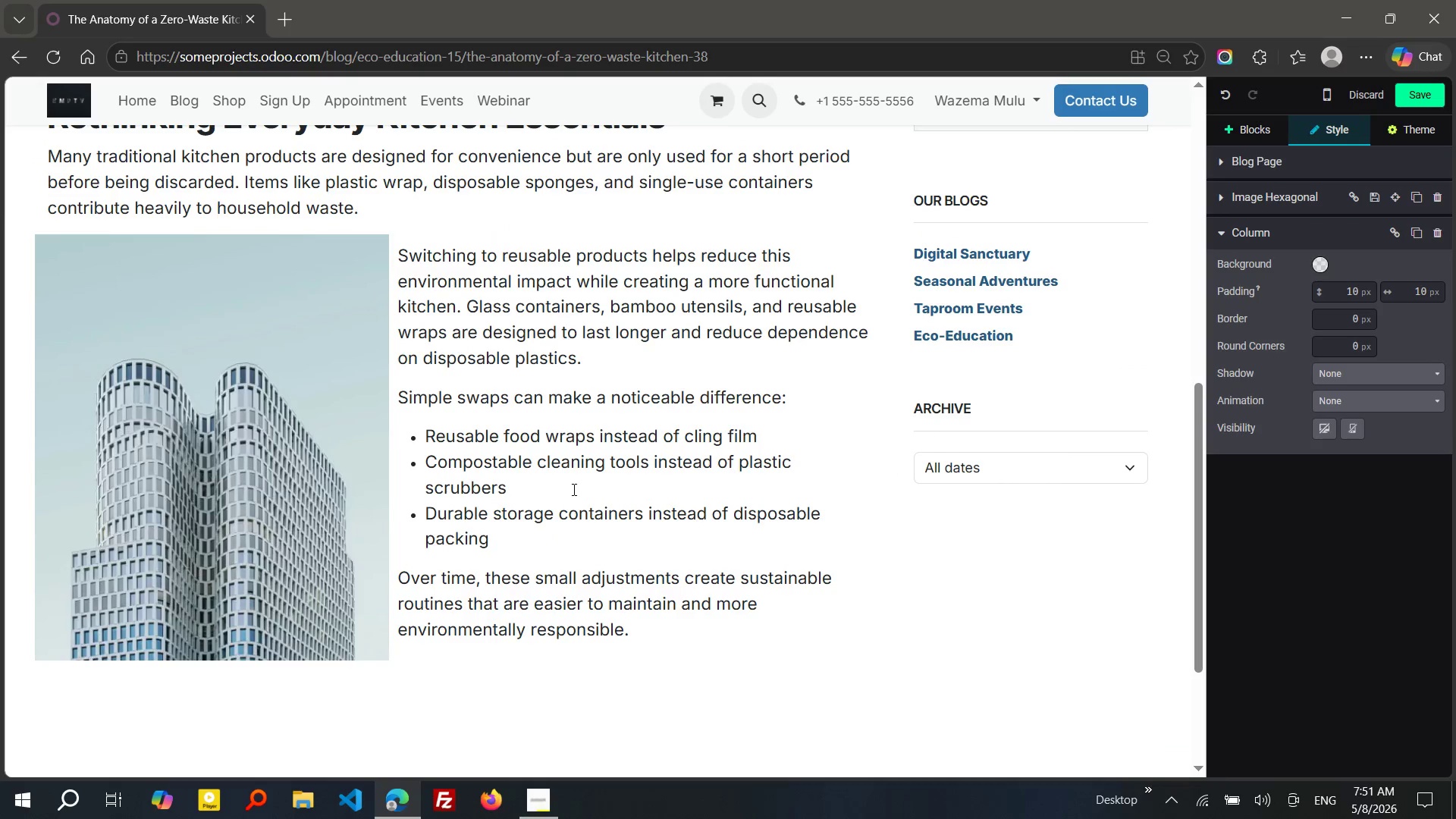 
mouse_move([574, 469])
 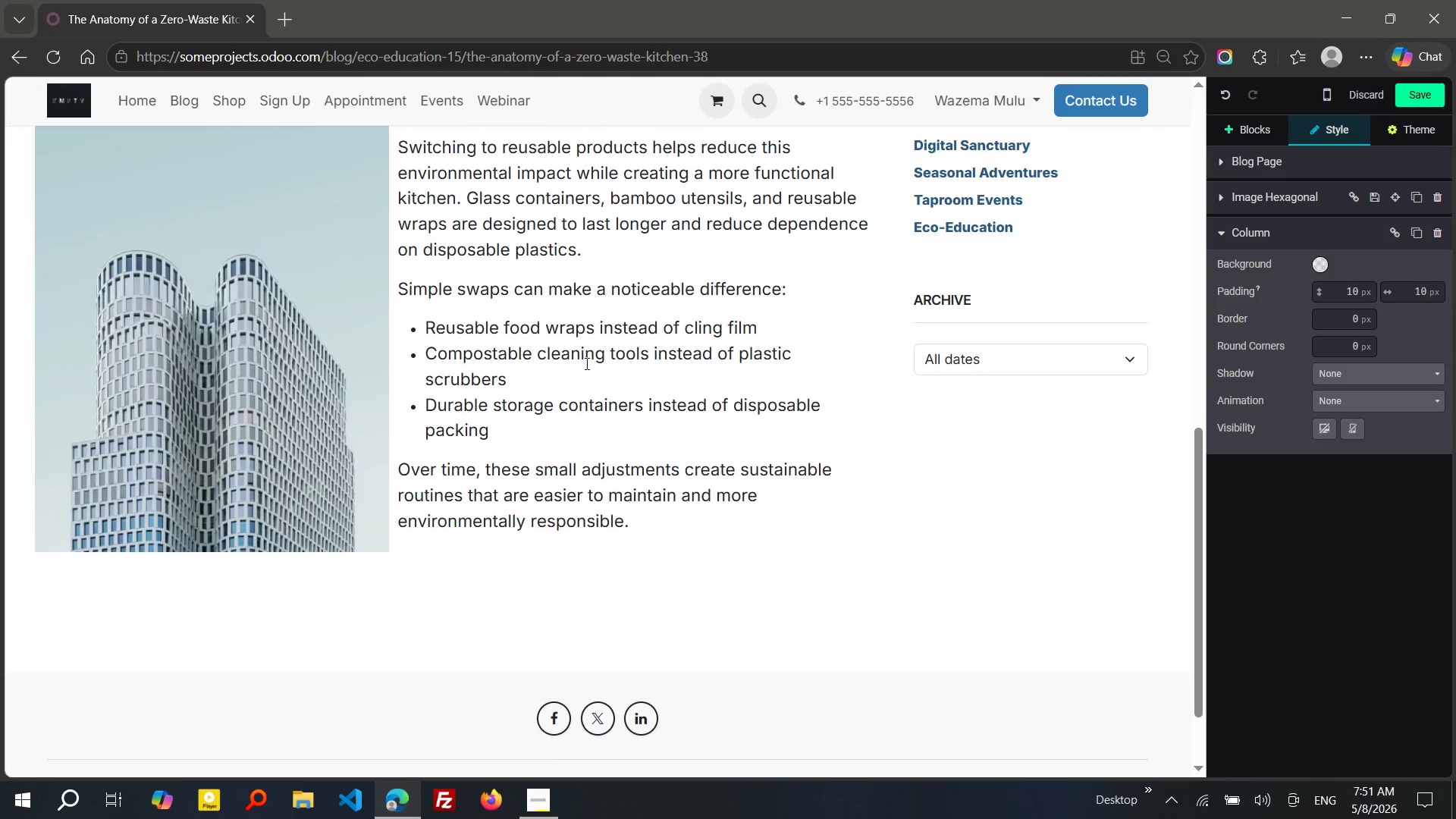 
wait(6.64)
 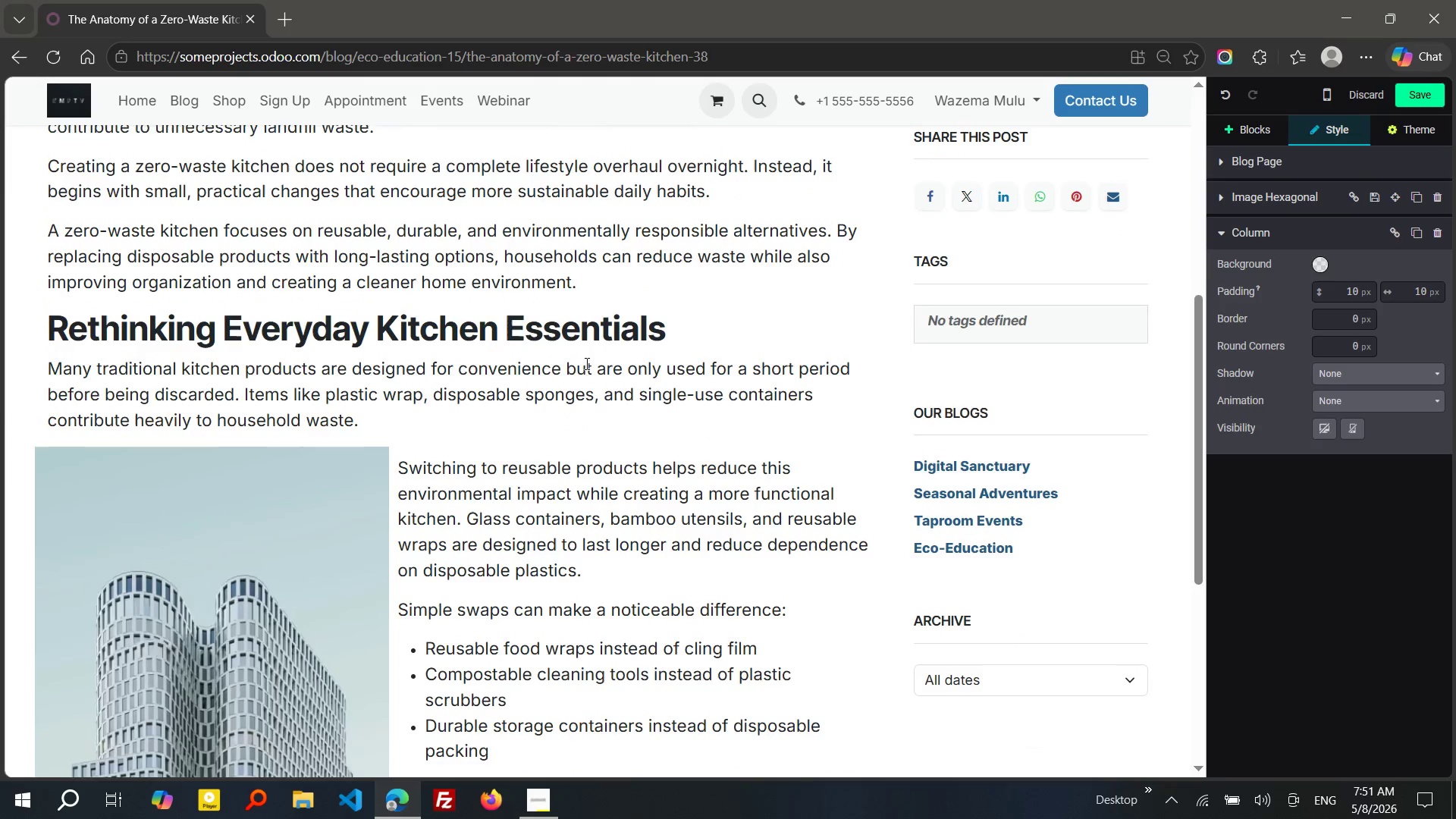 
key(Control+Equal)
 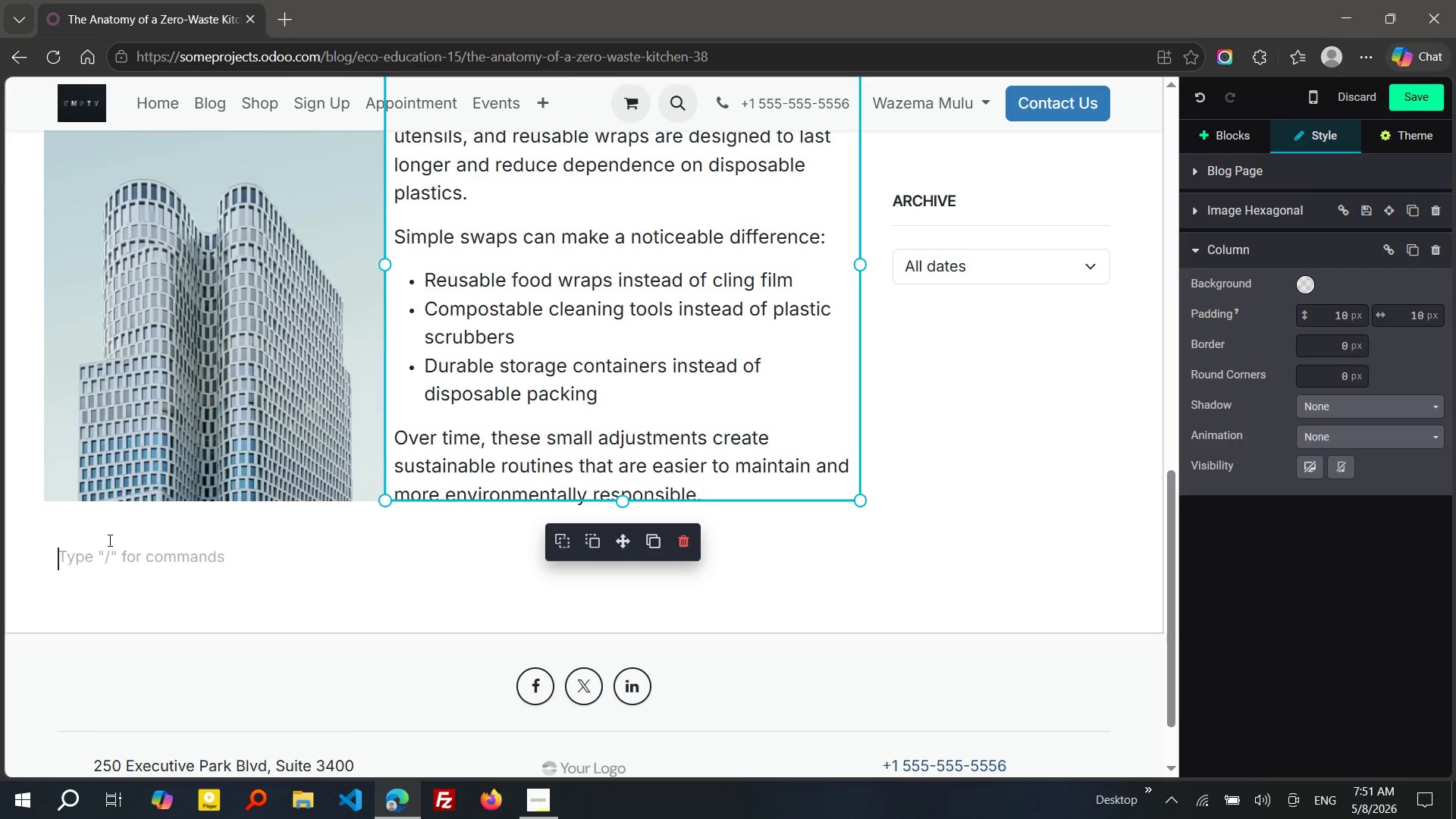 
left_click([108, 540])
 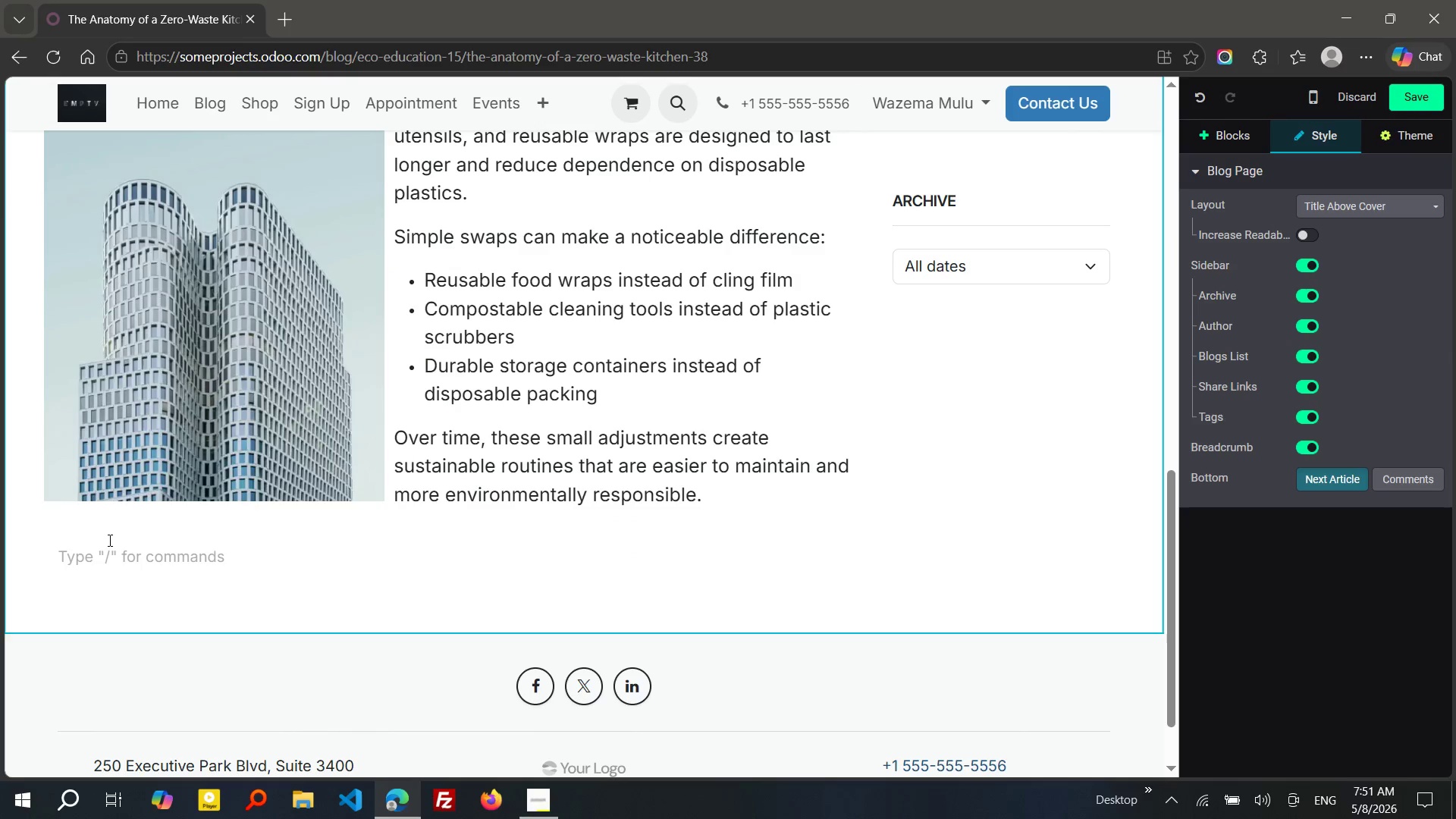 
wait(8.22)
 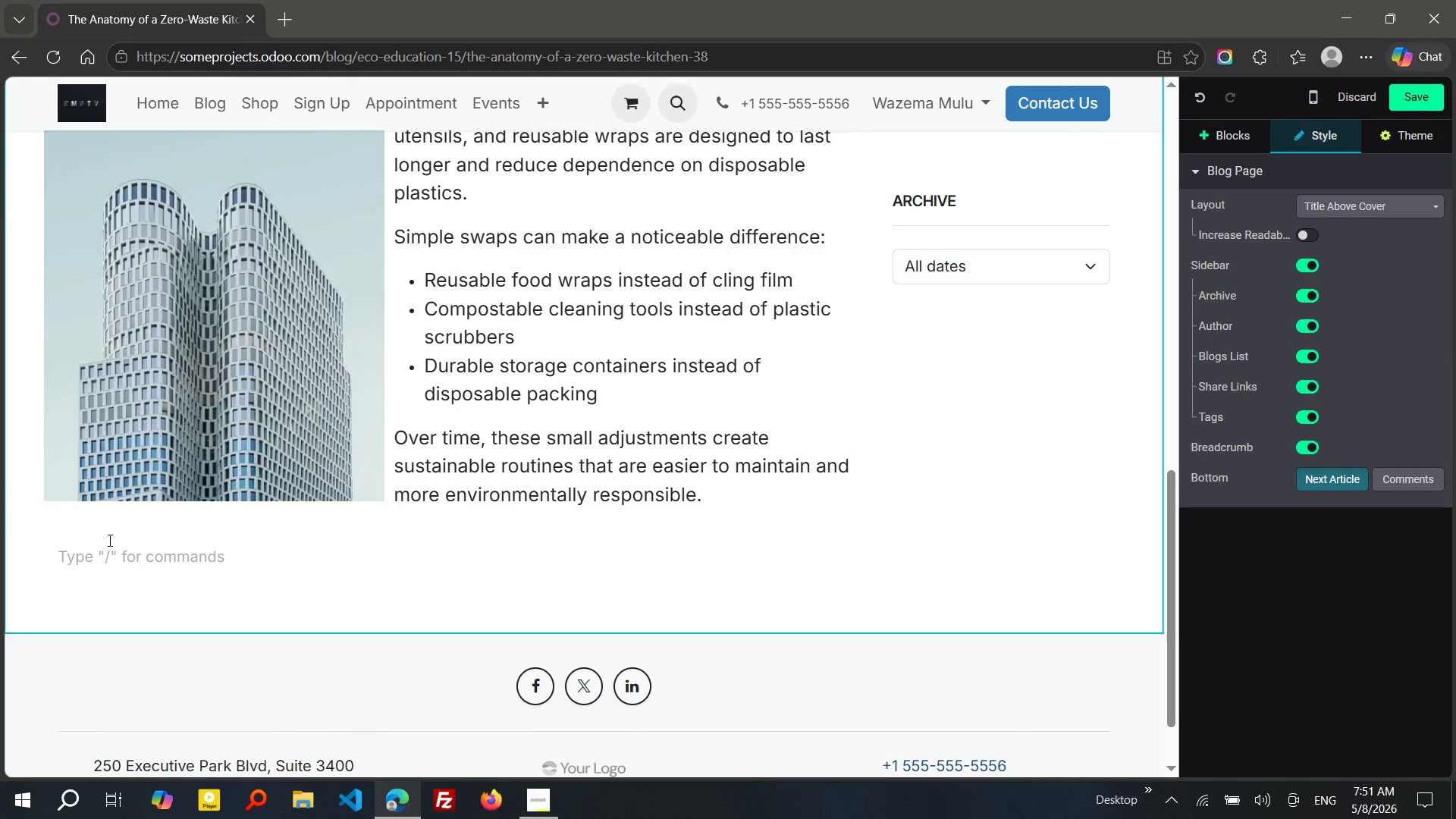 
type(/h2)
 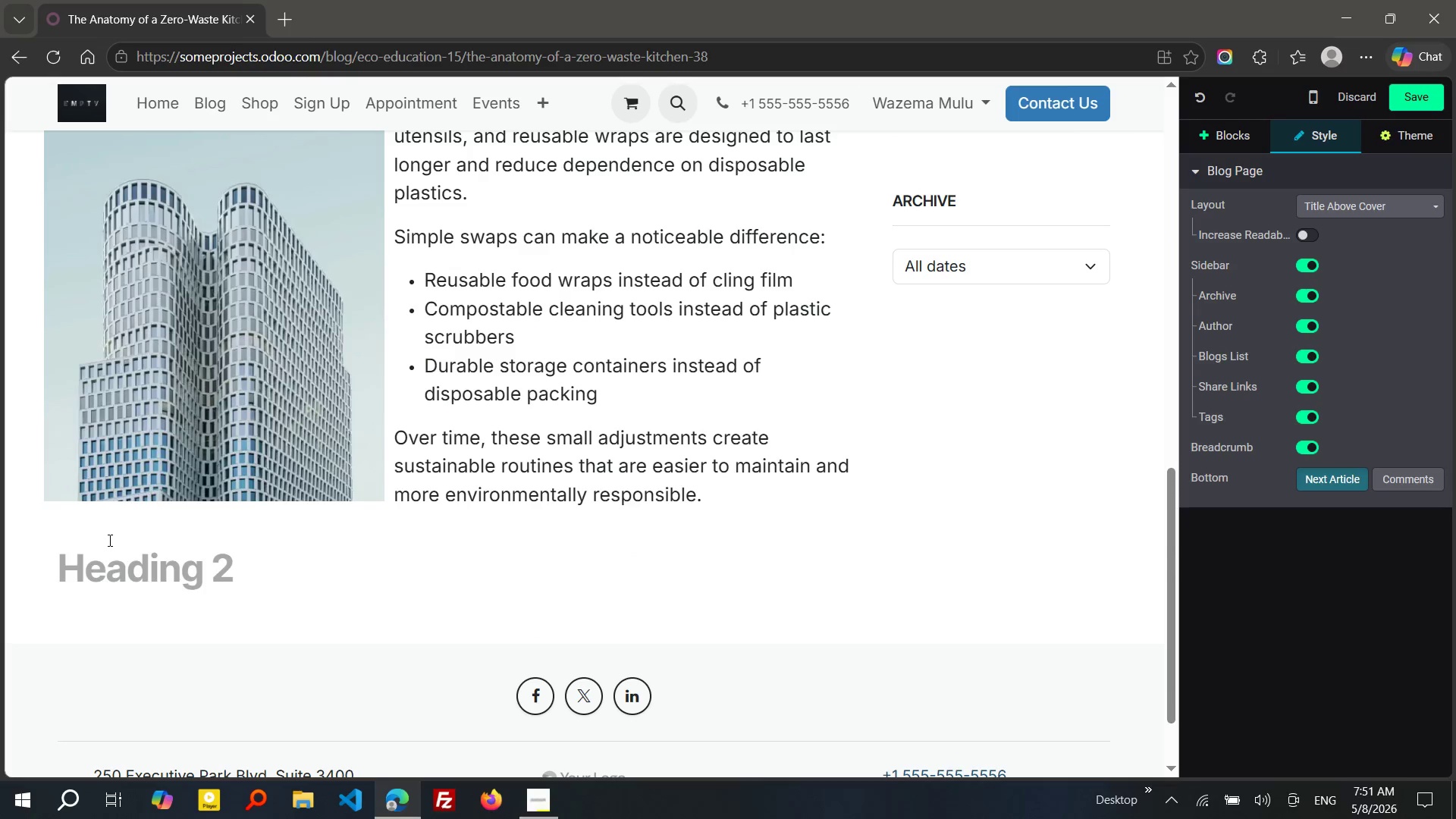 
key(Enter)
 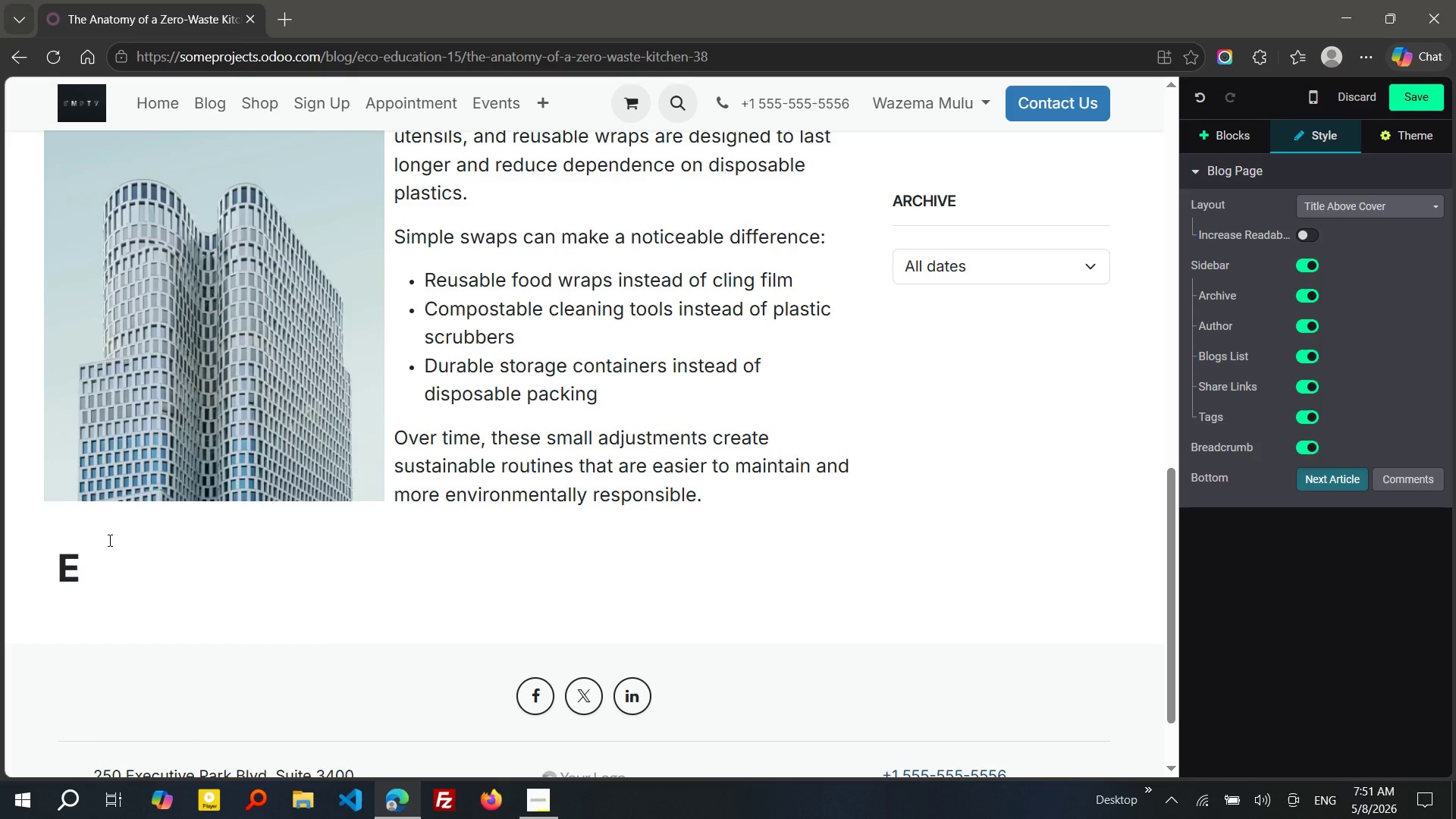 
type(Essential Zero-Waste Kitchen Swaps)
 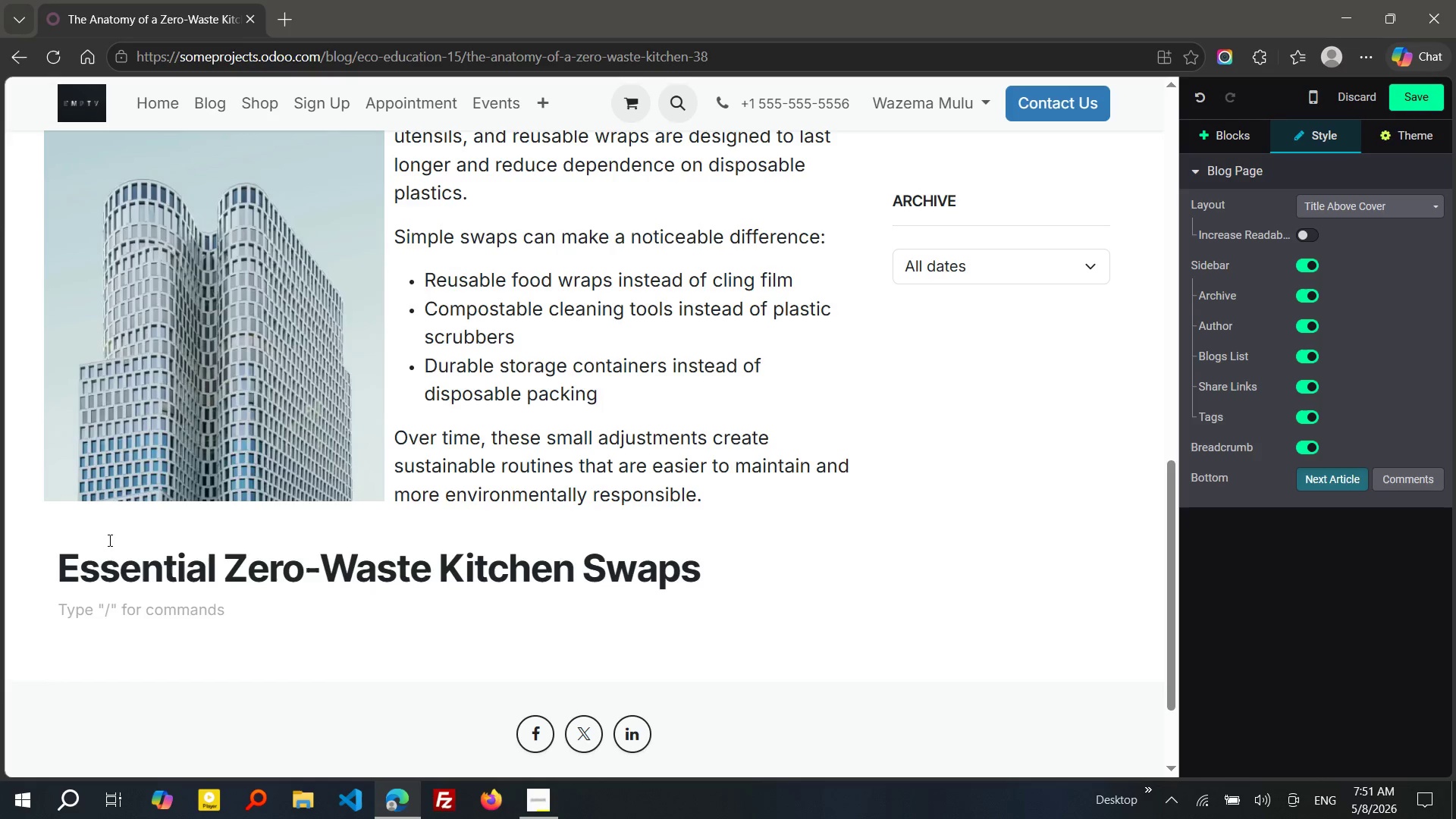 
key(Enter)
 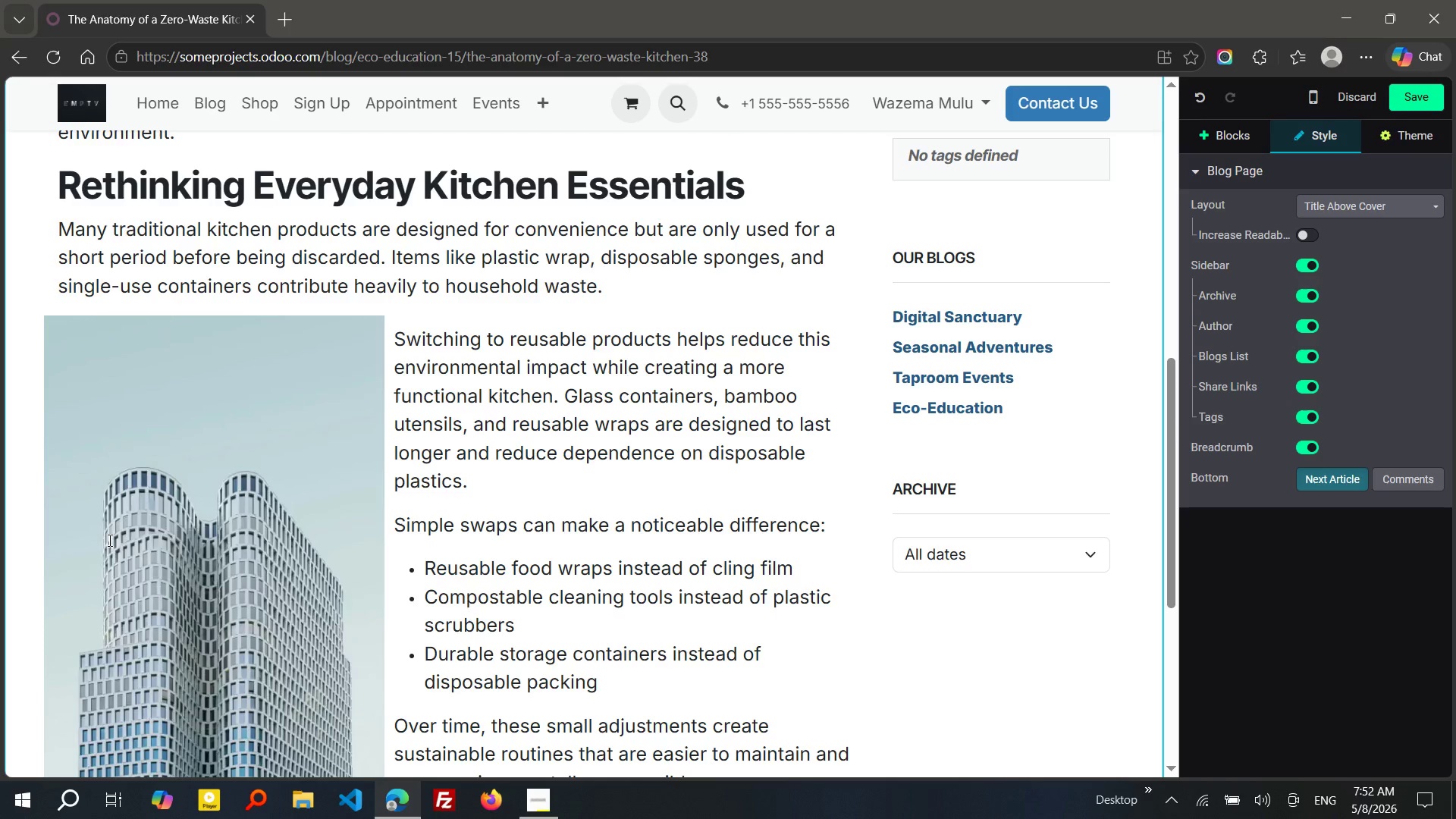 
wait(35.62)
 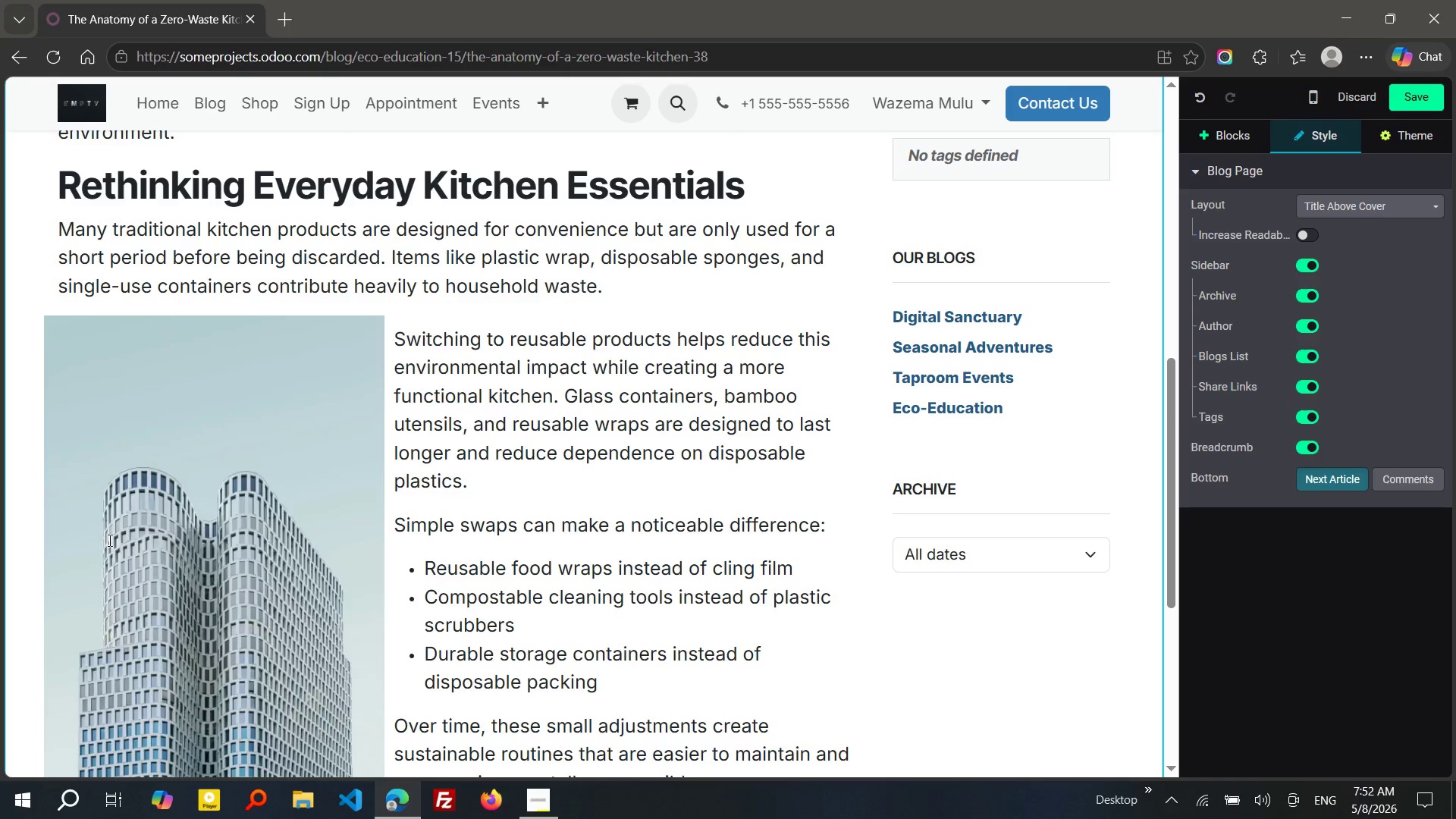 
double_click([171, 493])
 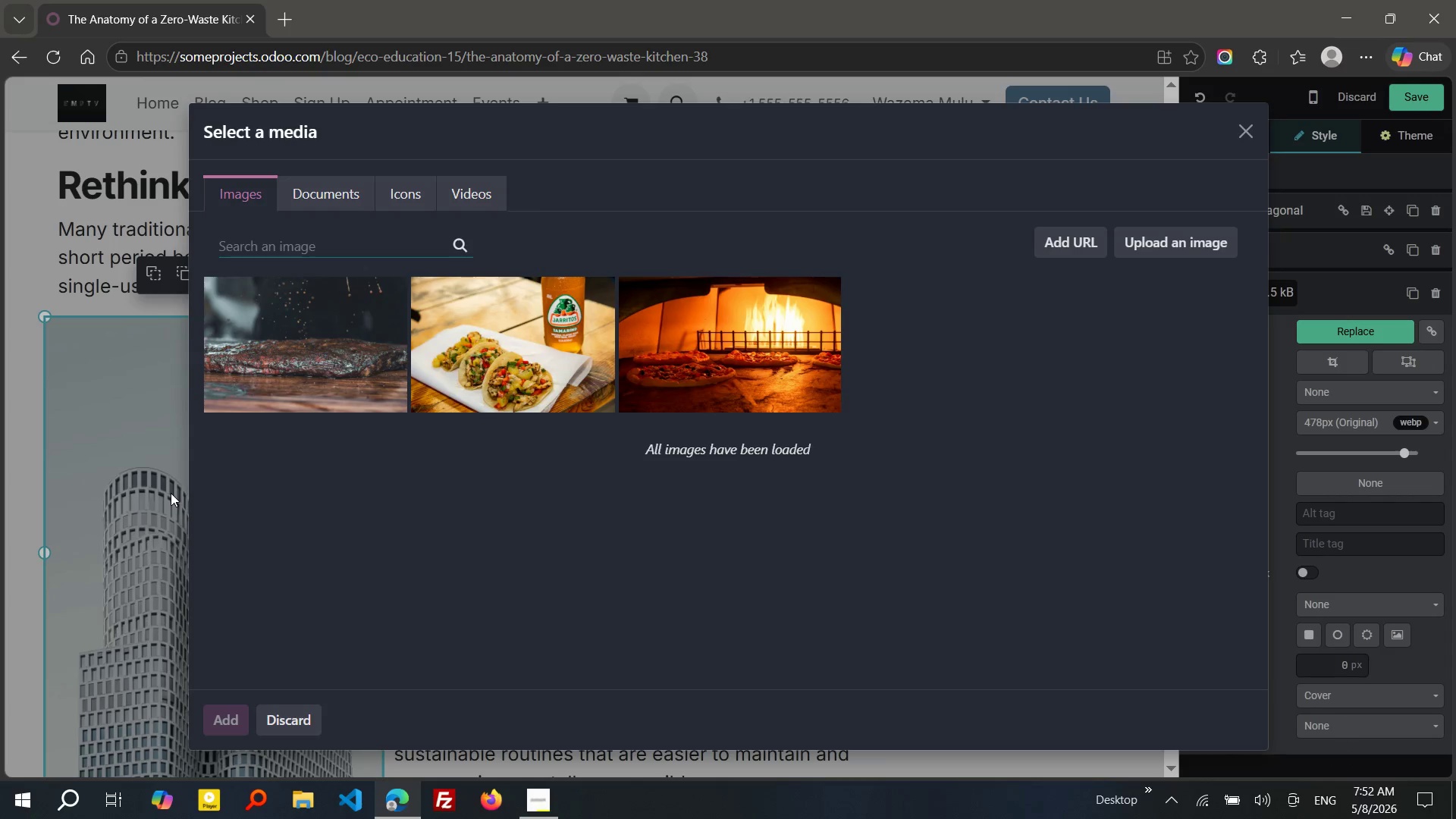 
wait(14.56)
 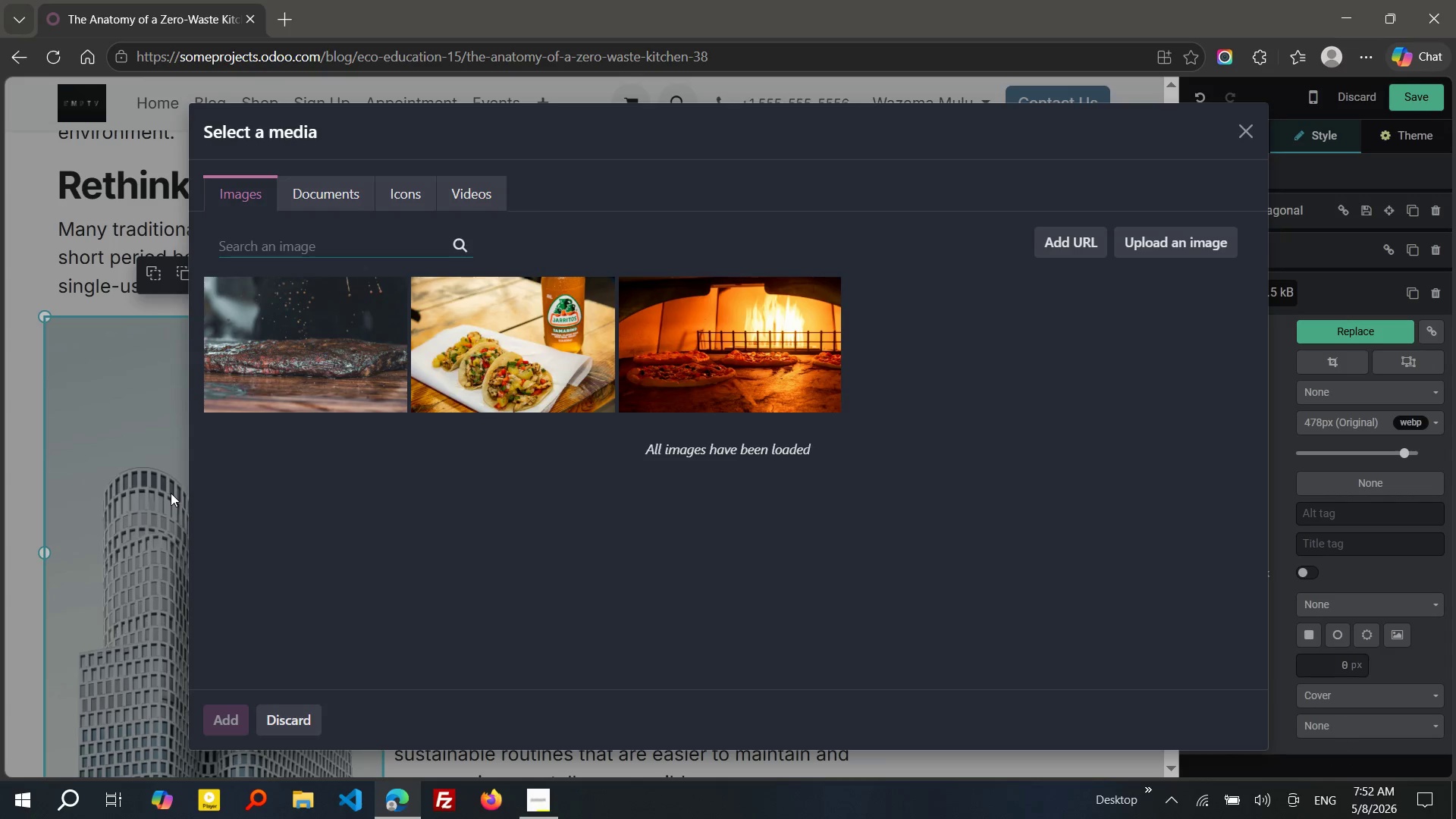 
type(eco kitchen setup)
 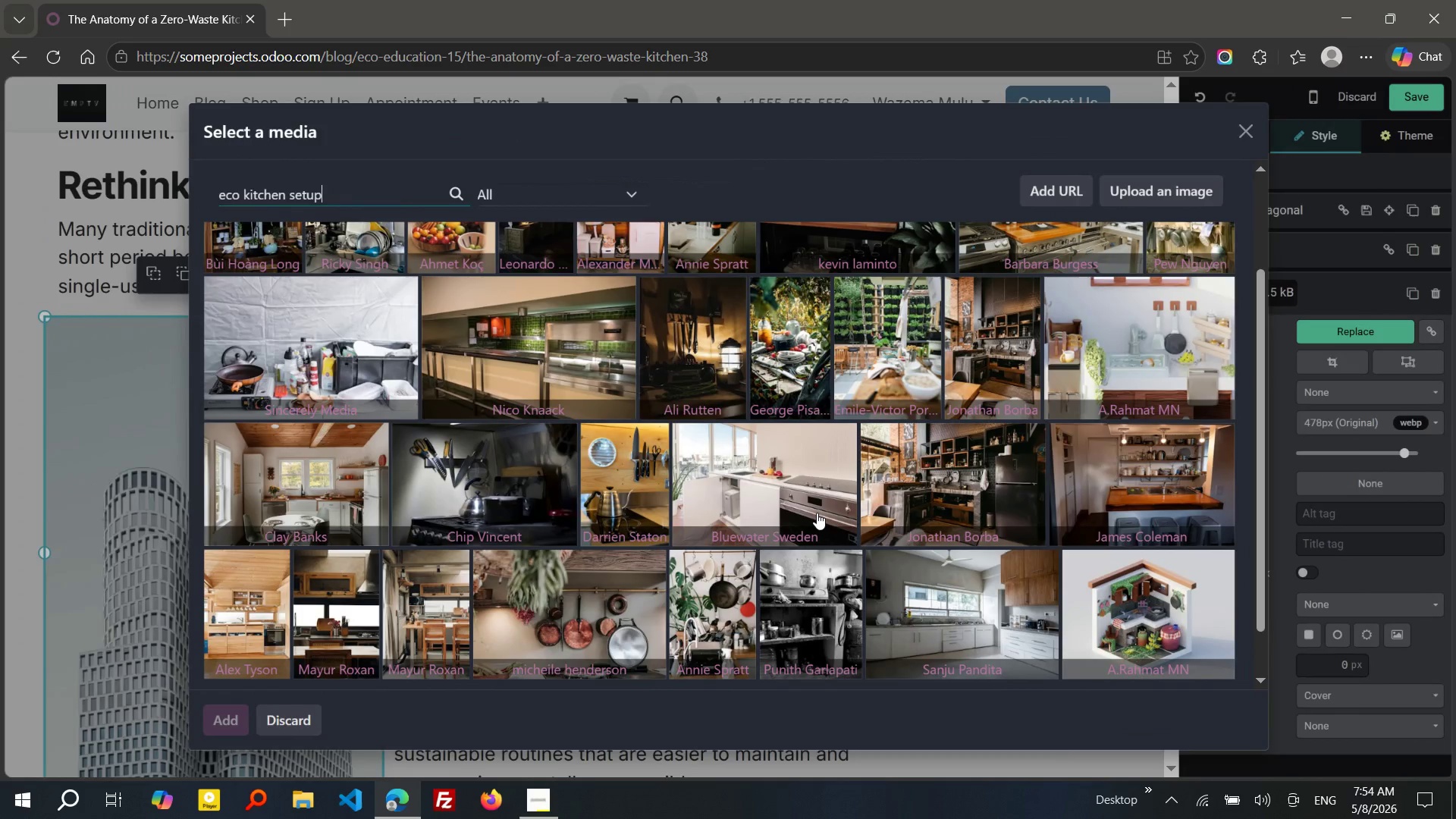 
wait(88.12)
 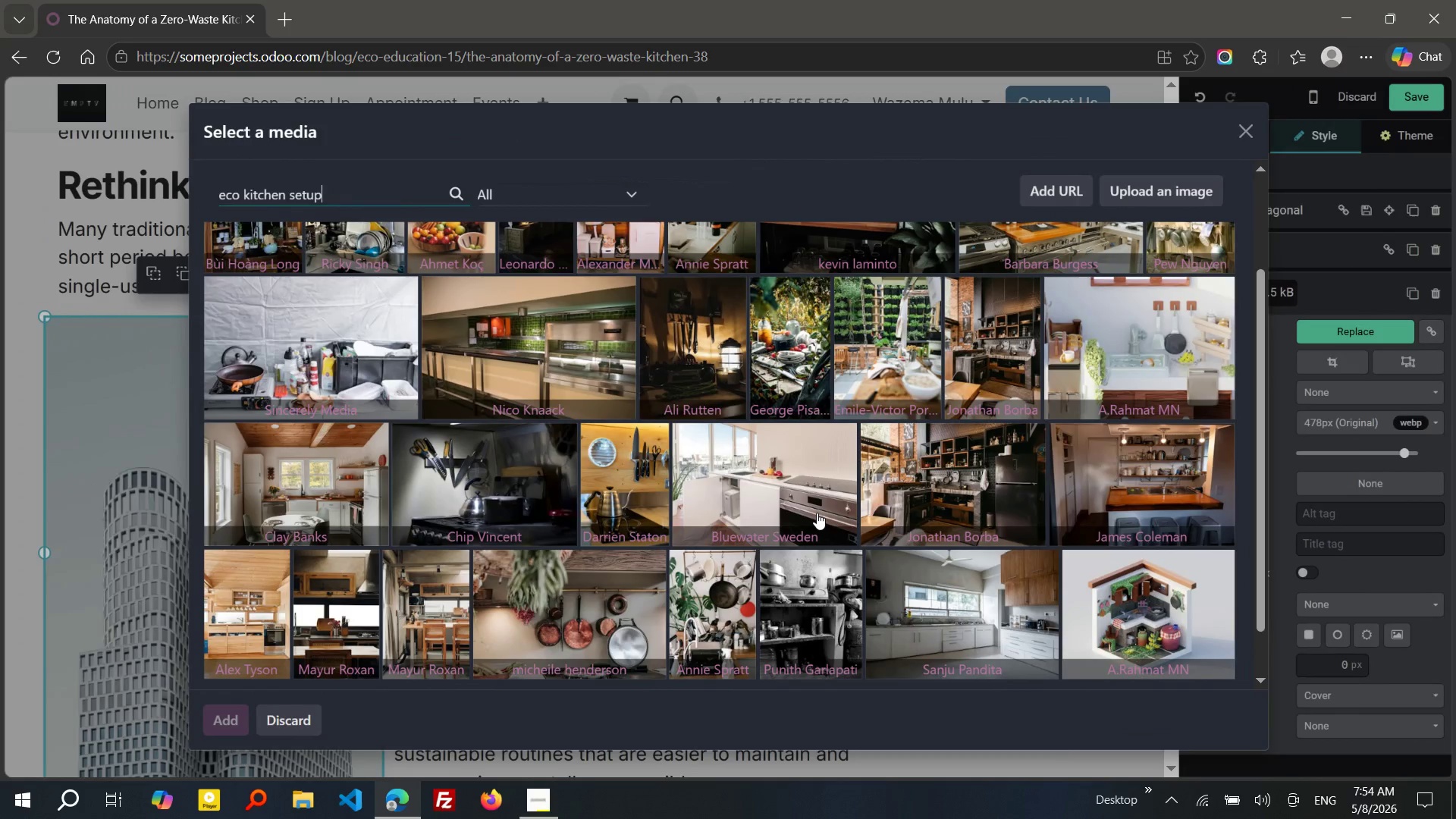 
type( bamboo utensils)
 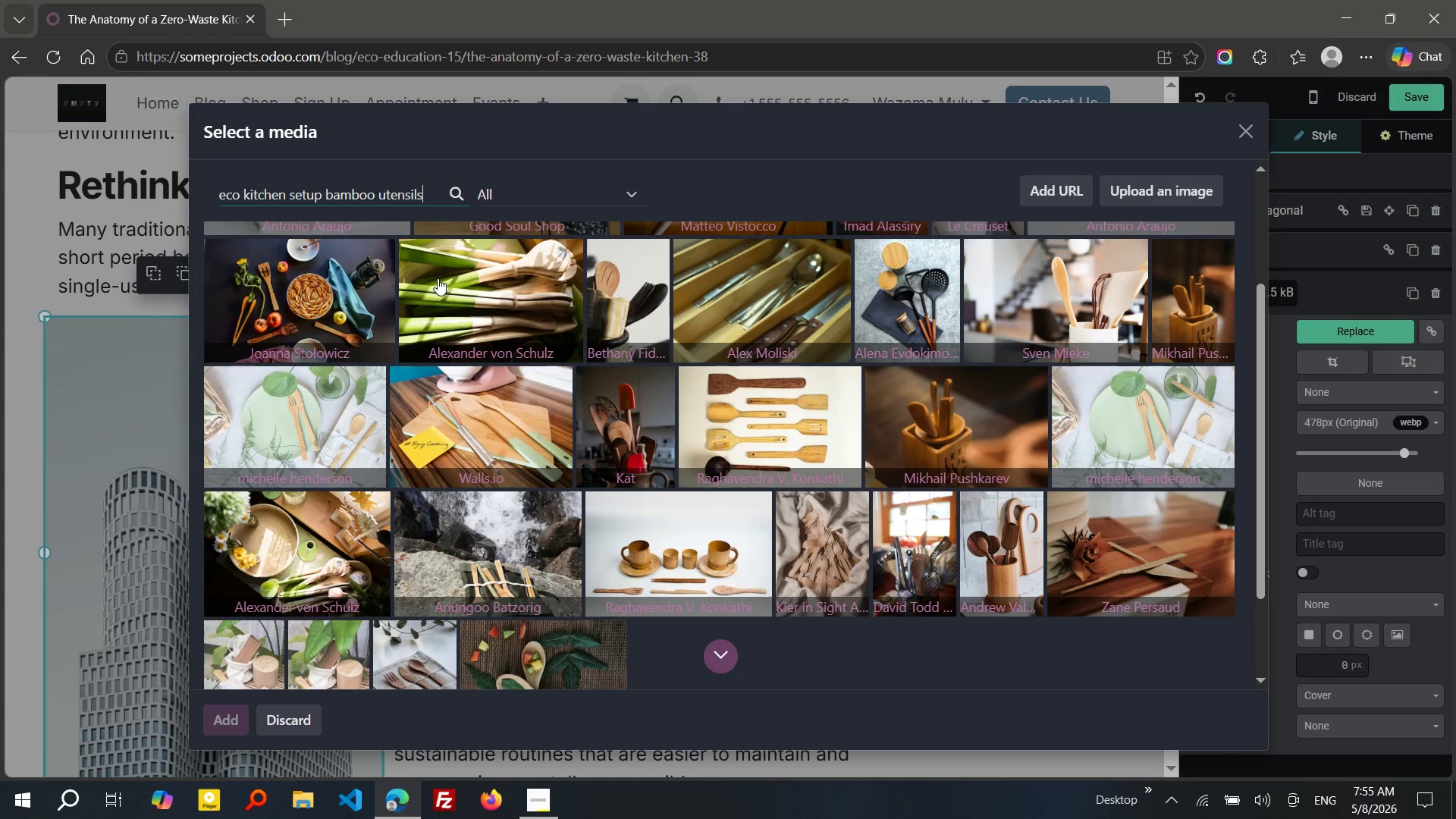 
wait(61.61)
 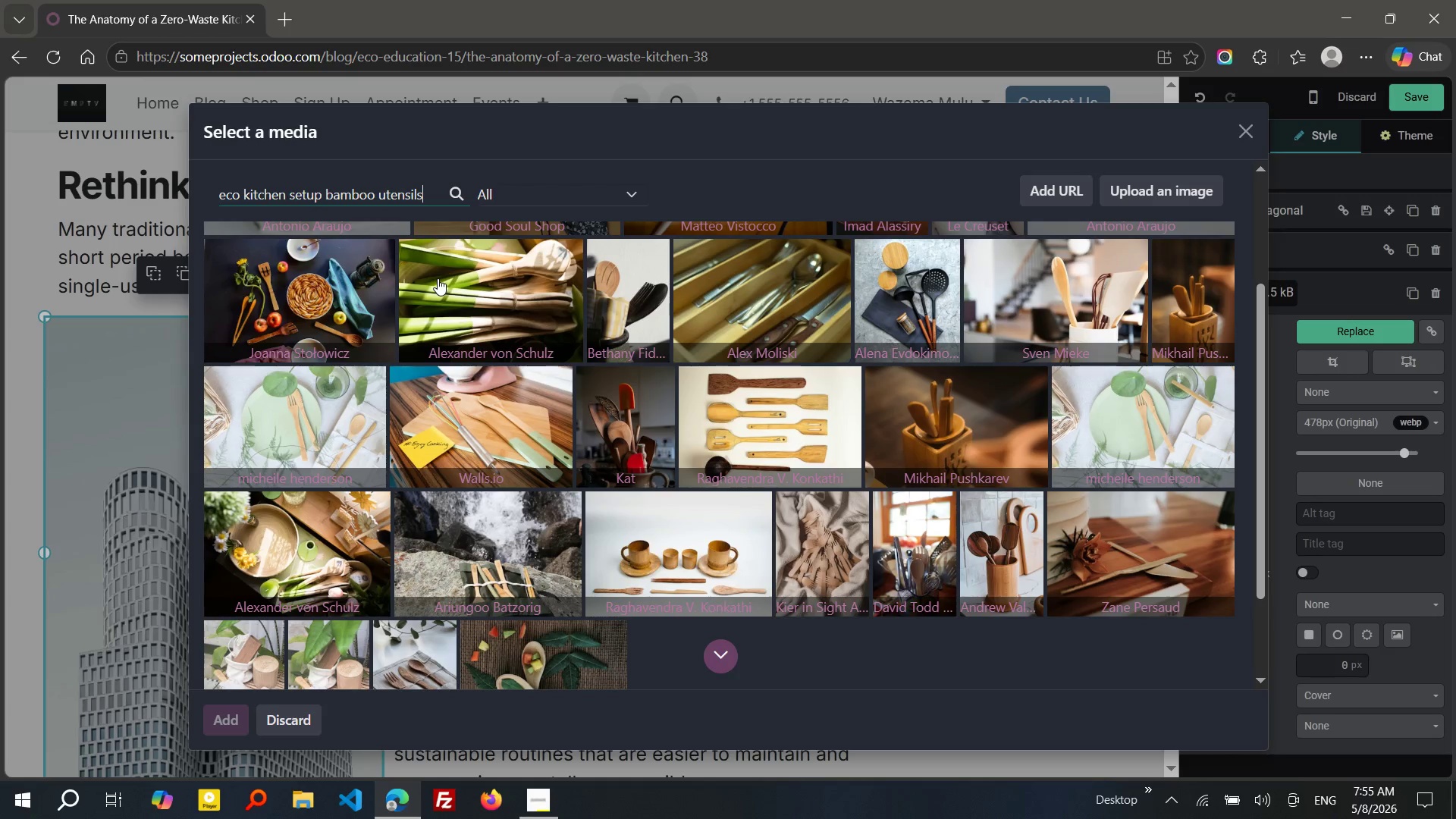 
left_click_drag(start_coordinate=[426, 187], to_coordinate=[321, 193])
 